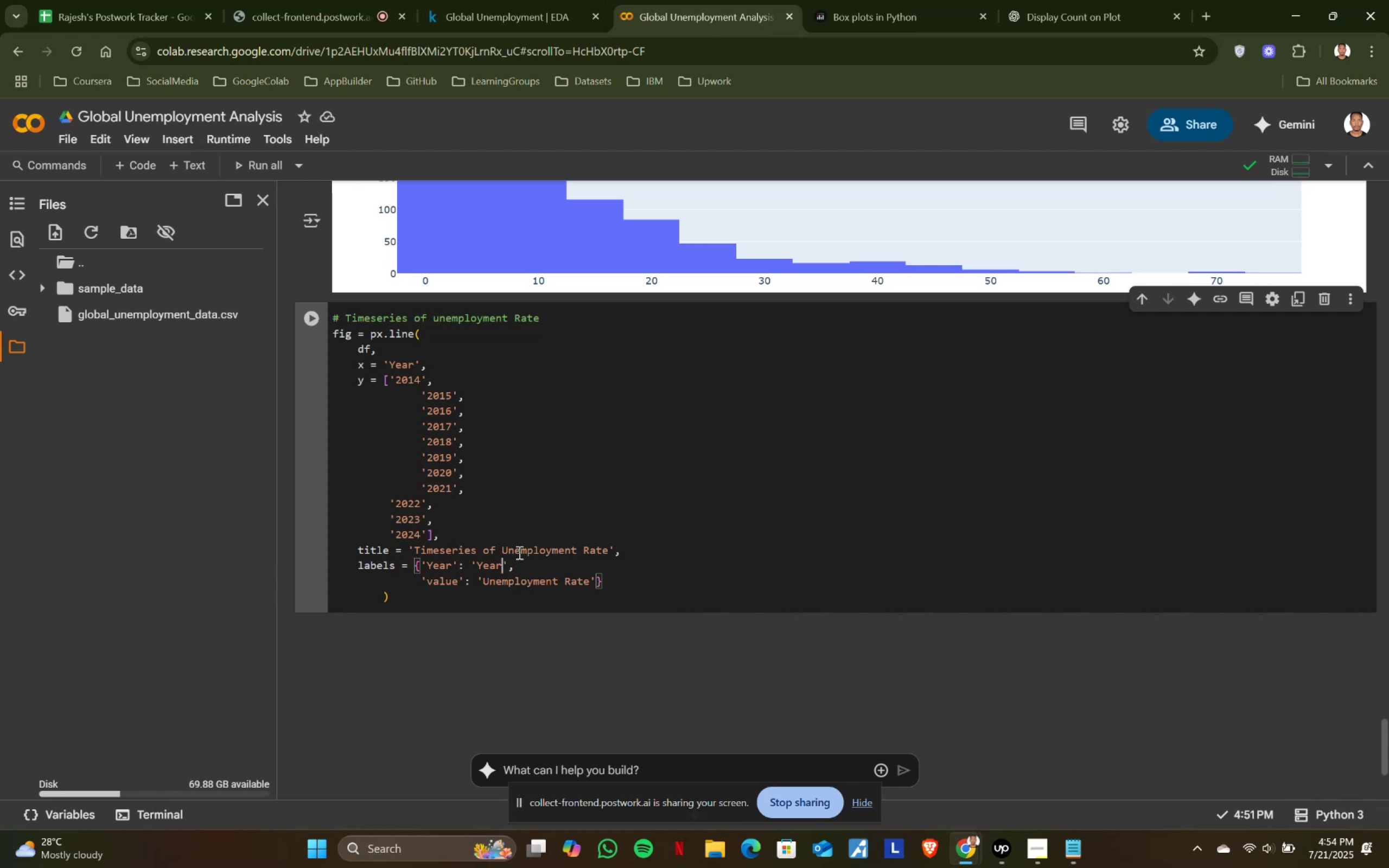 
key(ArrowRight)
 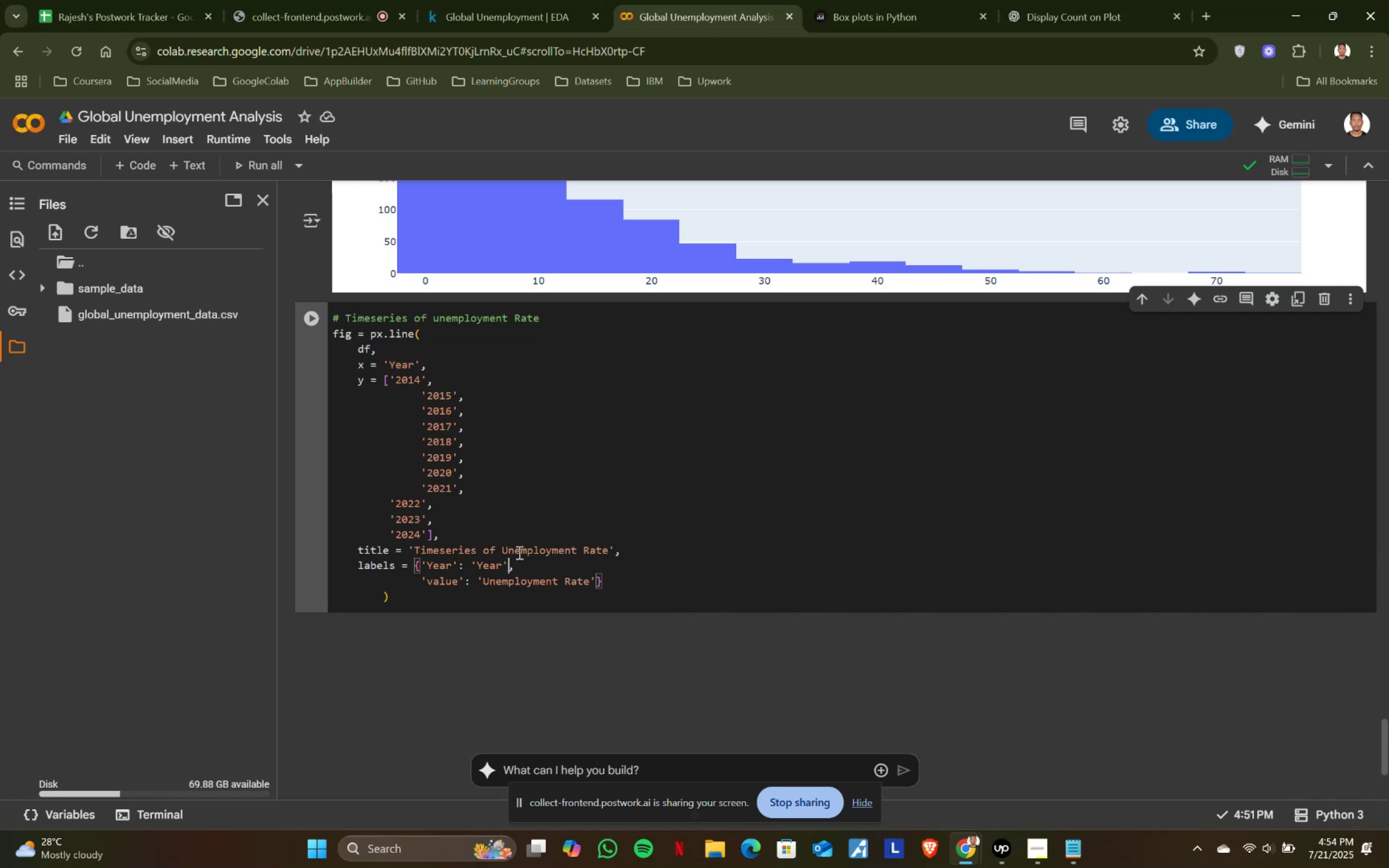 
key(ArrowRight)
 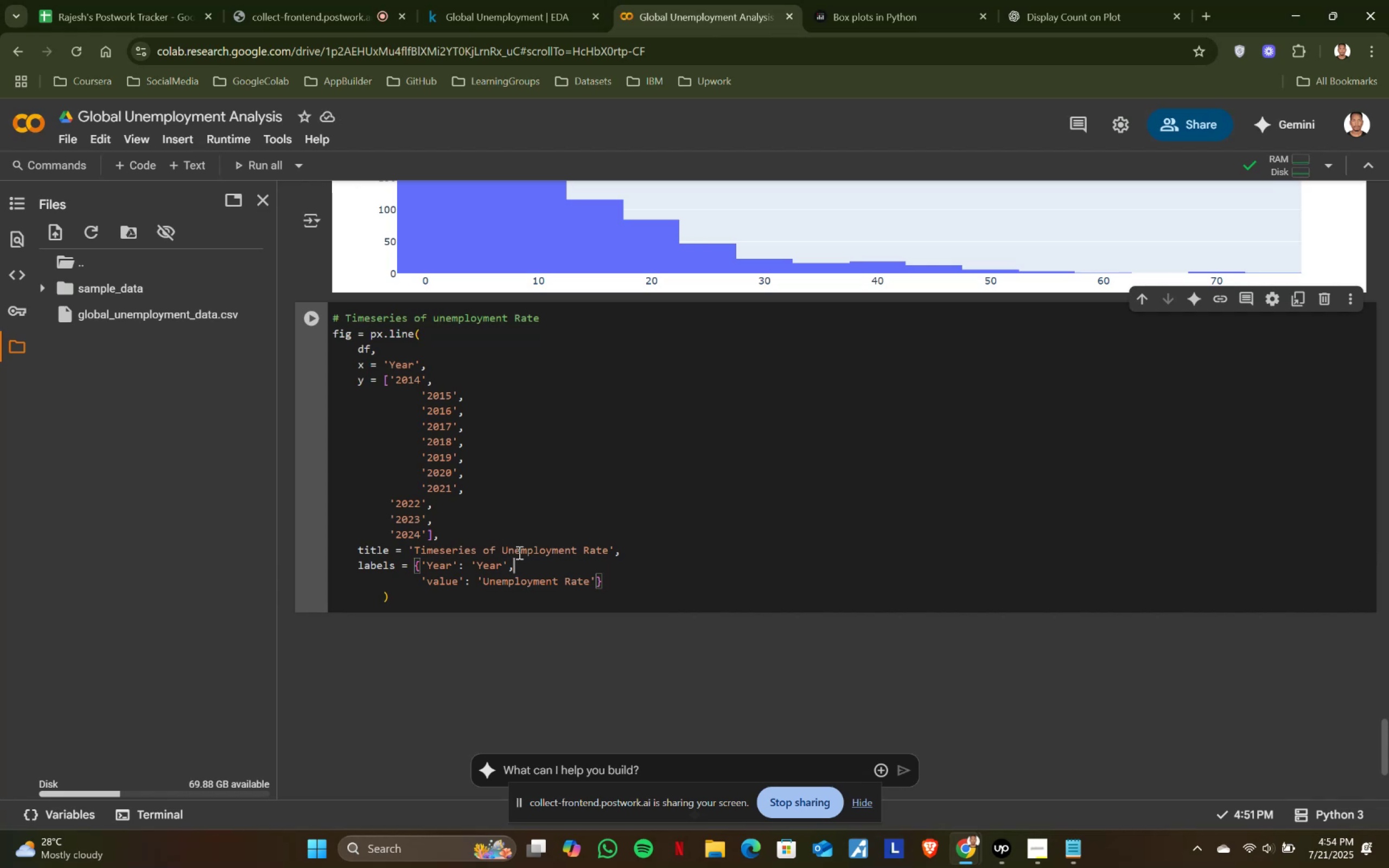 
key(Space)
 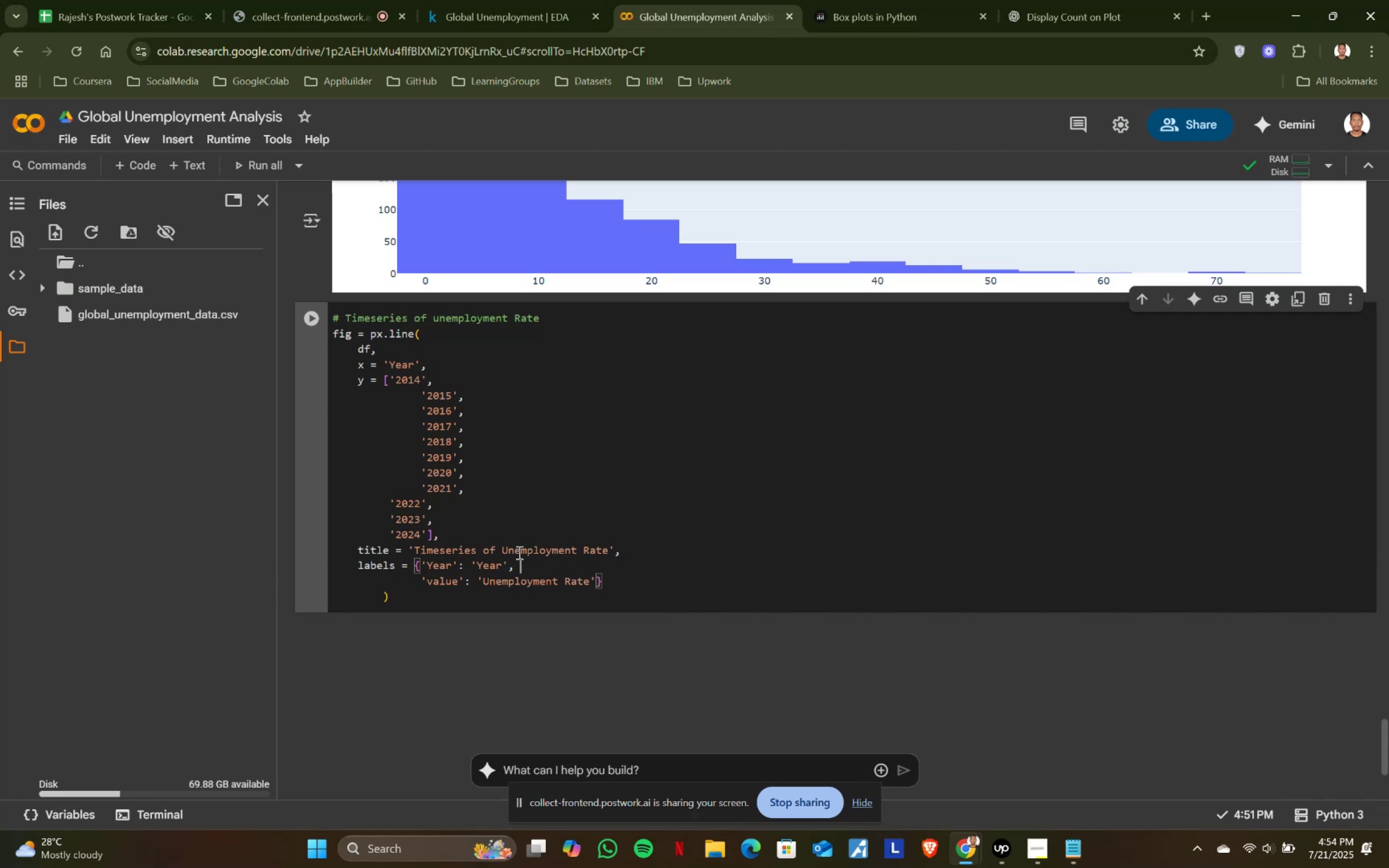 
key(Delete)
 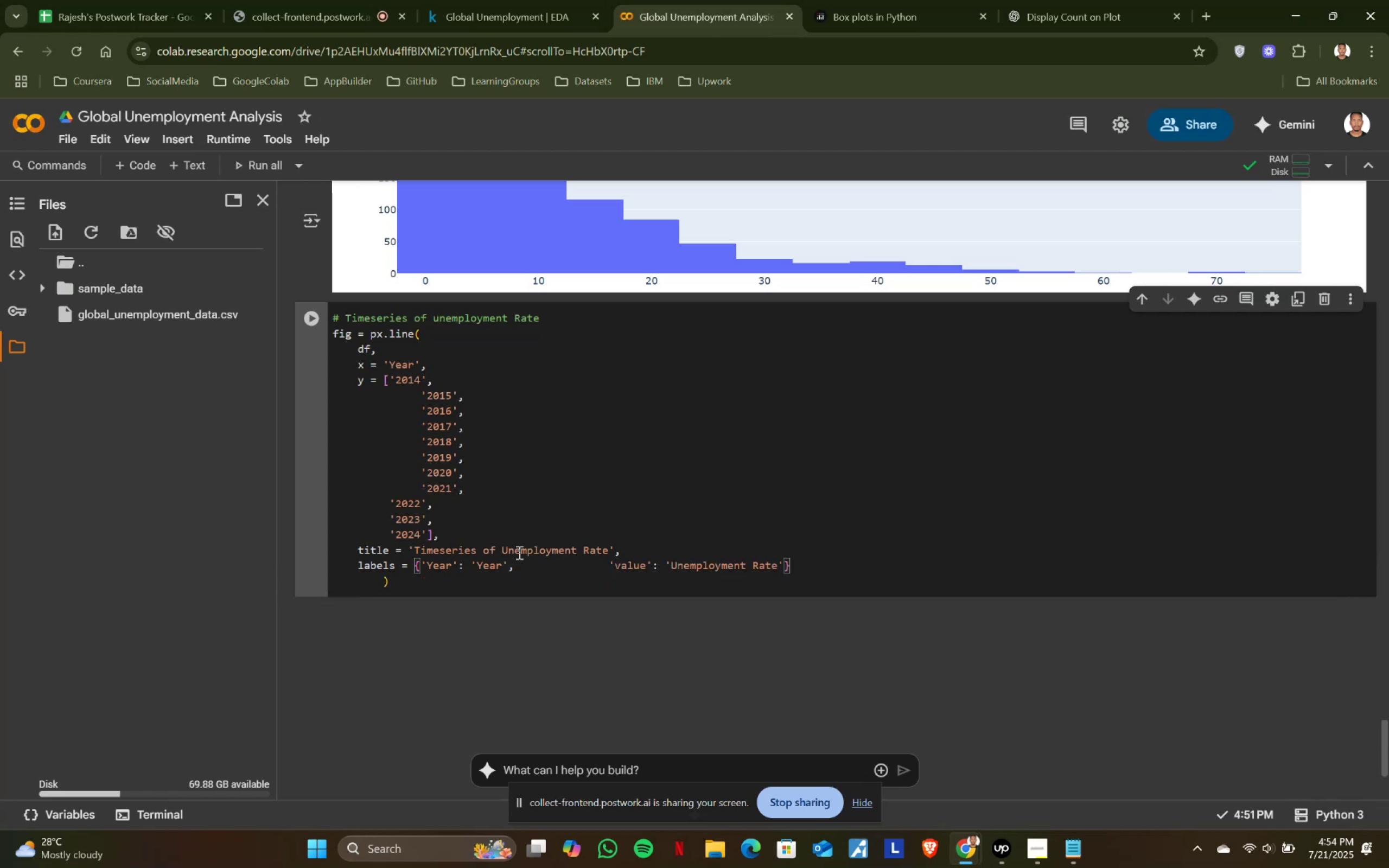 
key(Delete)
 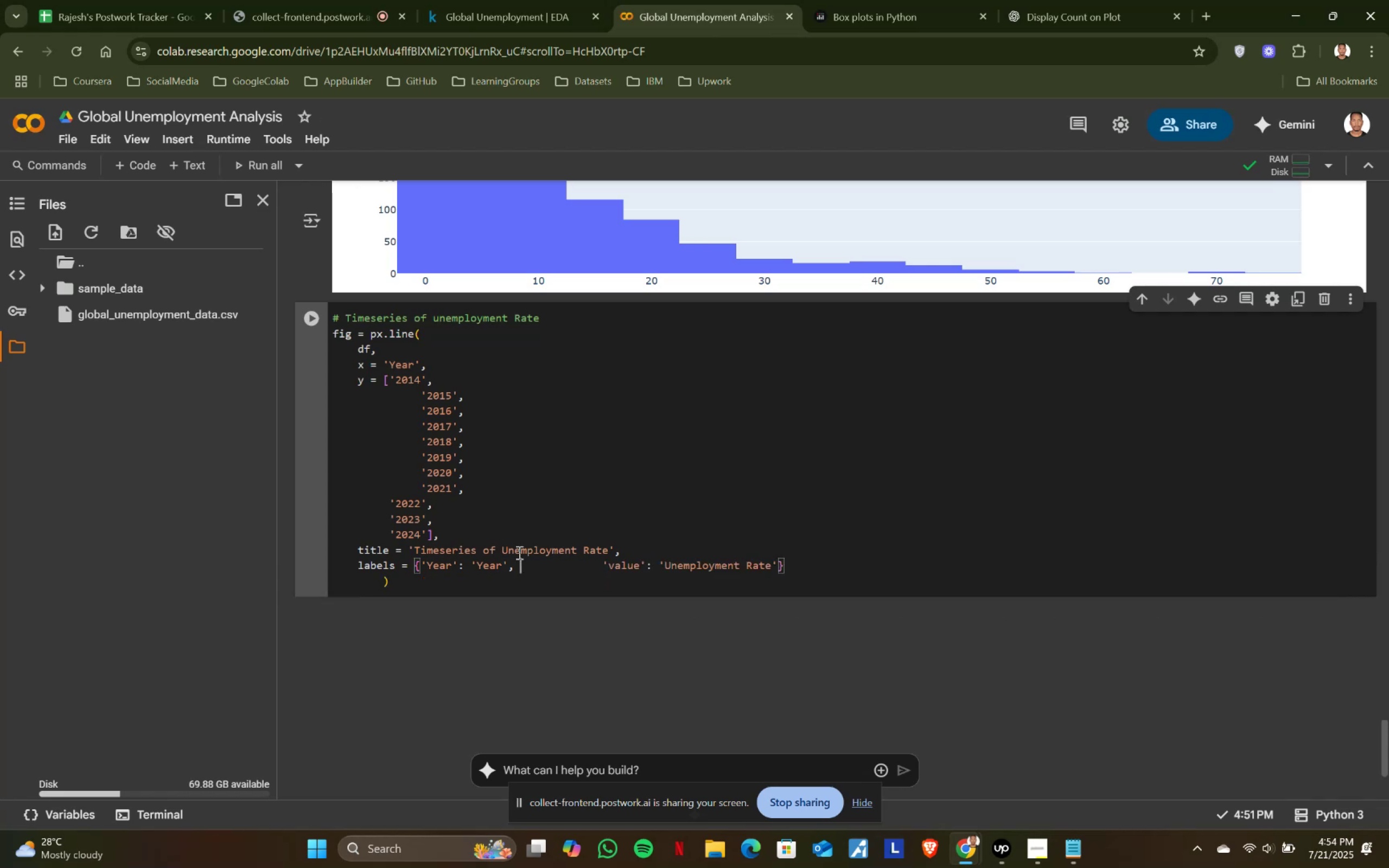 
key(Delete)
 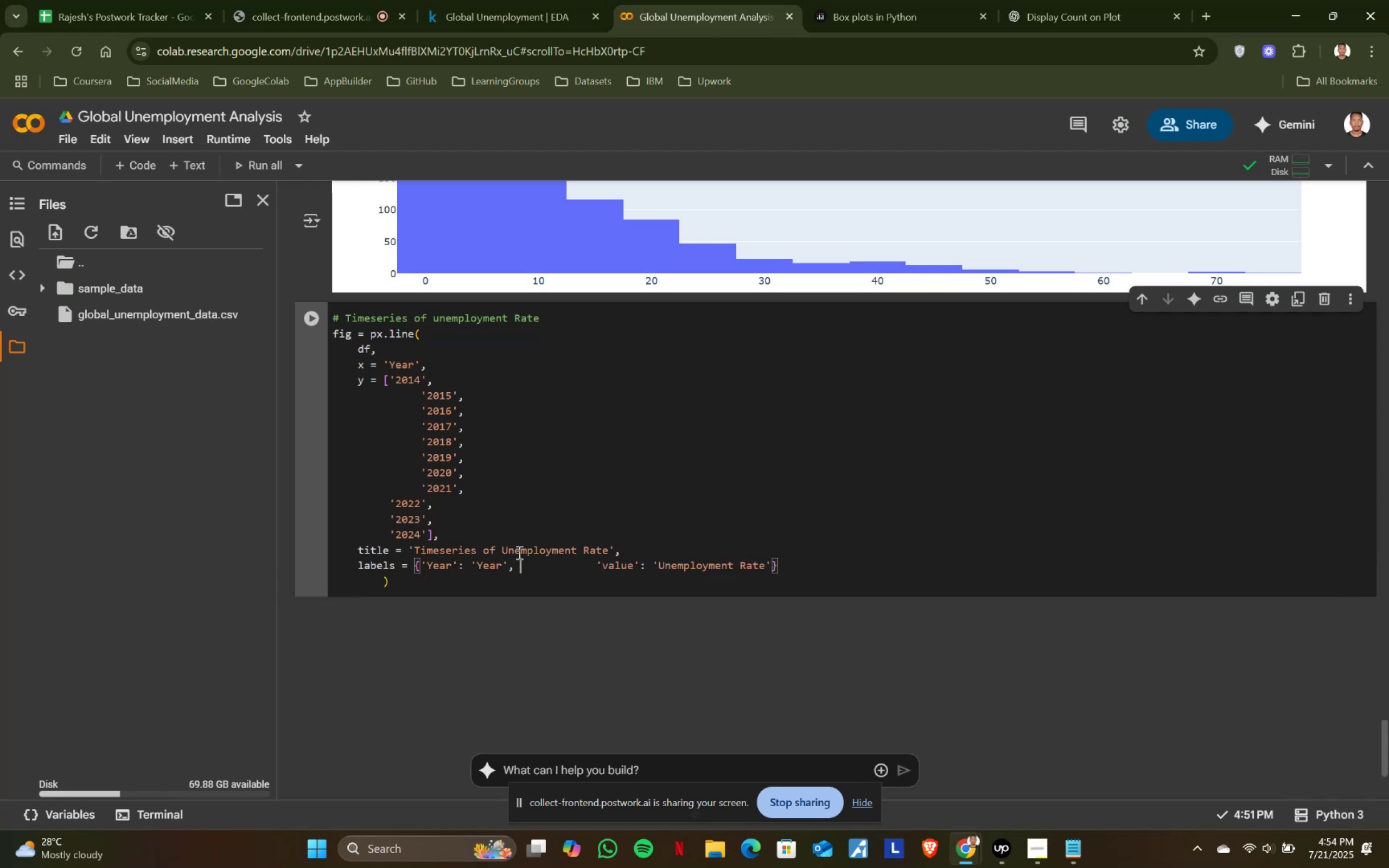 
key(Delete)
 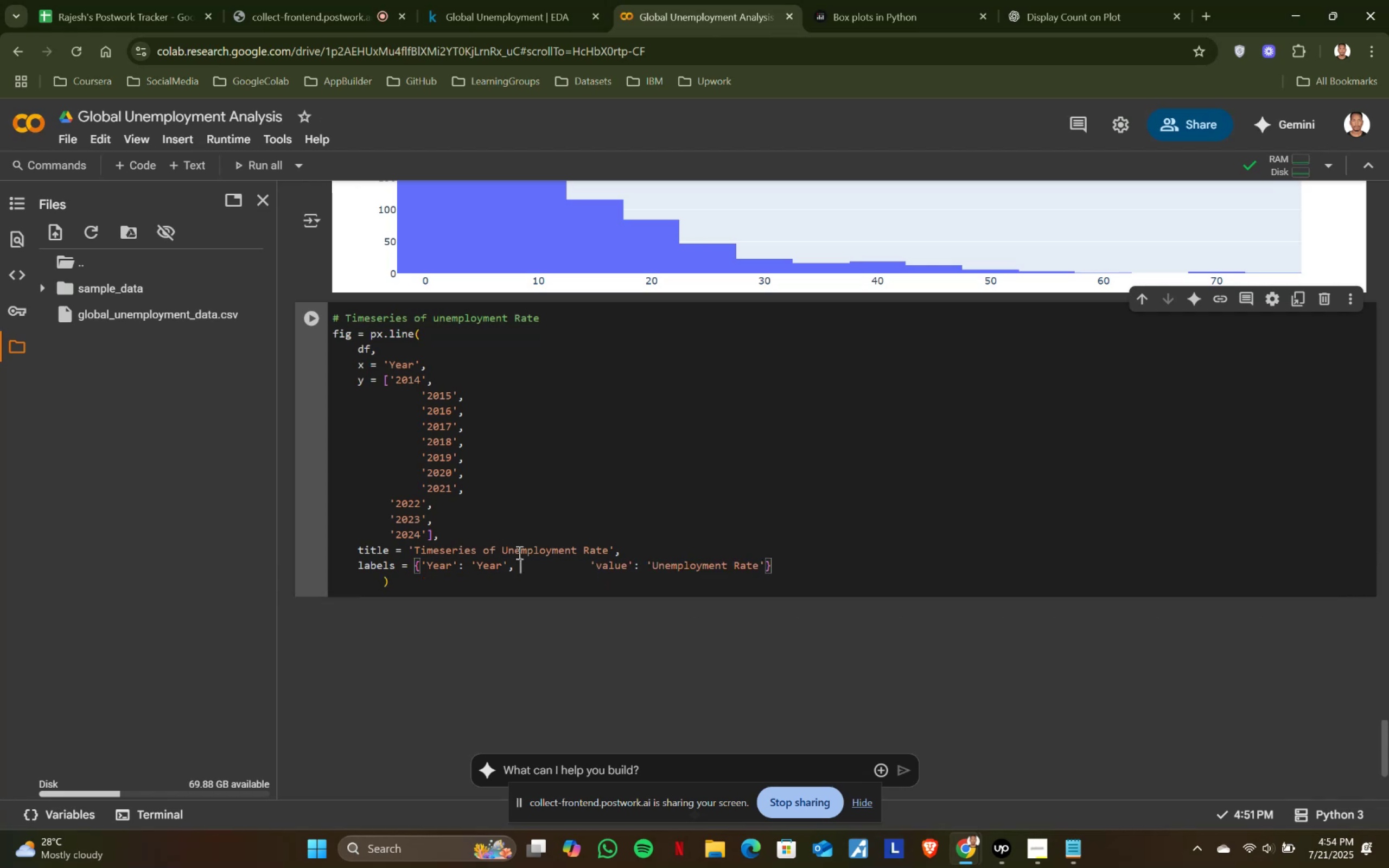 
key(Delete)
 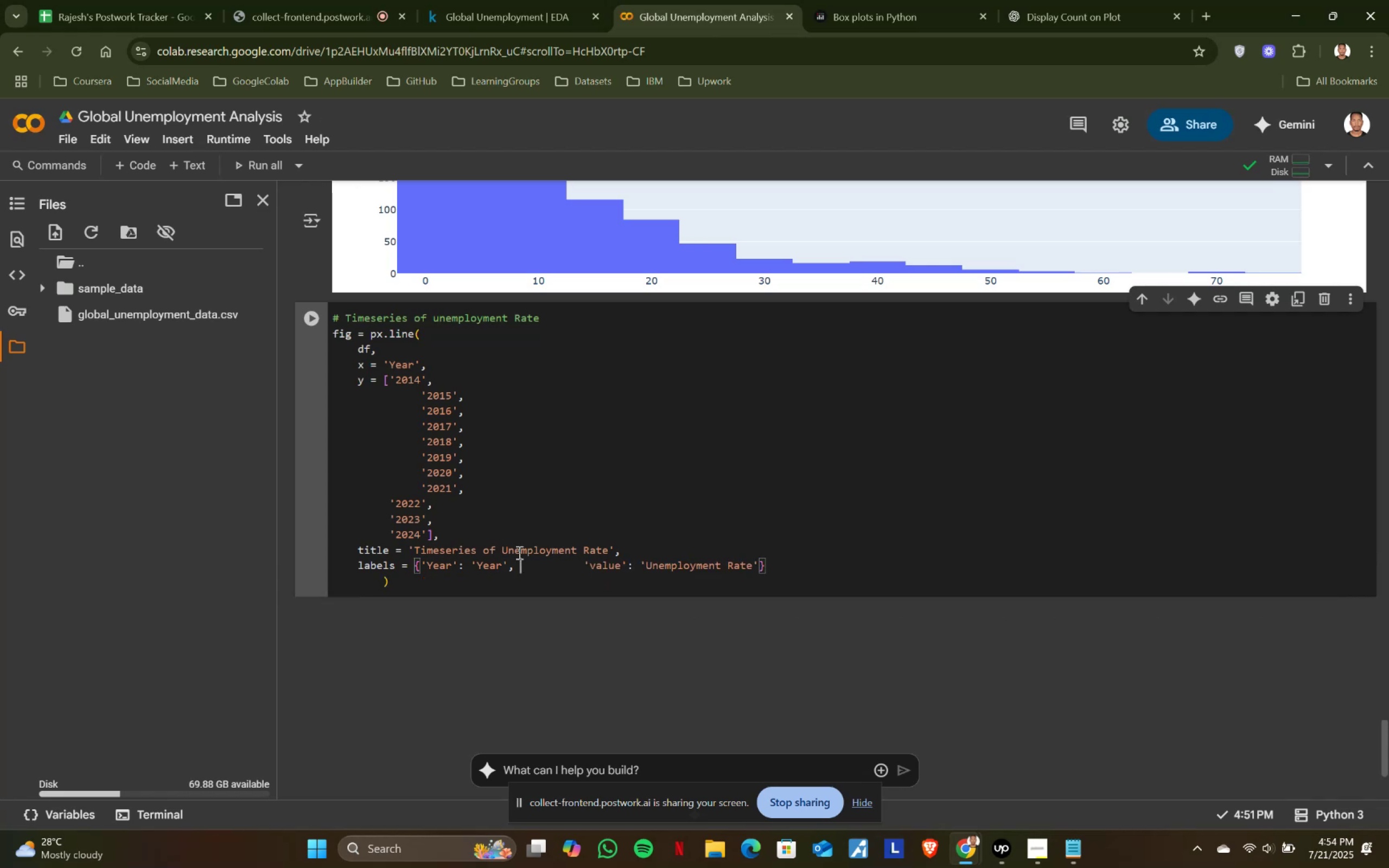 
key(Delete)
 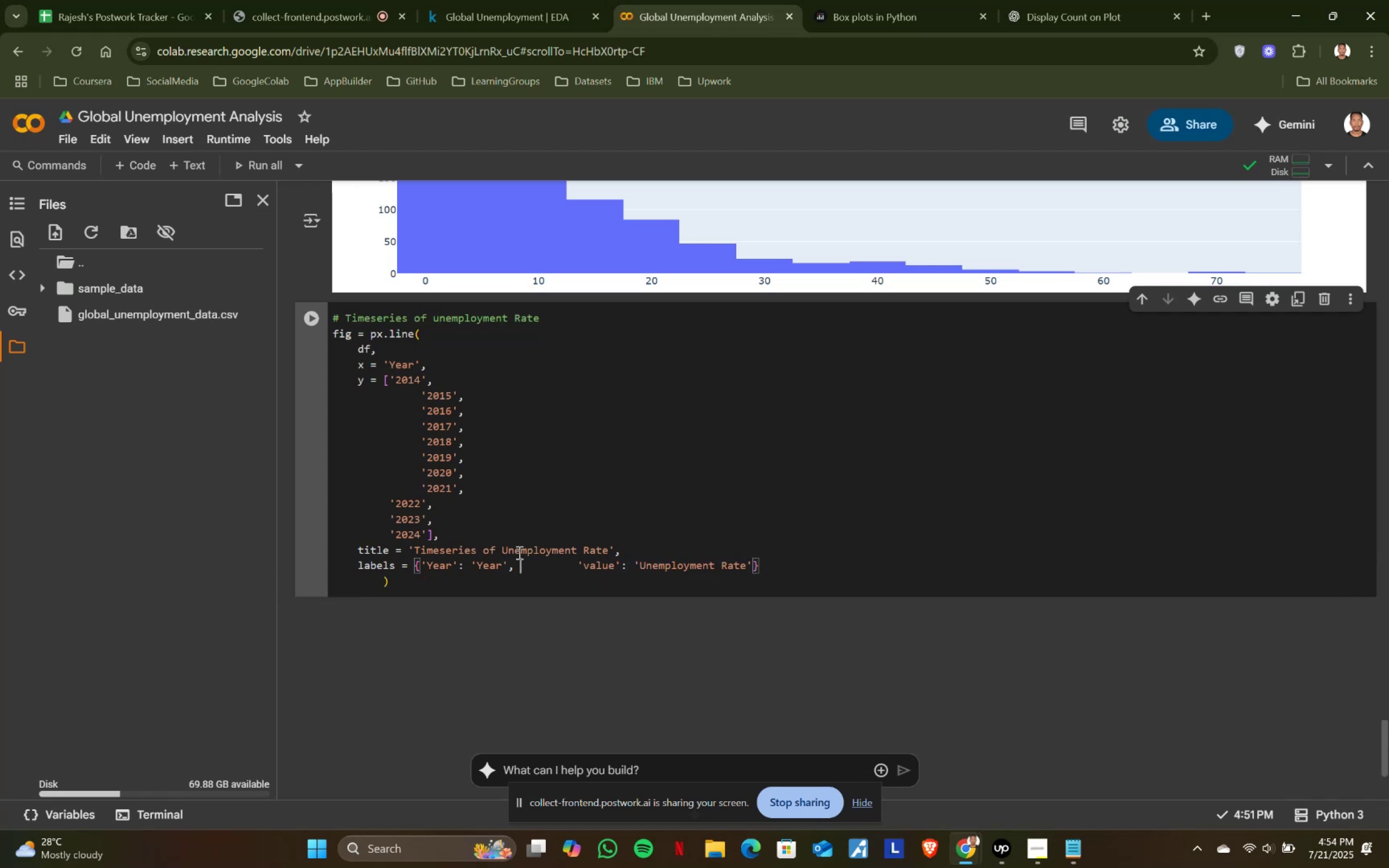 
key(Delete)
 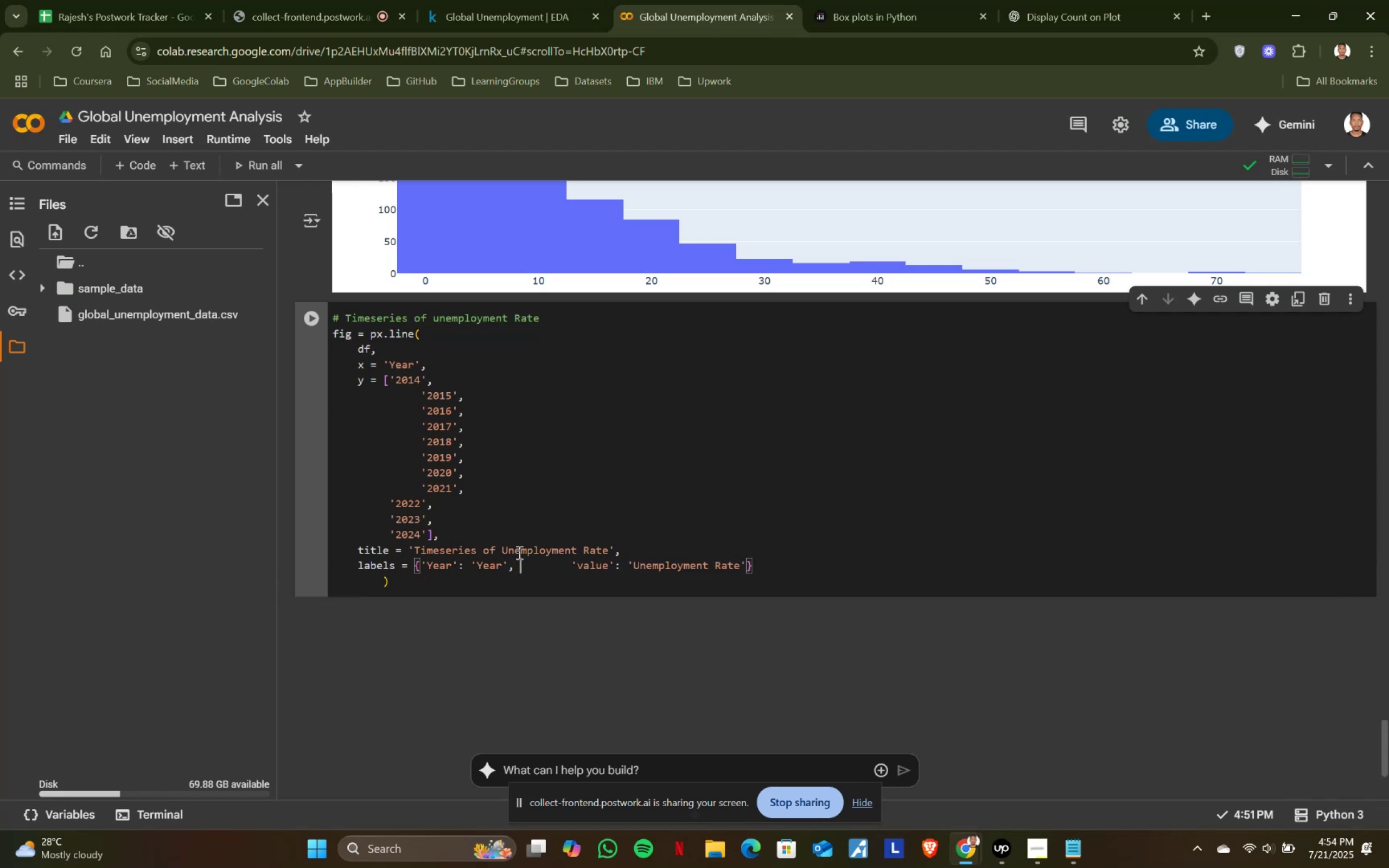 
key(Delete)
 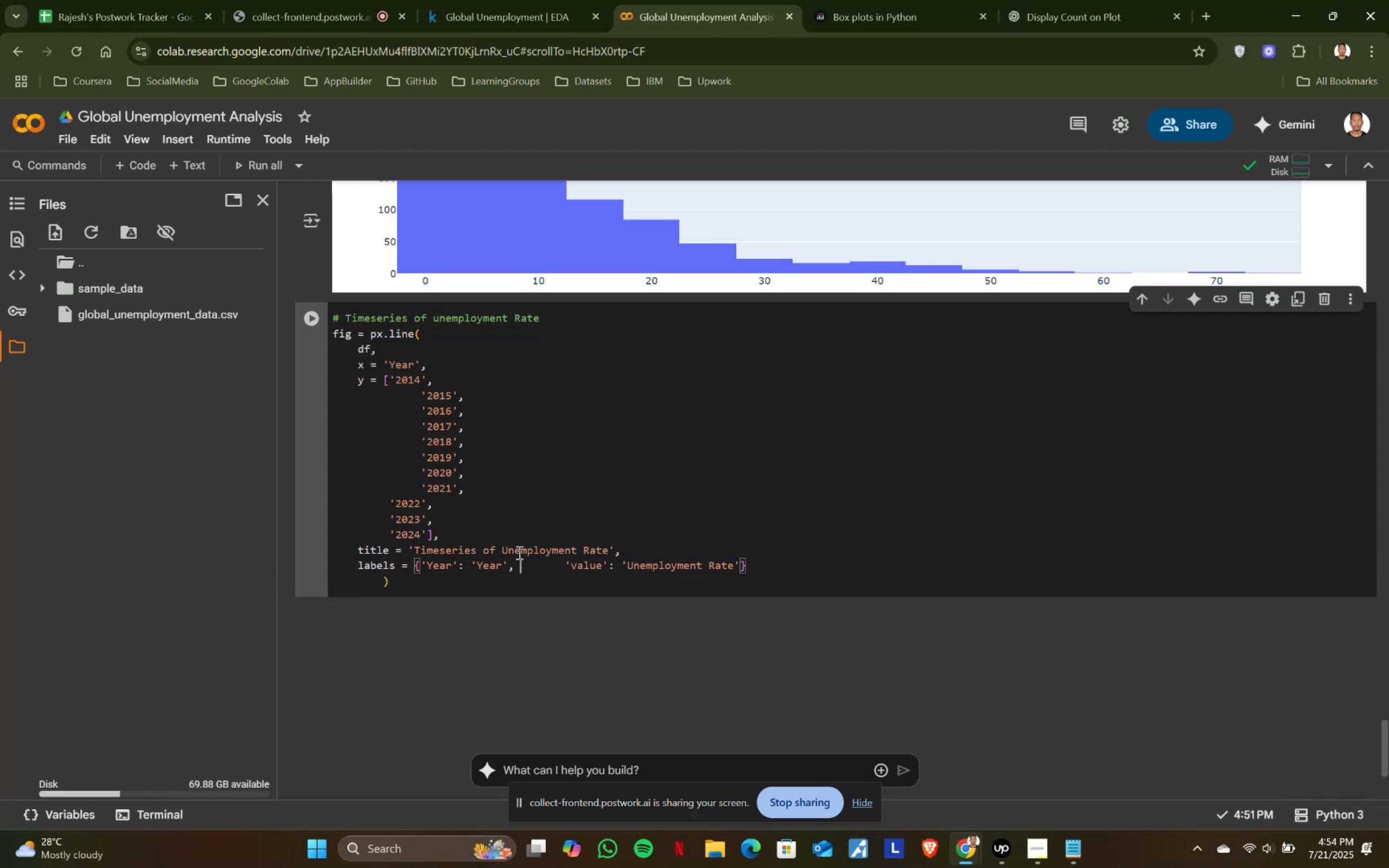 
key(Delete)
 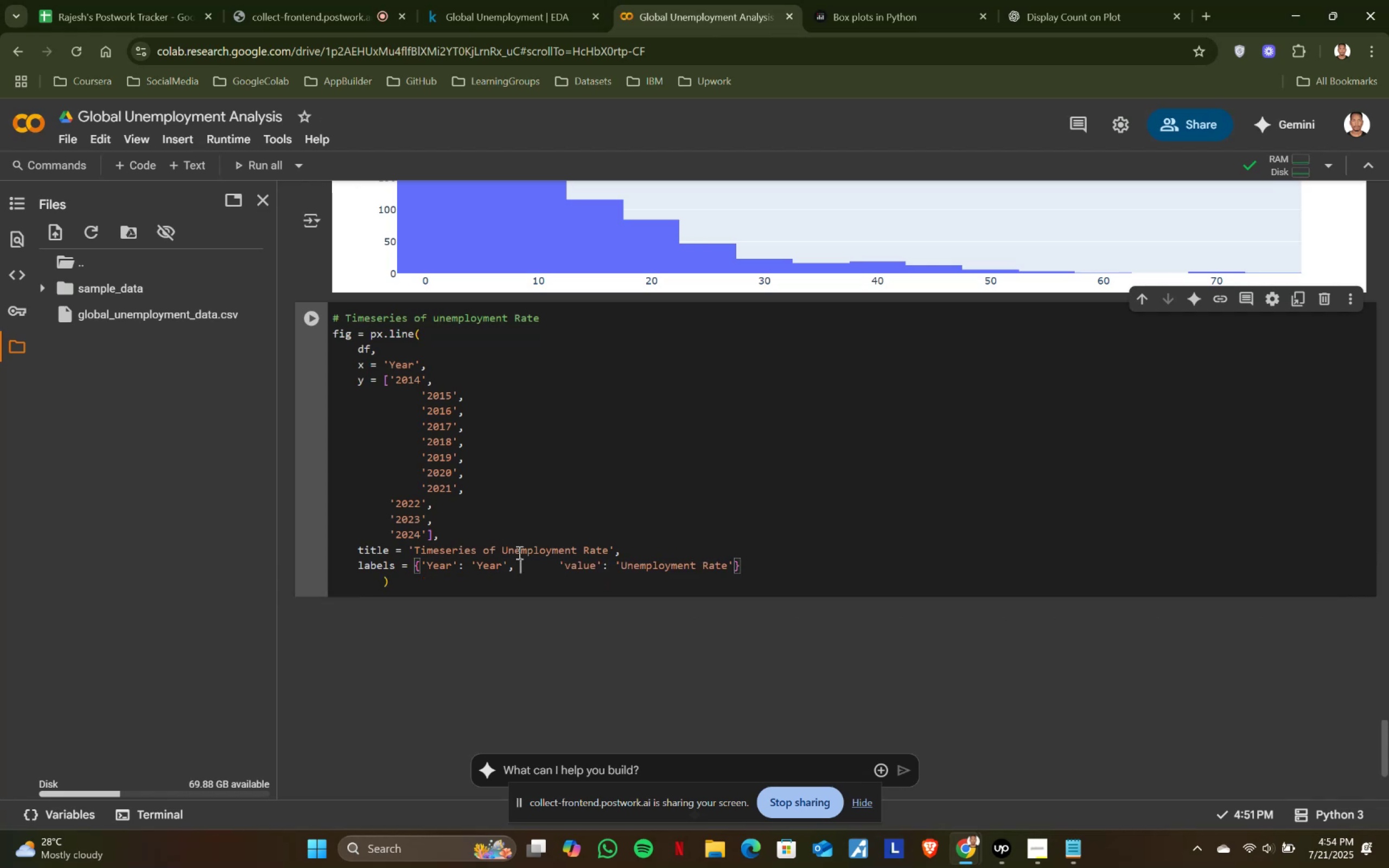 
key(Delete)
 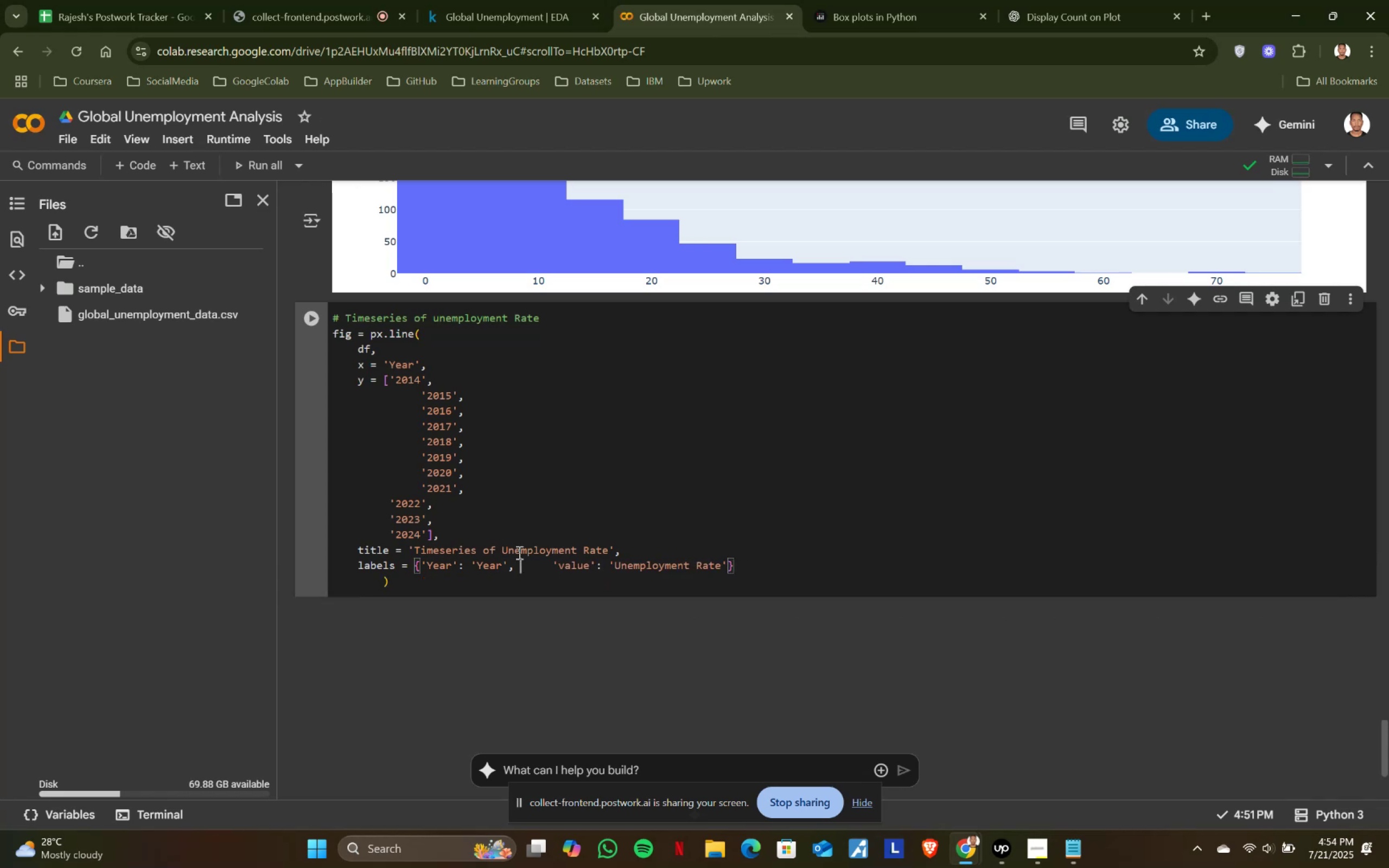 
key(Delete)
 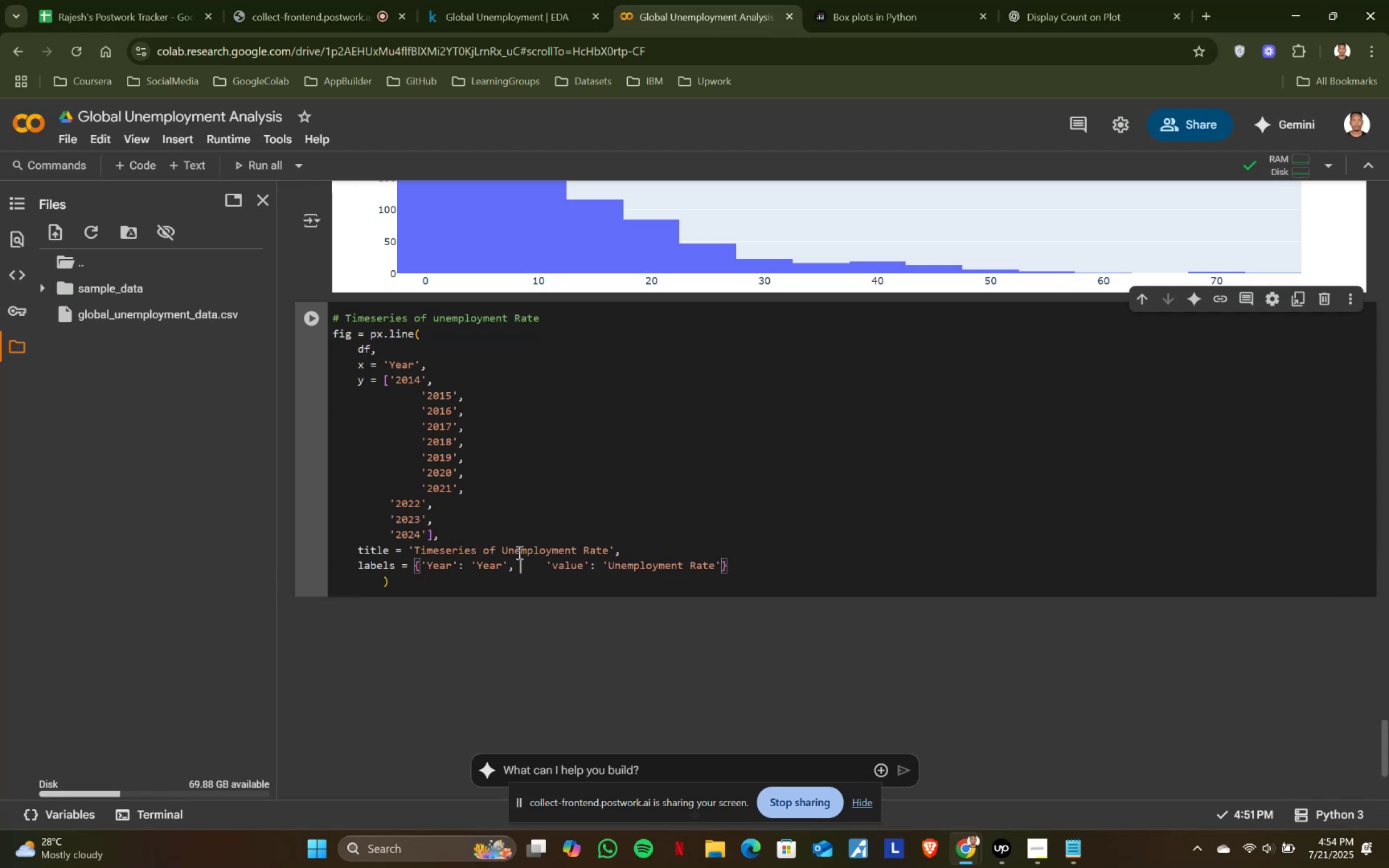 
key(Delete)
 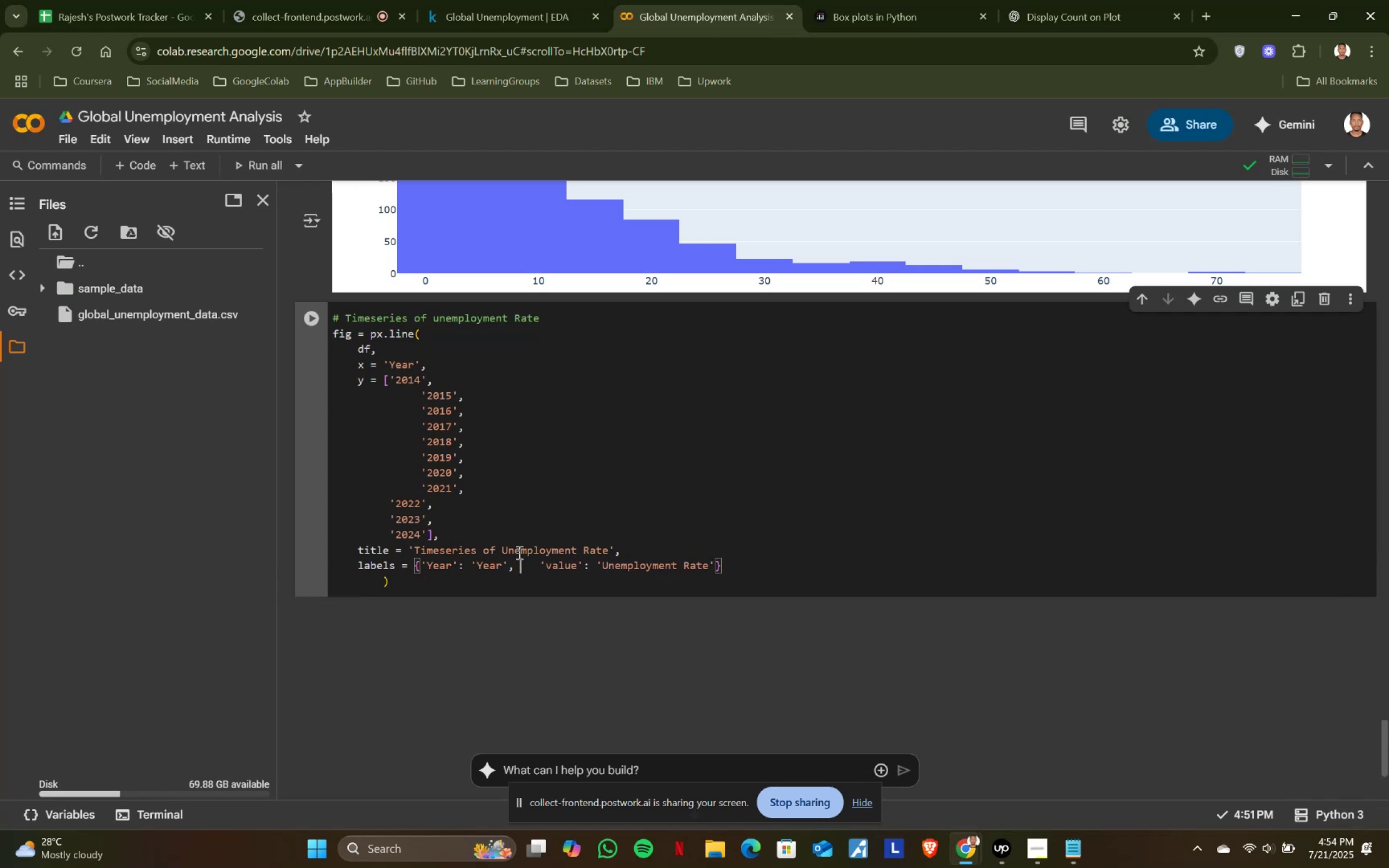 
key(Delete)
 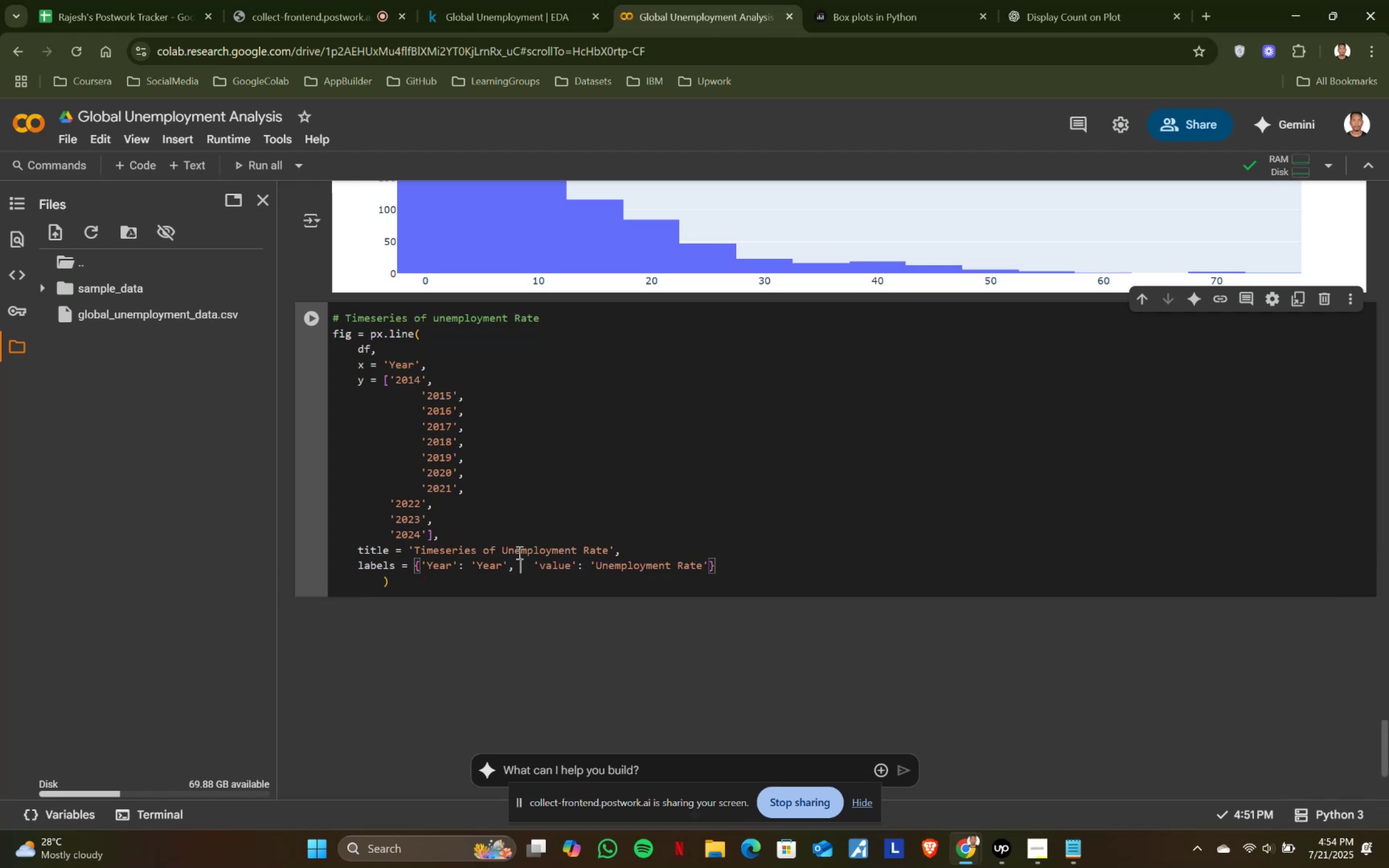 
key(Delete)
 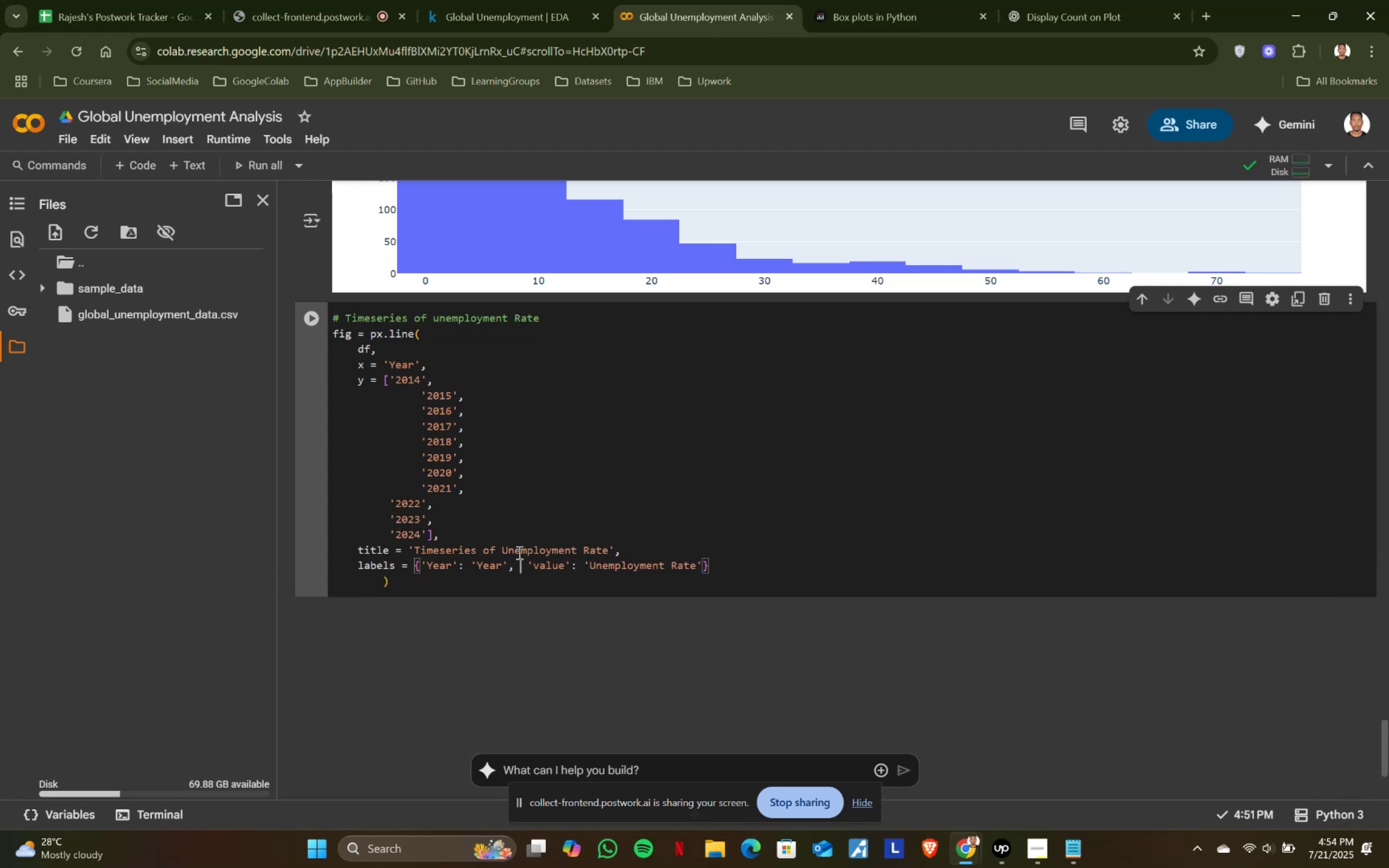 
key(Delete)
 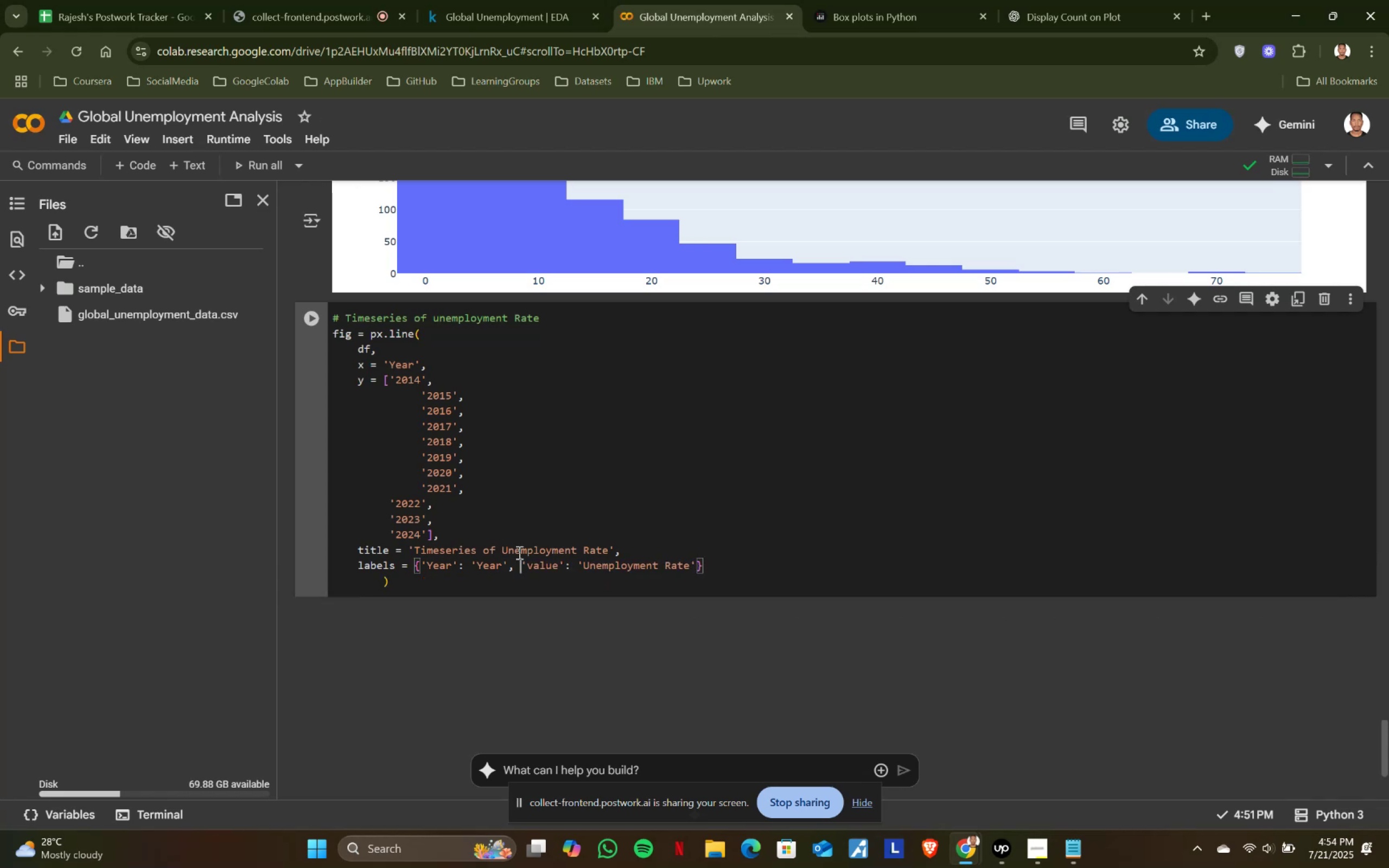 
key(ArrowDown)
 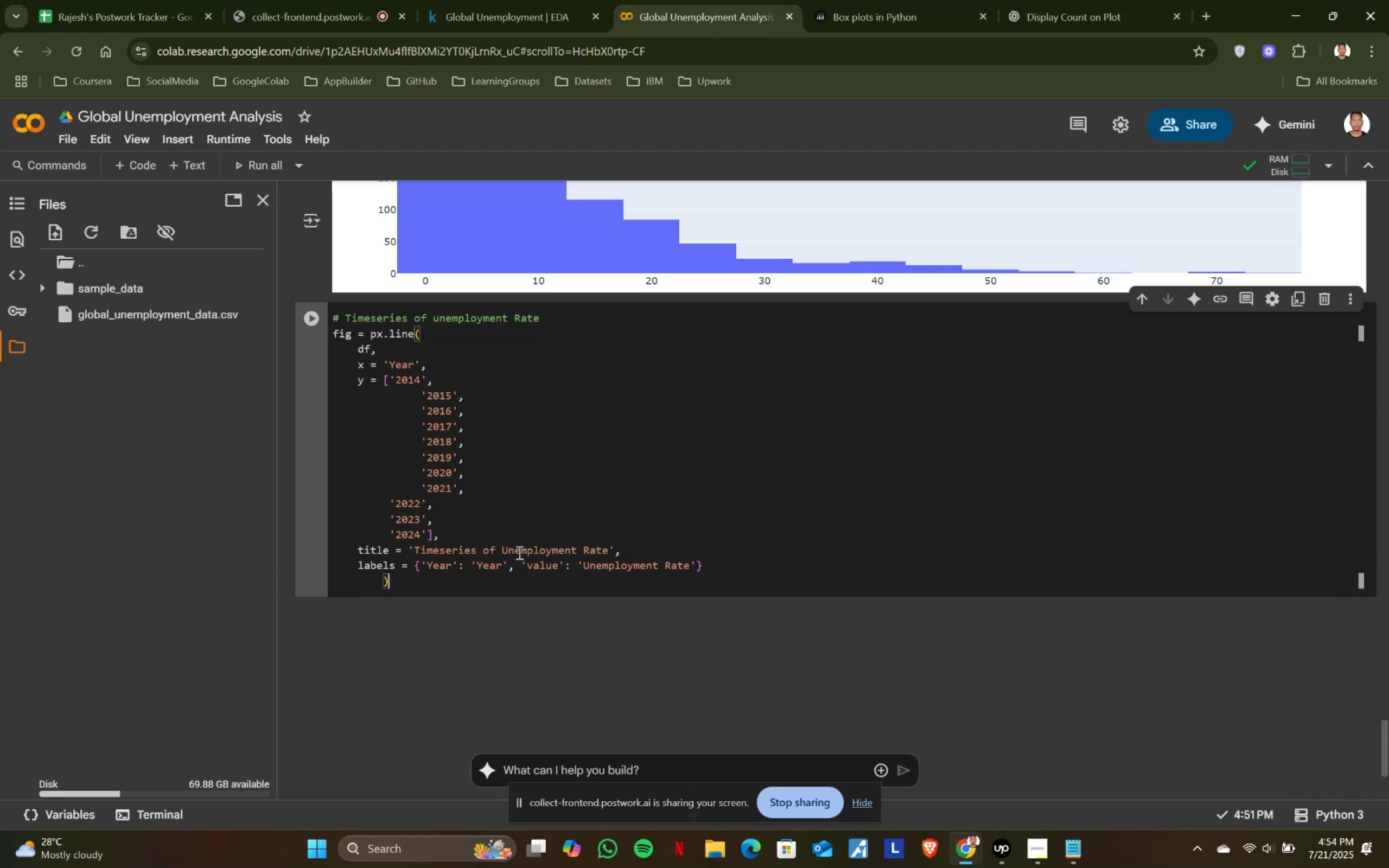 
key(Enter)
 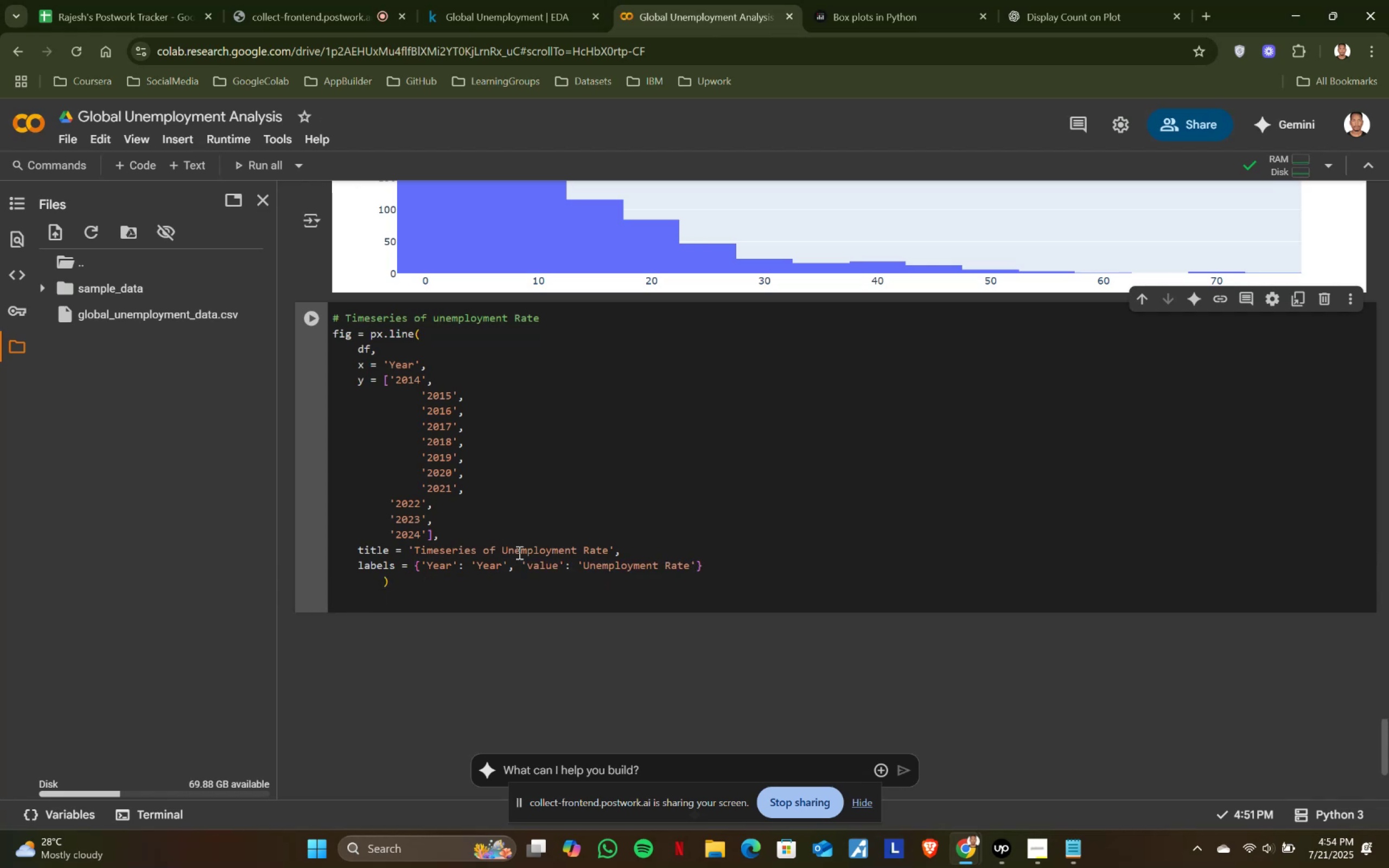 
type(fi.)
key(Backspace)
type(g)
key(Tab)
 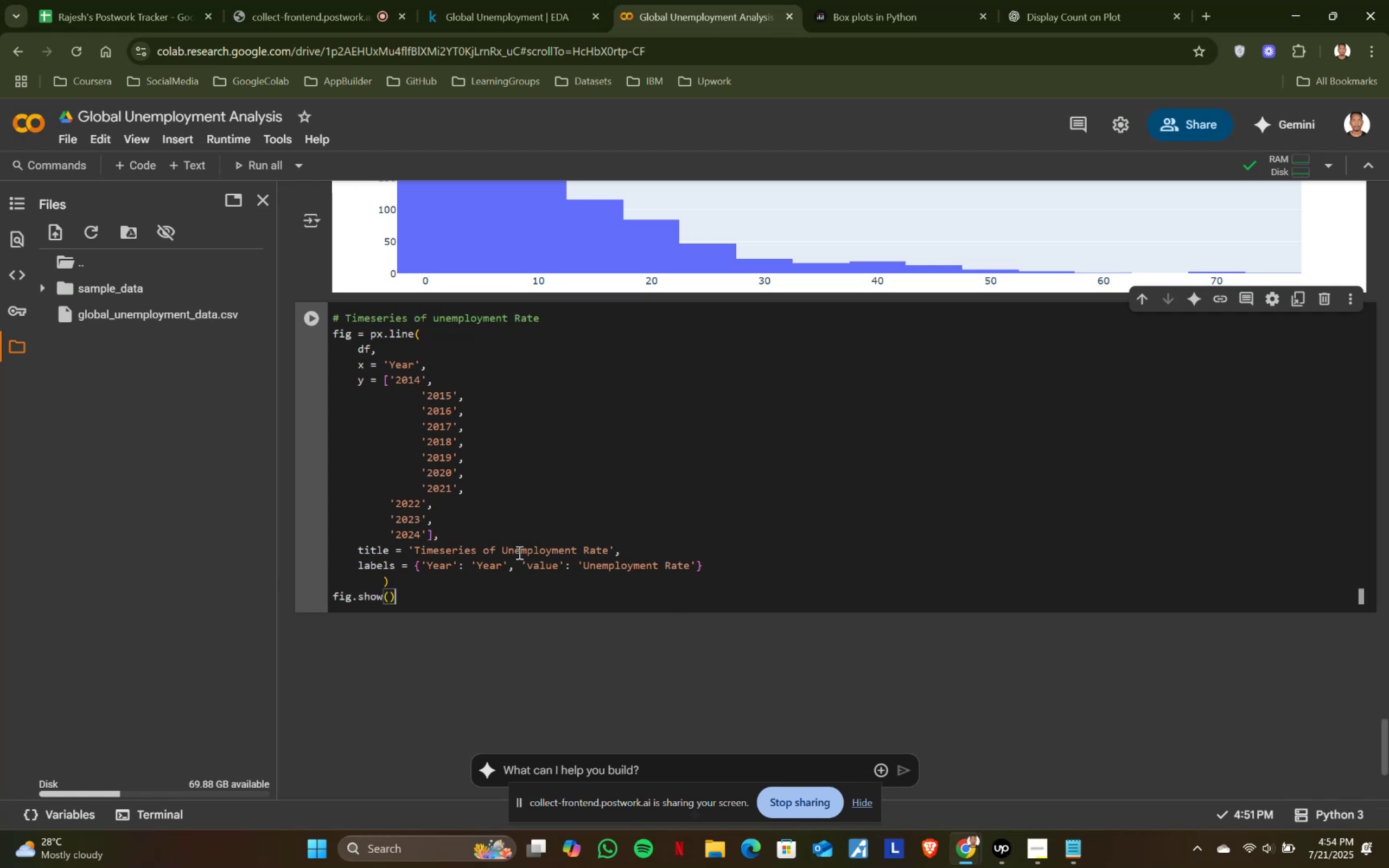 
key(Shift+Enter)
 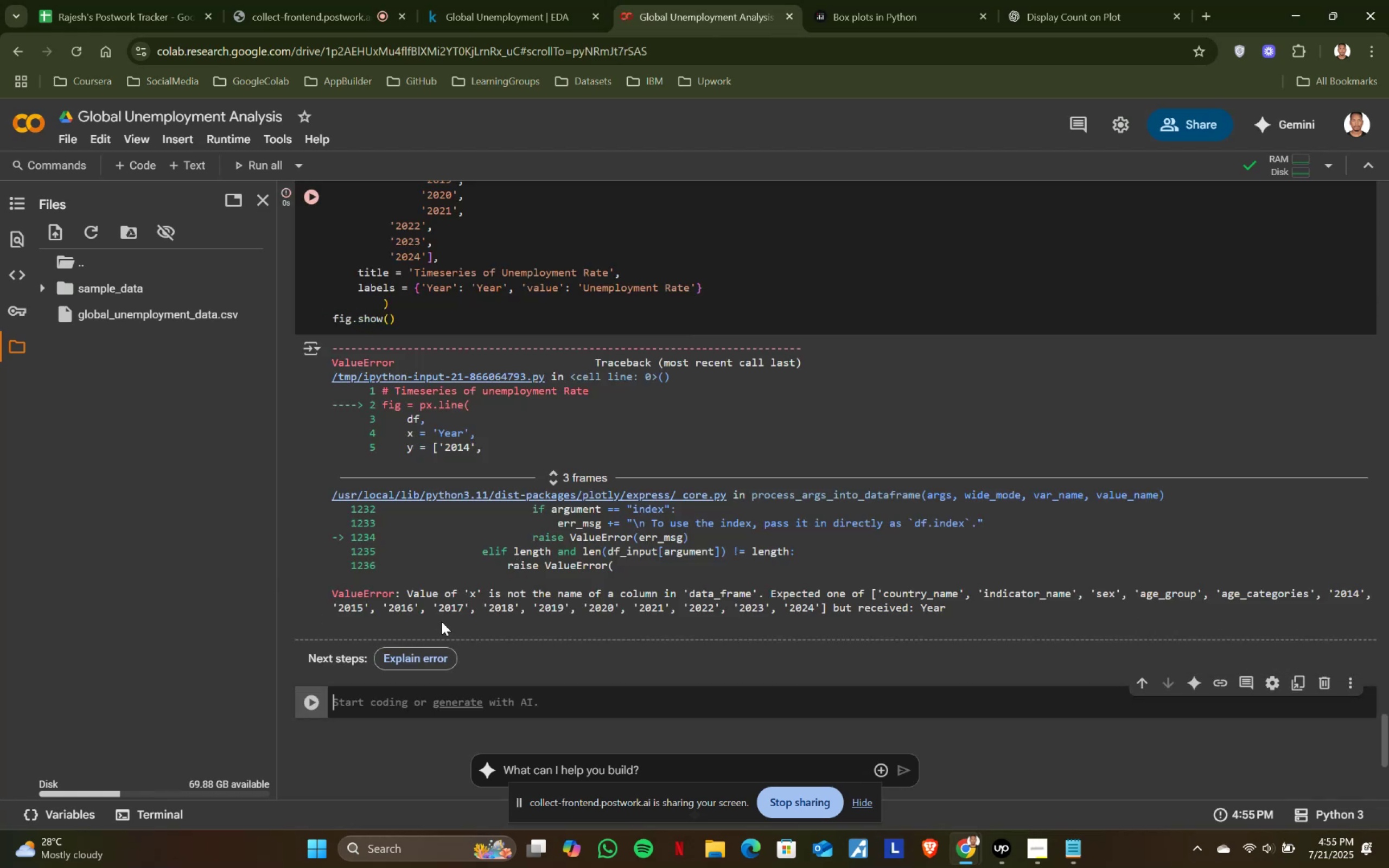 
scroll: coordinate [479, 616], scroll_direction: up, amount: 2.0
 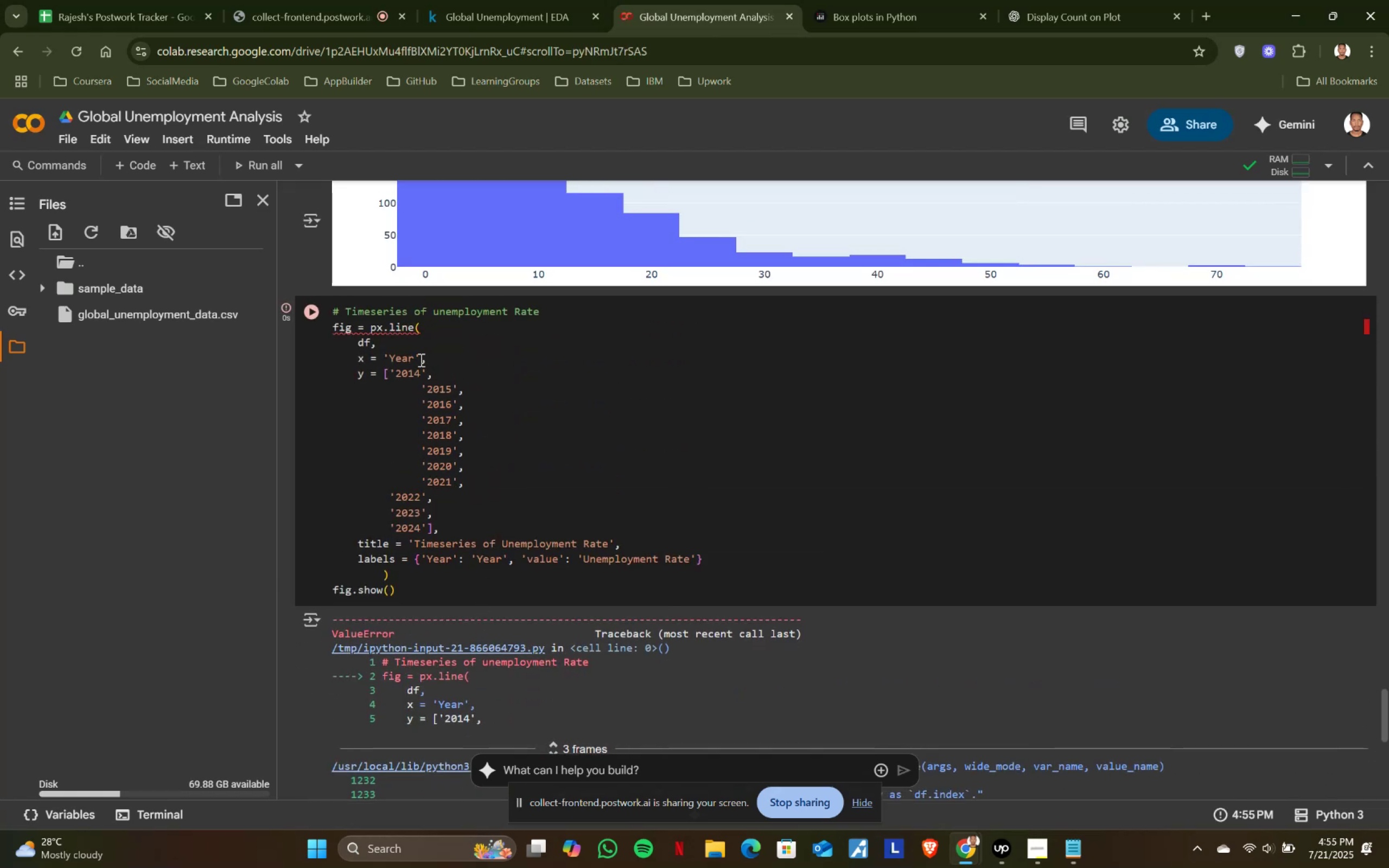 
left_click([509, 3])
 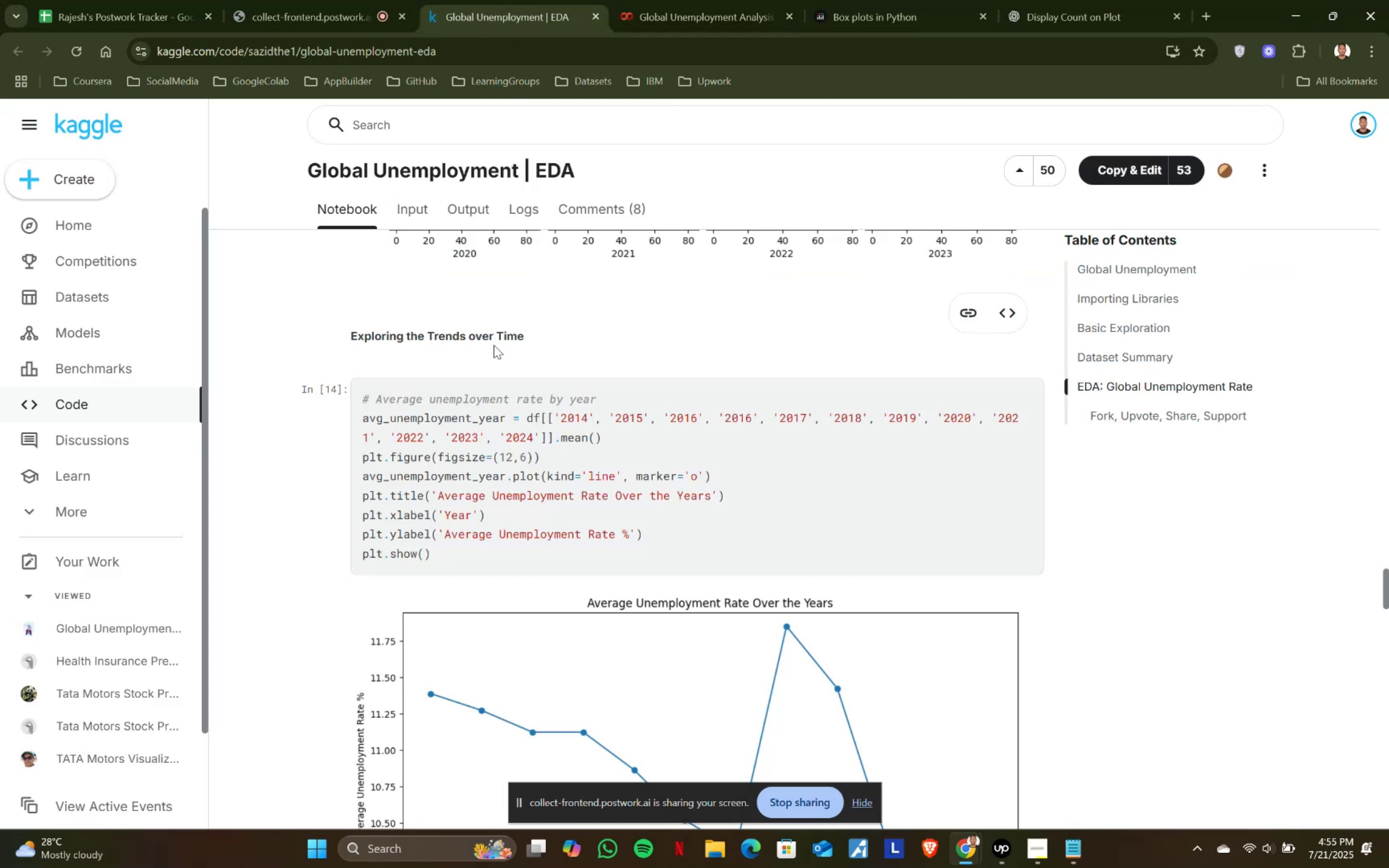 
left_click([665, 0])
 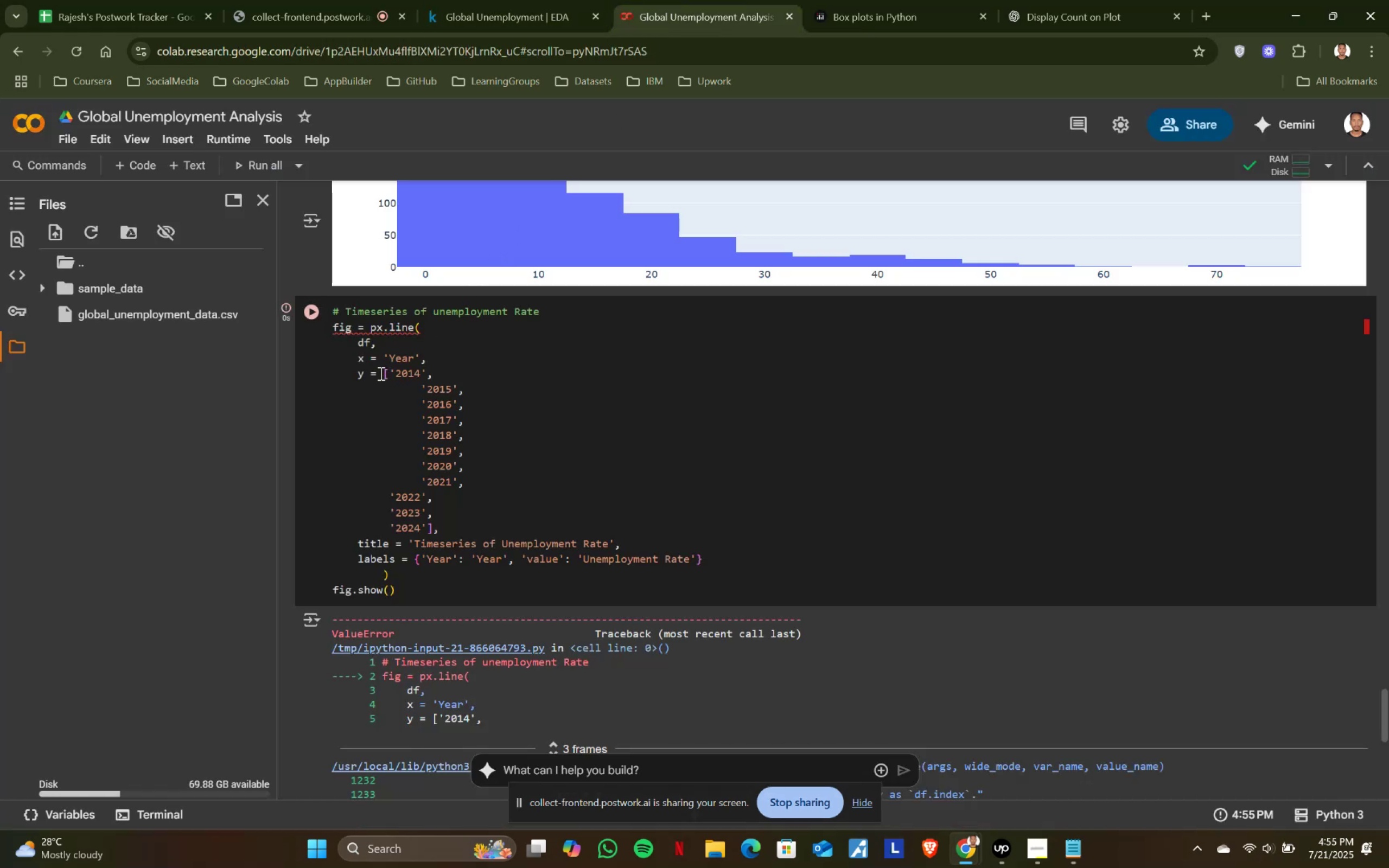 
left_click_drag(start_coordinate=[381, 374], to_coordinate=[381, 359])
 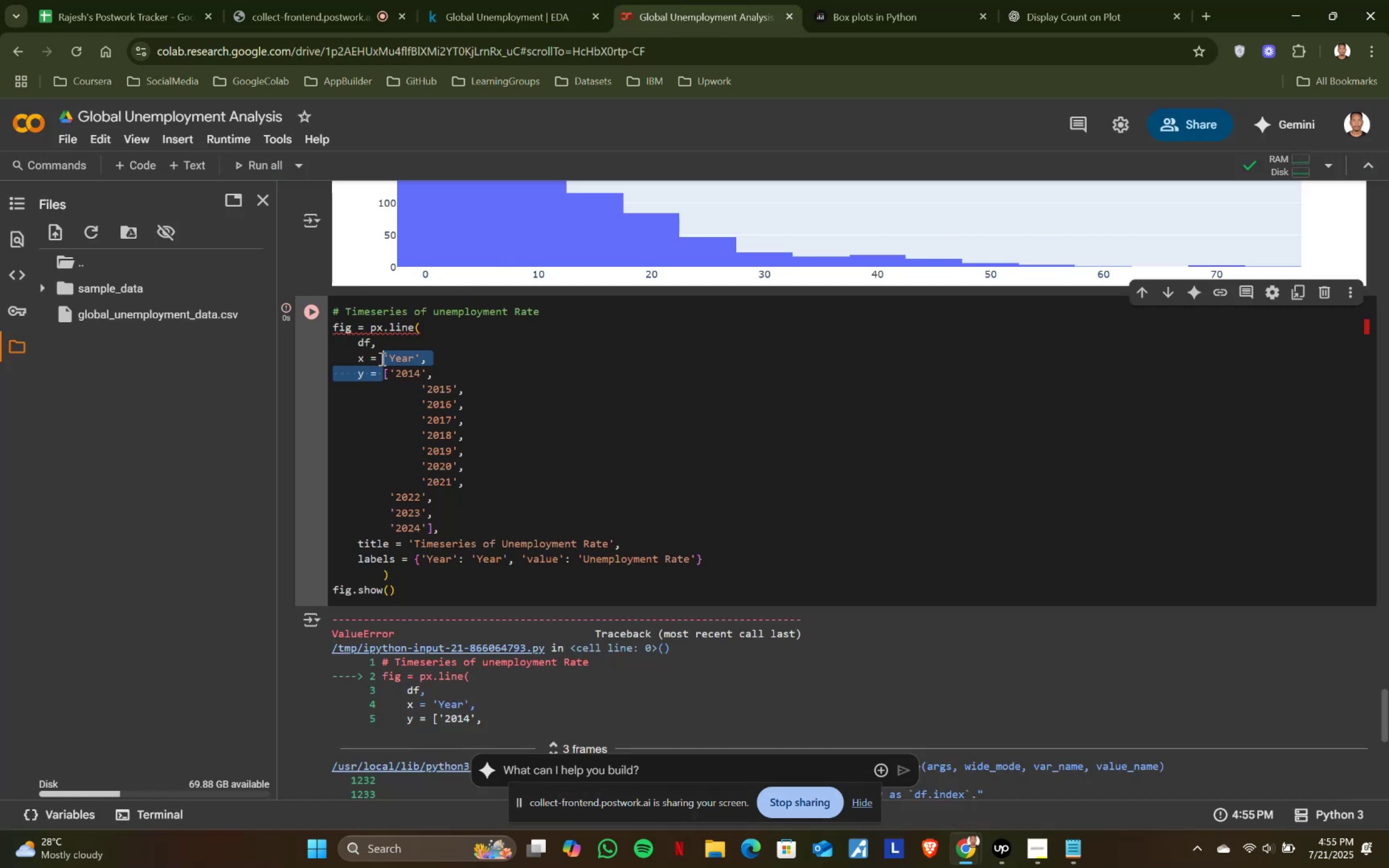 
key(Backspace)
 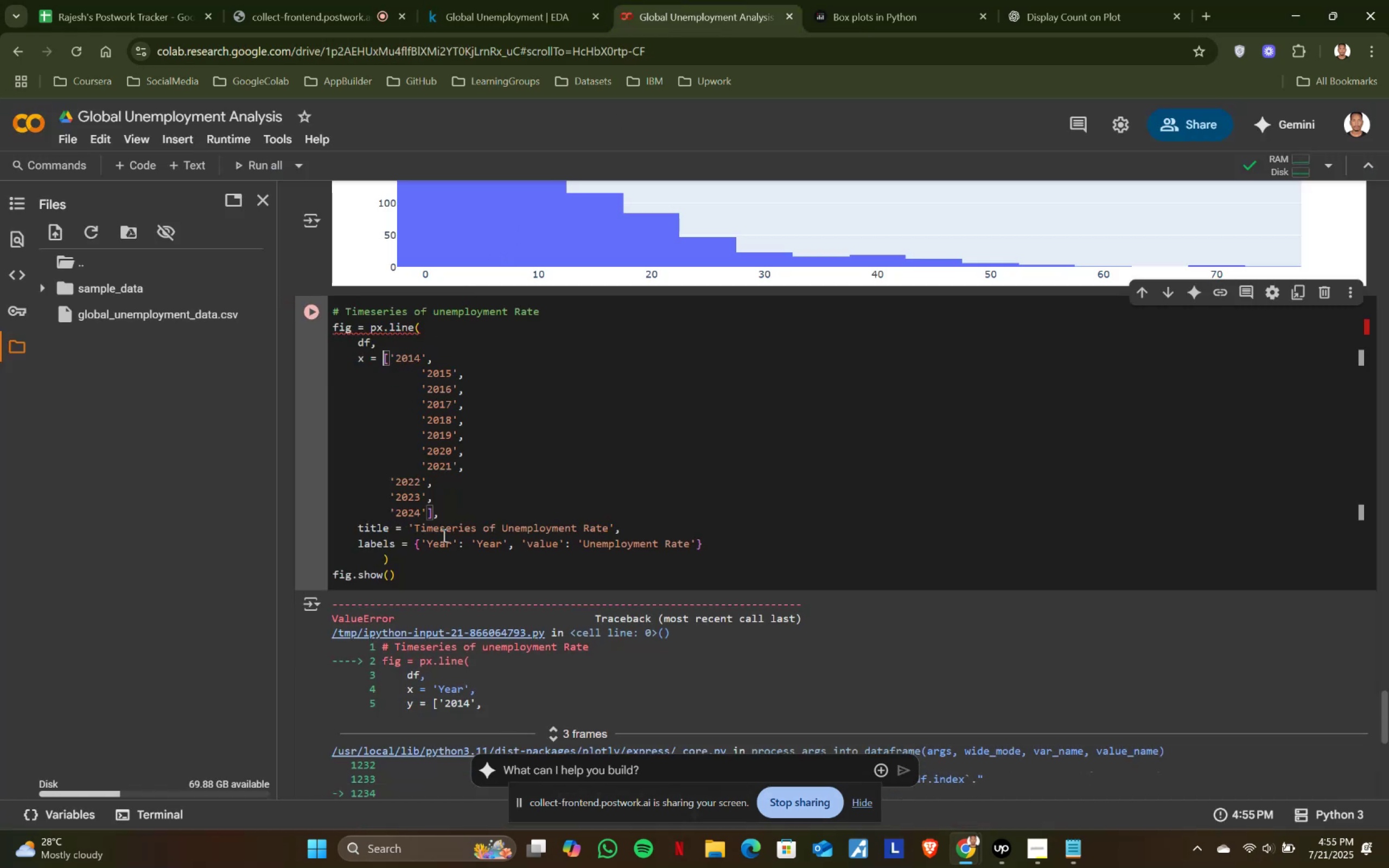 
left_click([436, 575])
 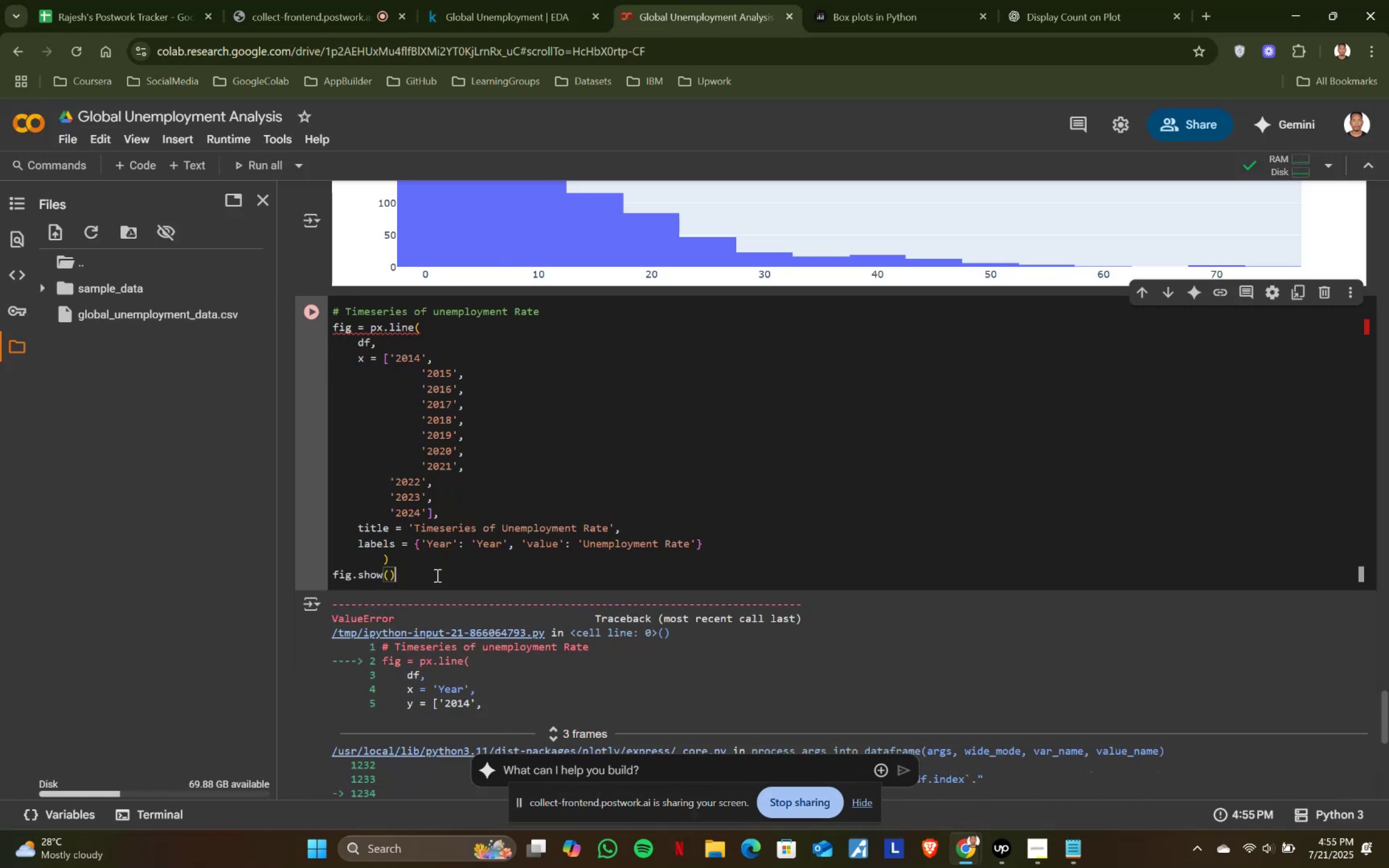 
key(Shift+ShiftRight)
 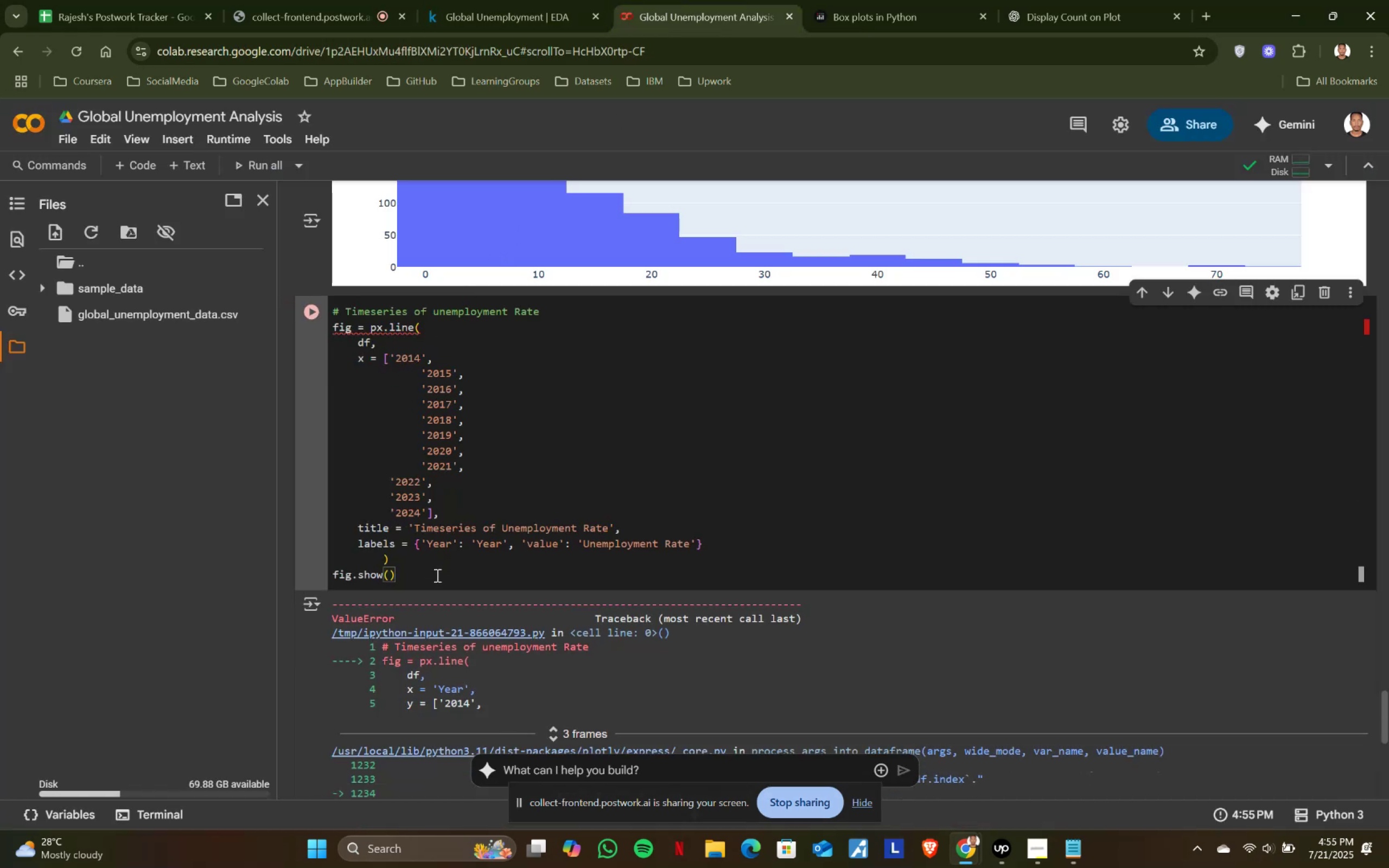 
key(Shift+Enter)
 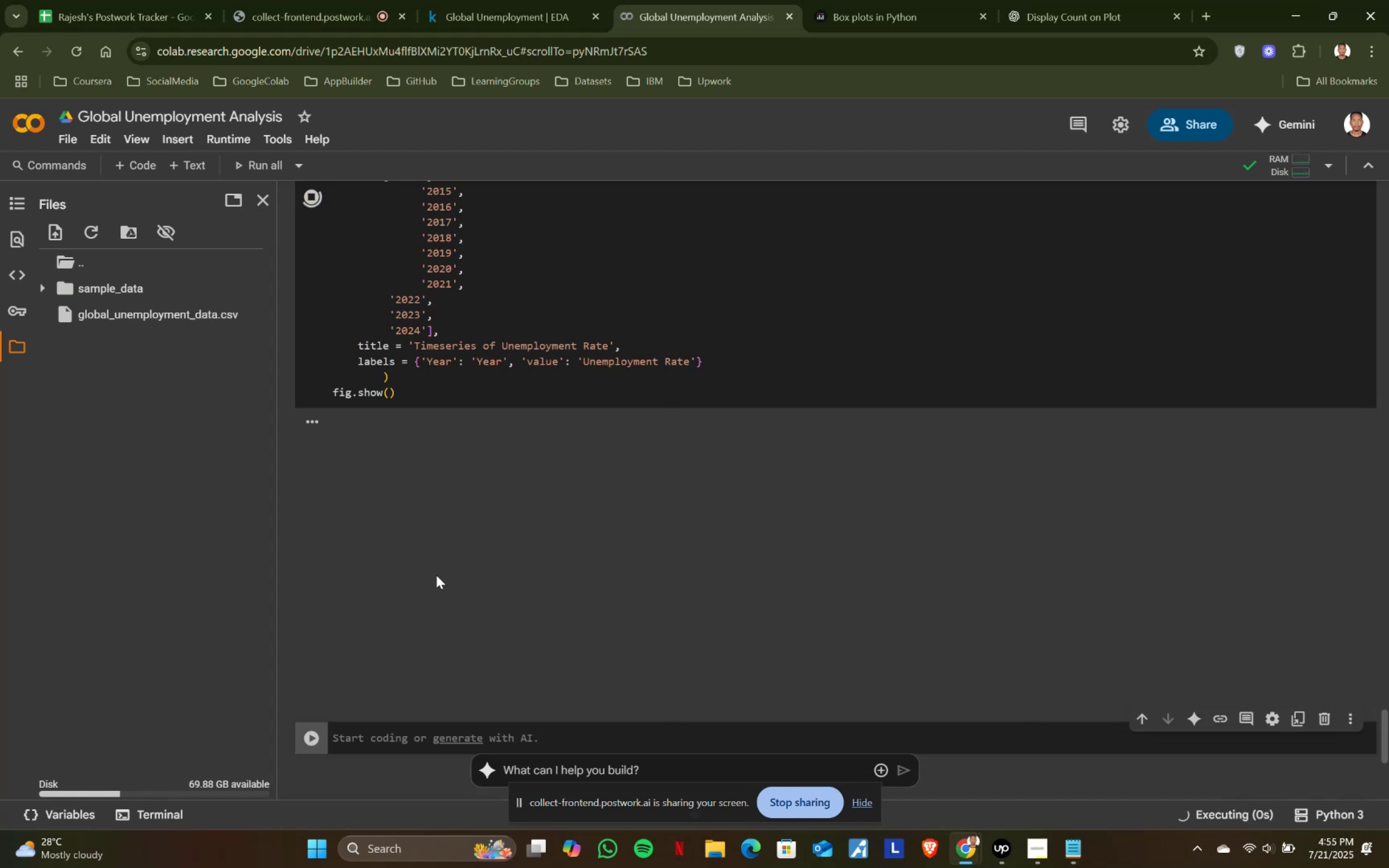 
scroll: coordinate [434, 573], scroll_direction: up, amount: 1.0
 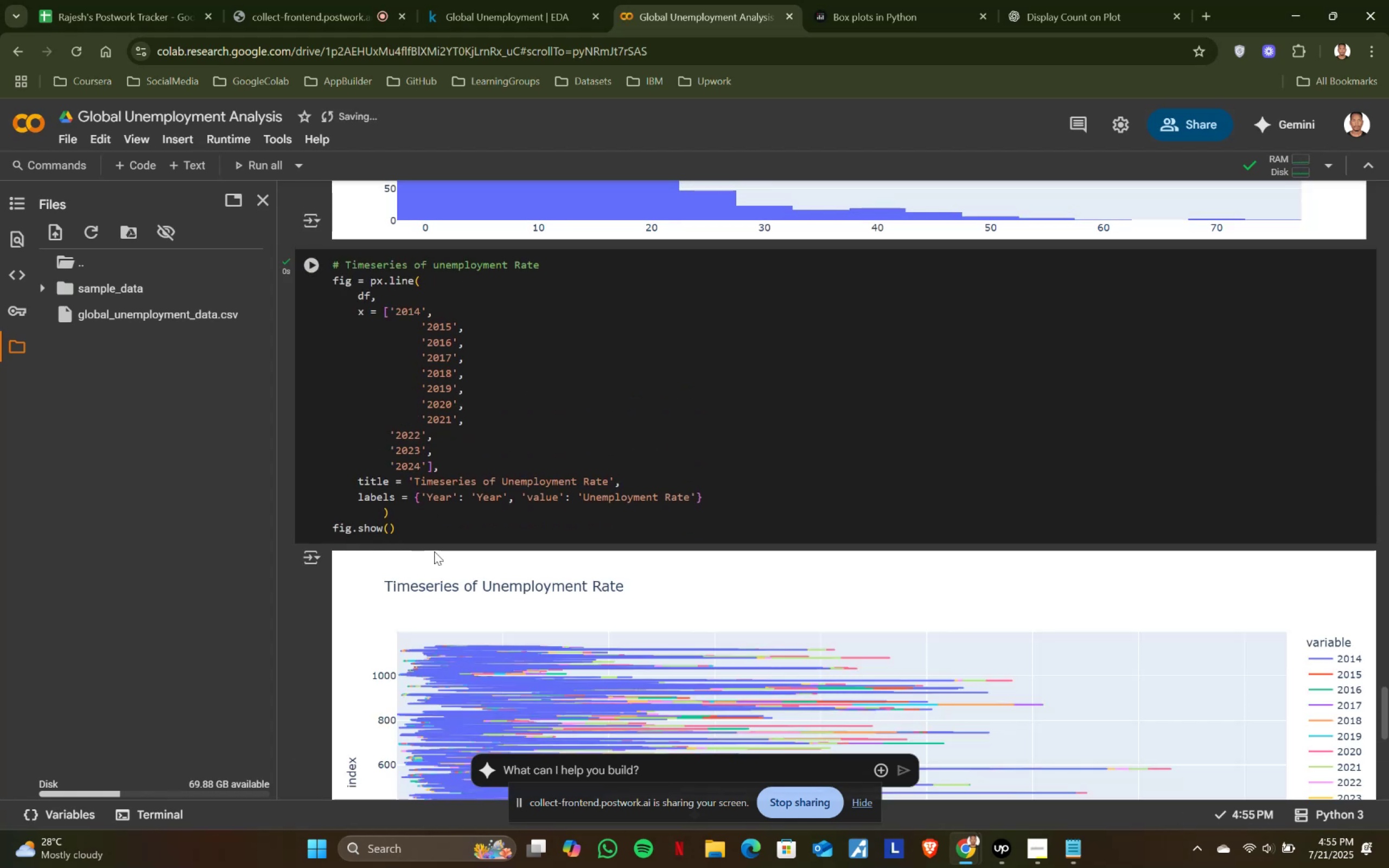 
scroll: coordinate [458, 554], scroll_direction: down, amount: 2.0
 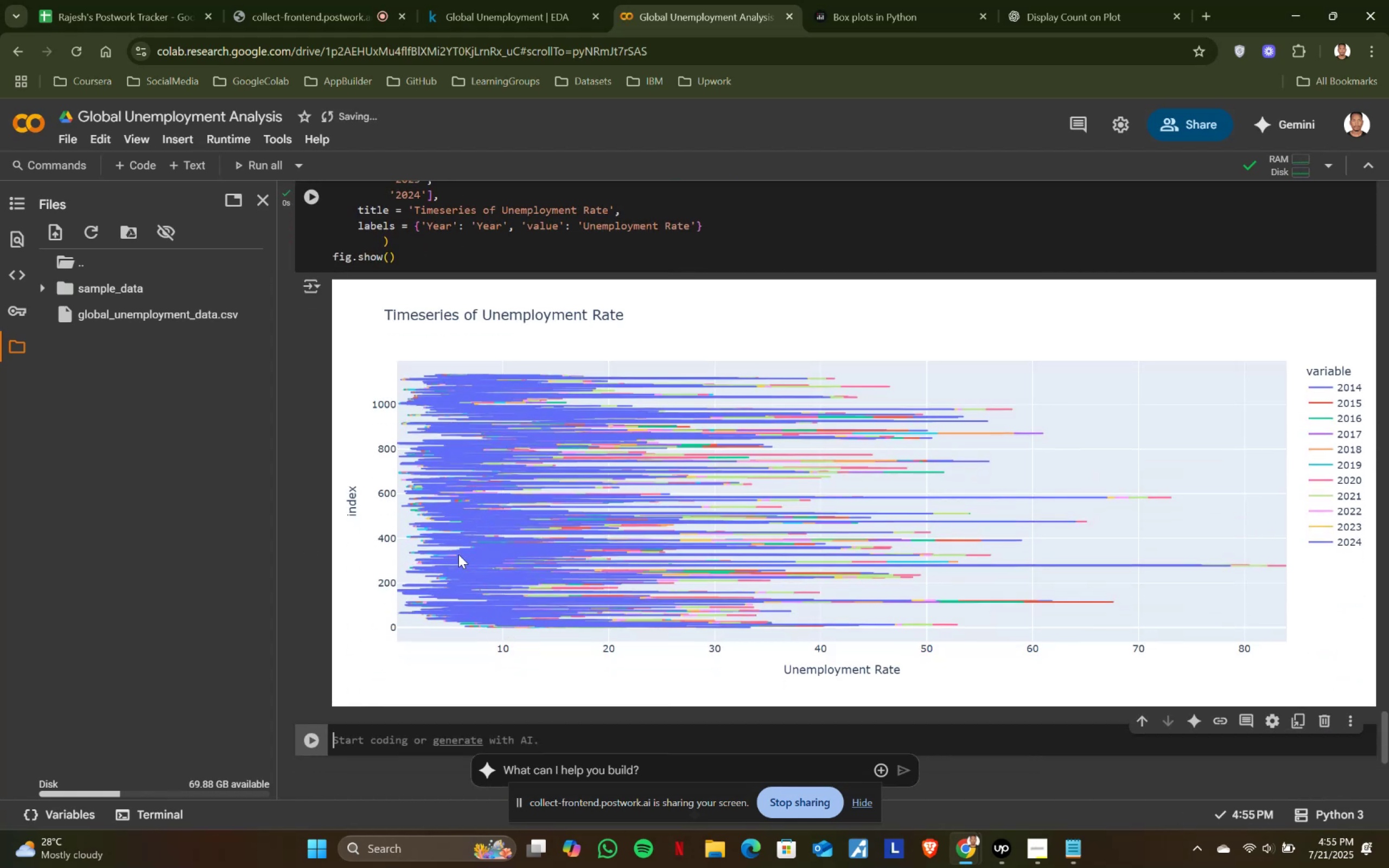 
scroll: coordinate [458, 554], scroll_direction: up, amount: 2.0
 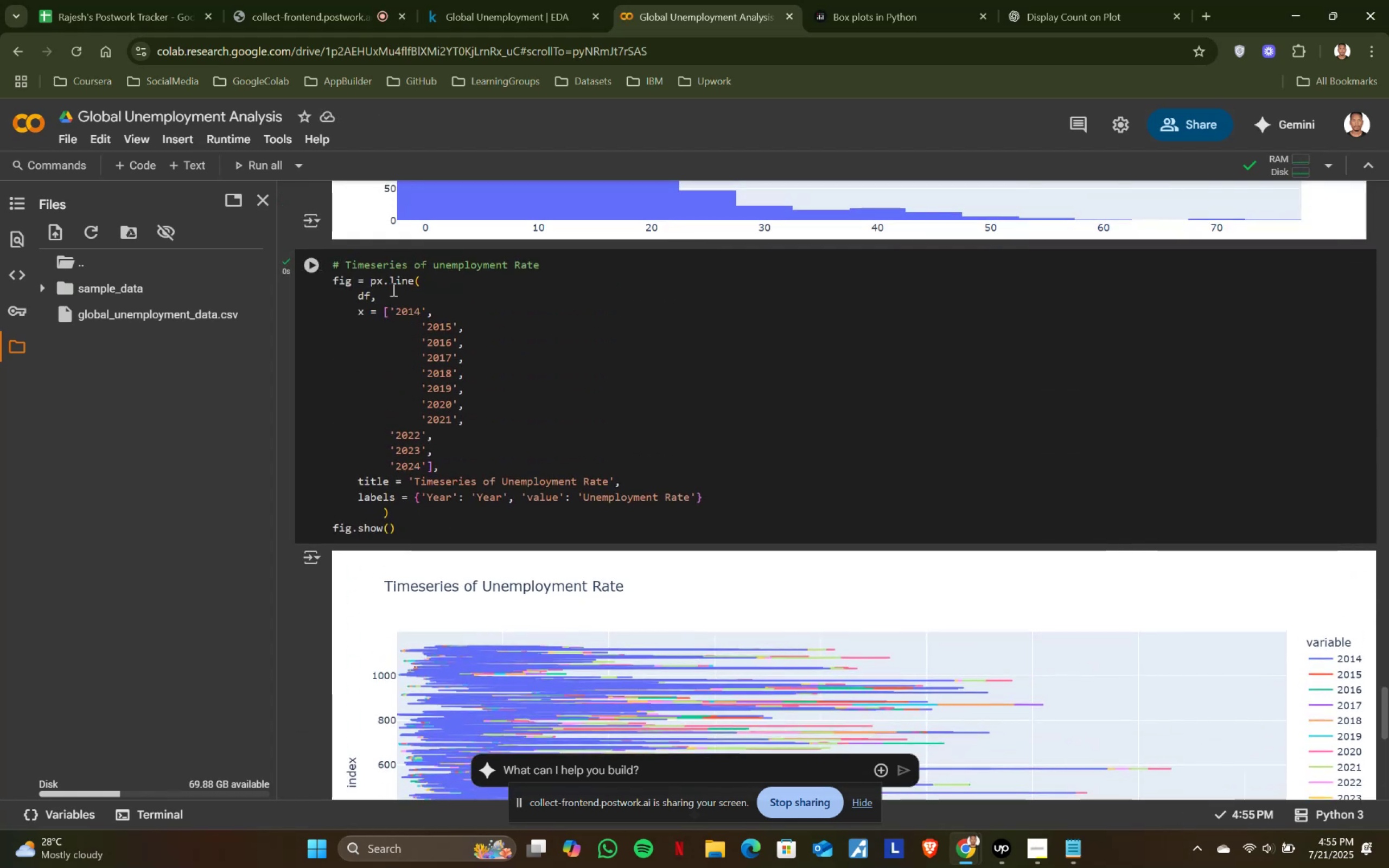 
left_click([414, 279])
 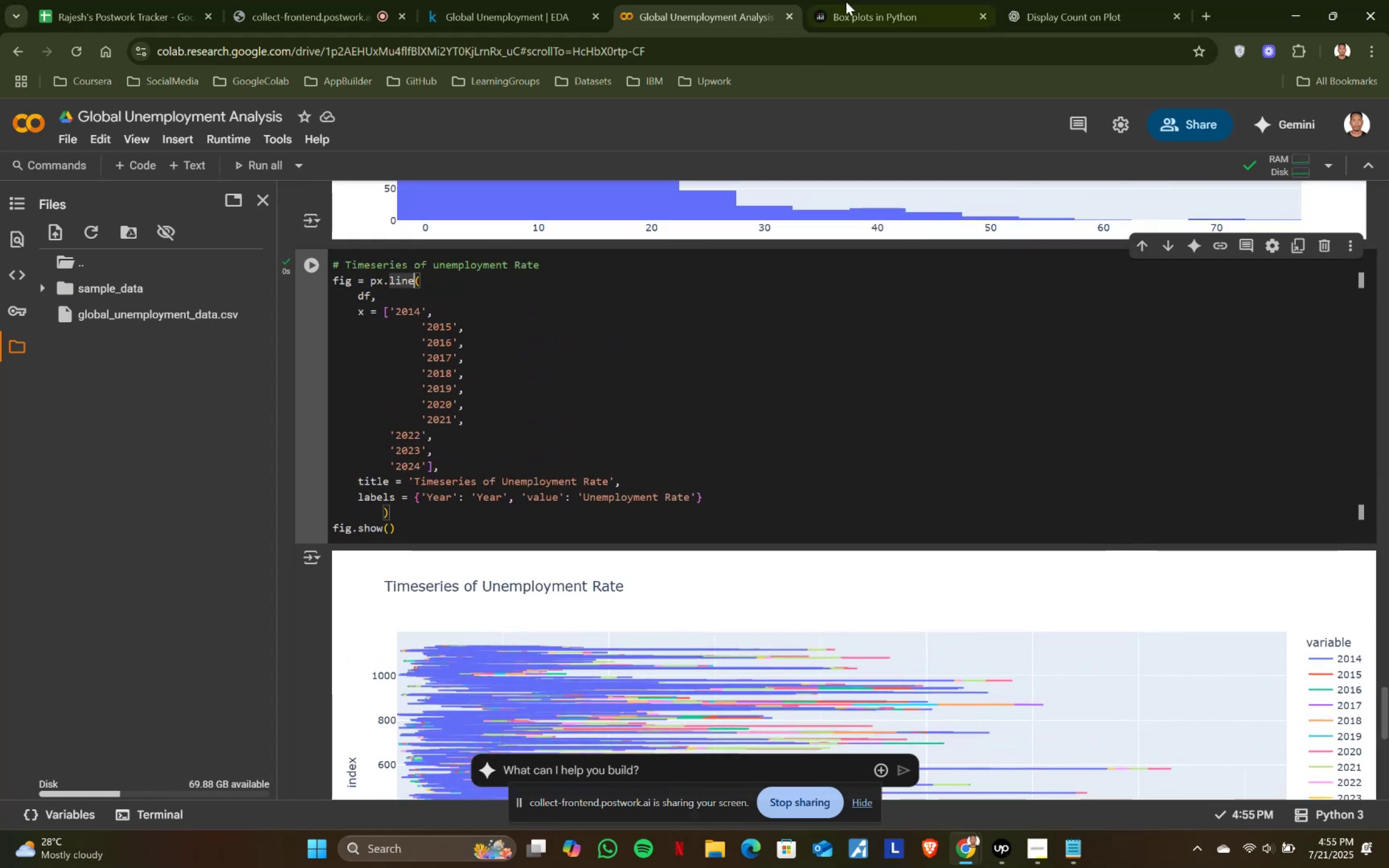 
left_click([866, 0])
 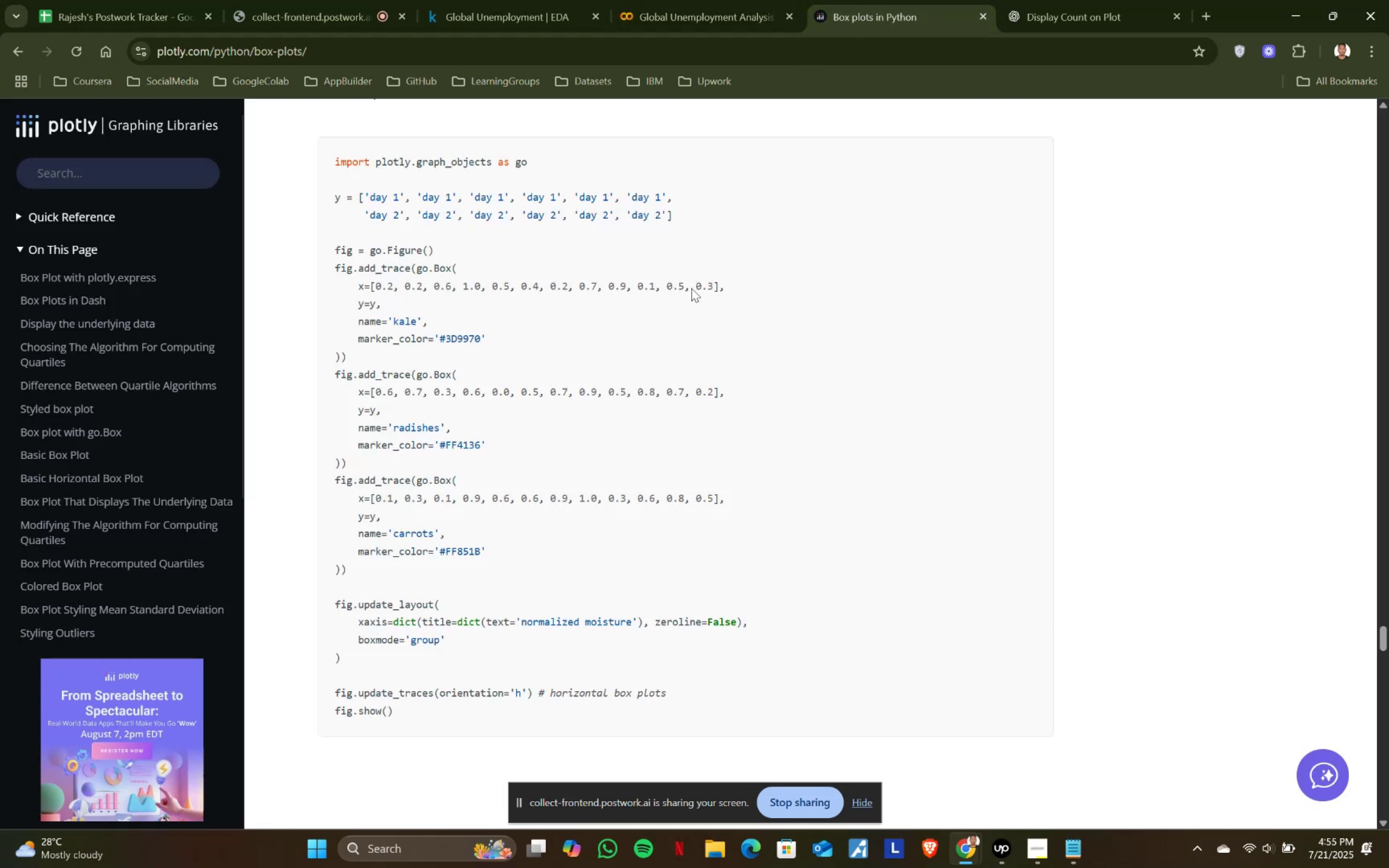 
scroll: coordinate [254, 328], scroll_direction: up, amount: 4.0
 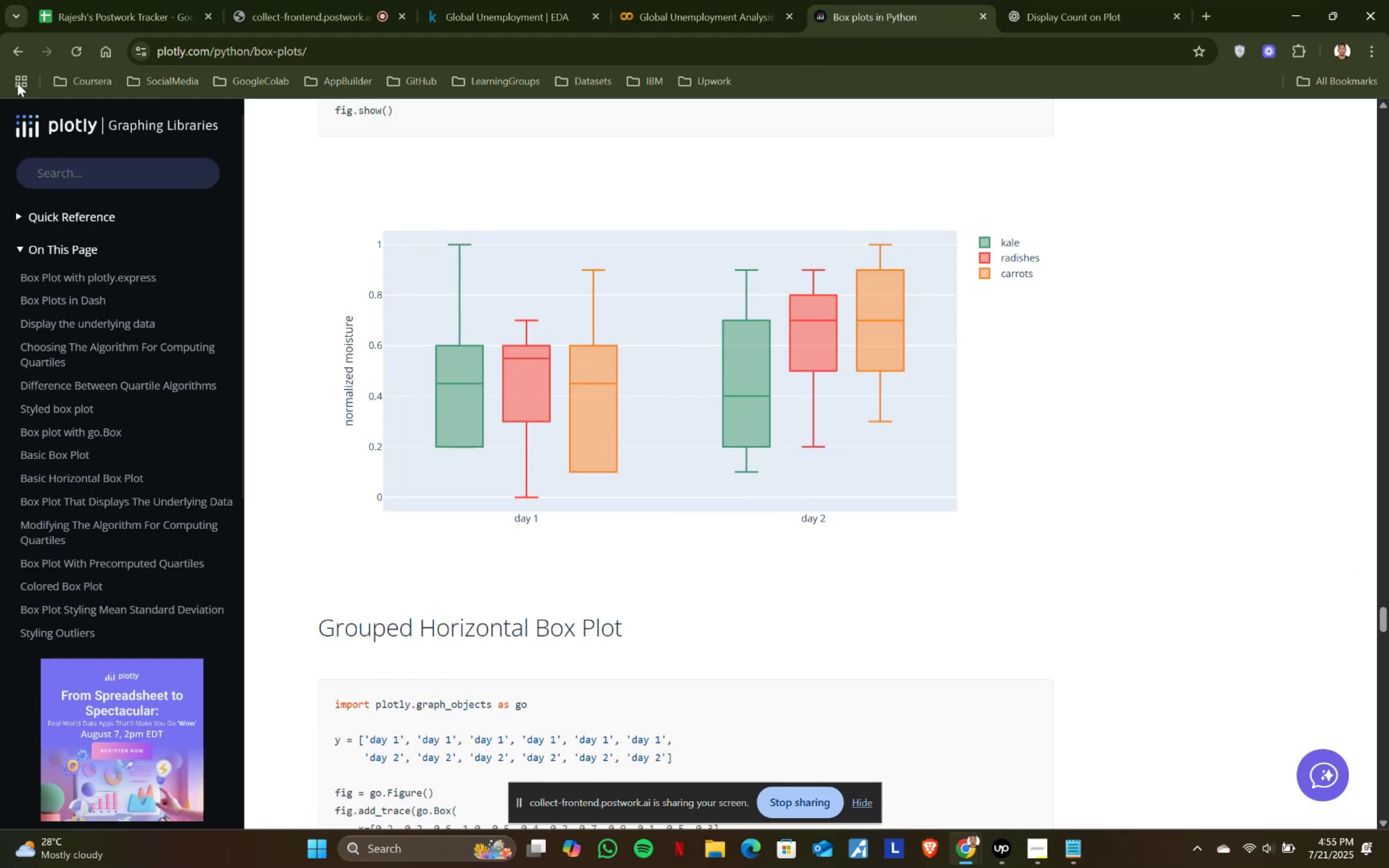 
left_click([18, 36])
 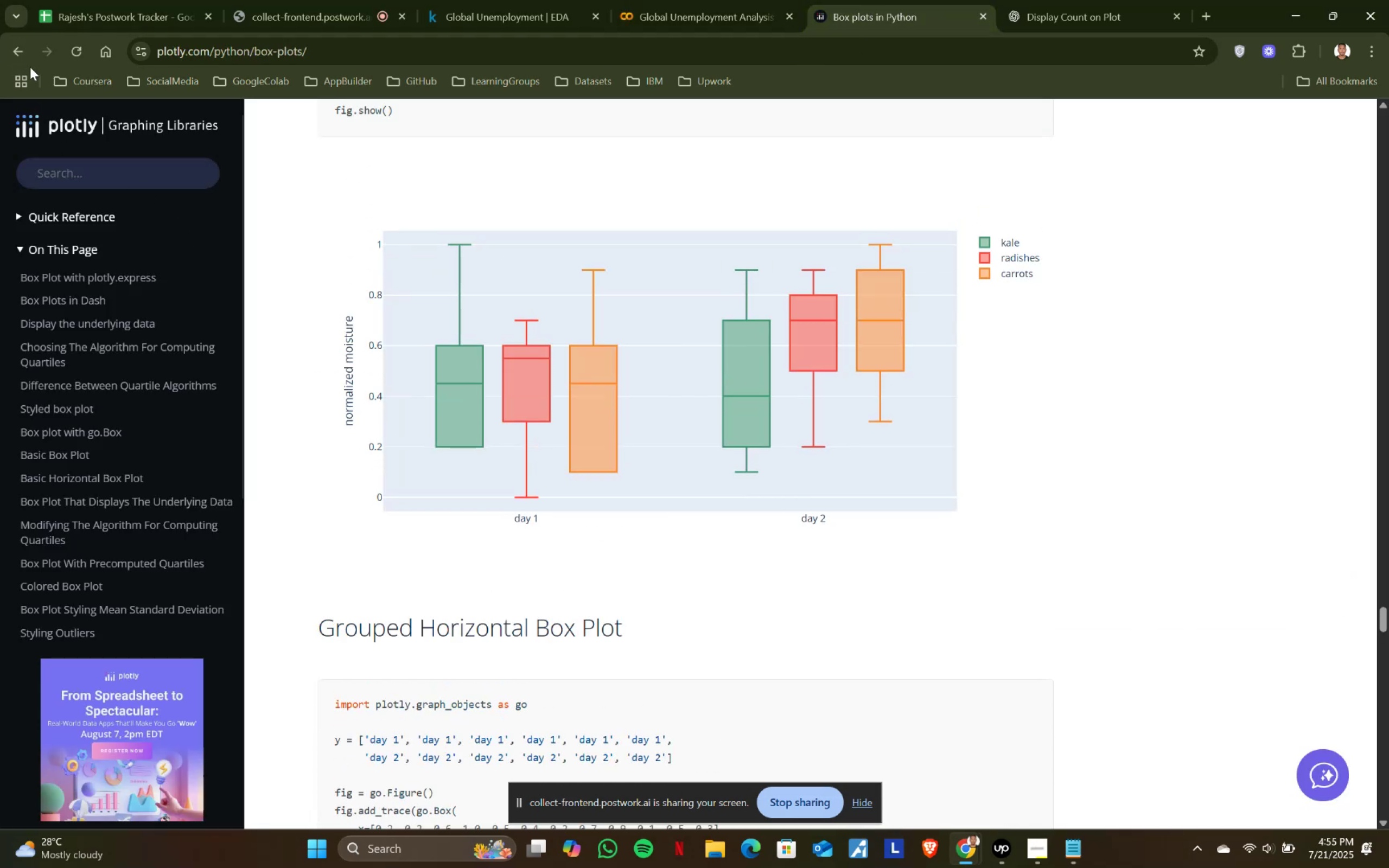 
left_click([18, 51])
 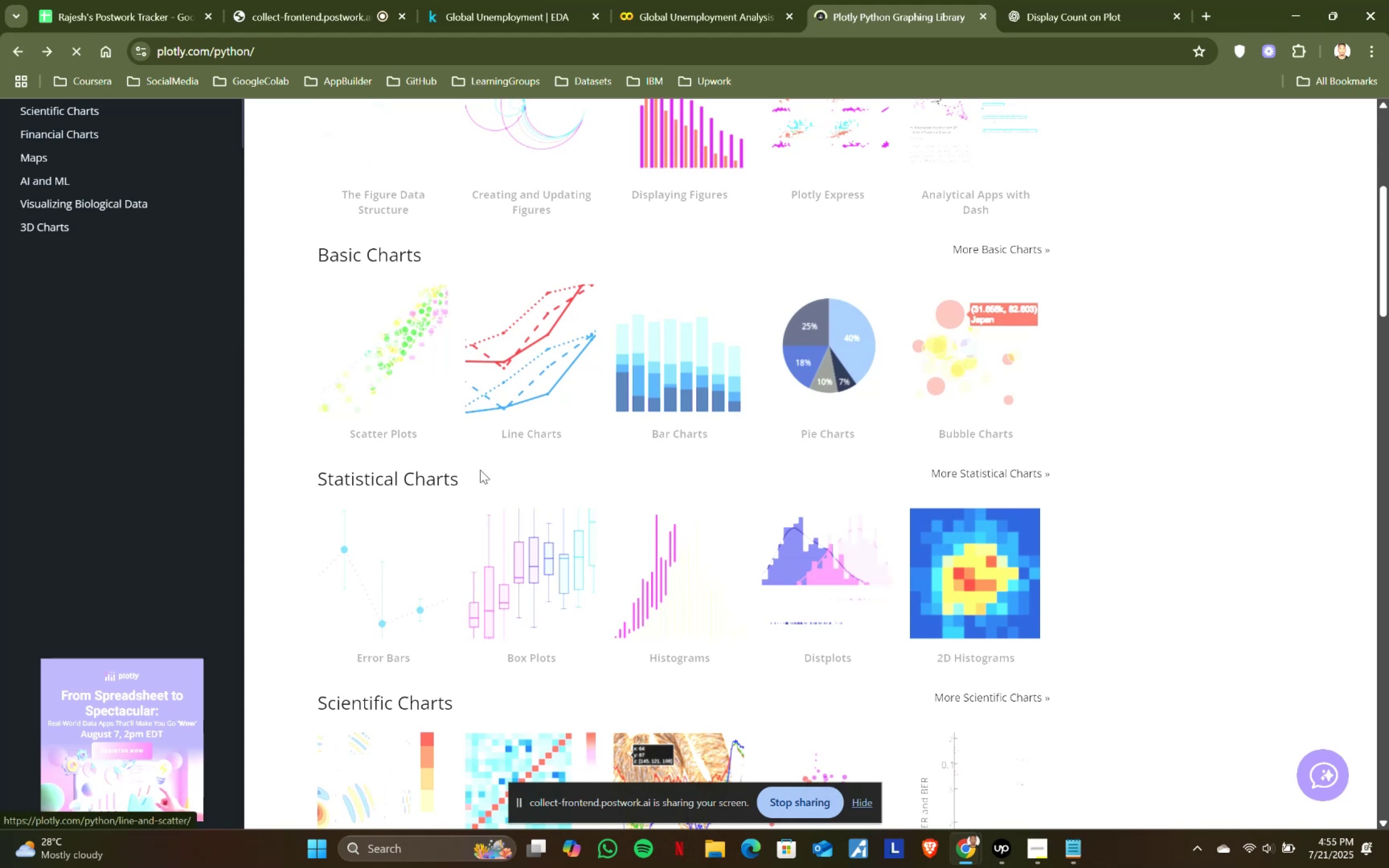 
scroll: coordinate [543, 496], scroll_direction: down, amount: 2.0
 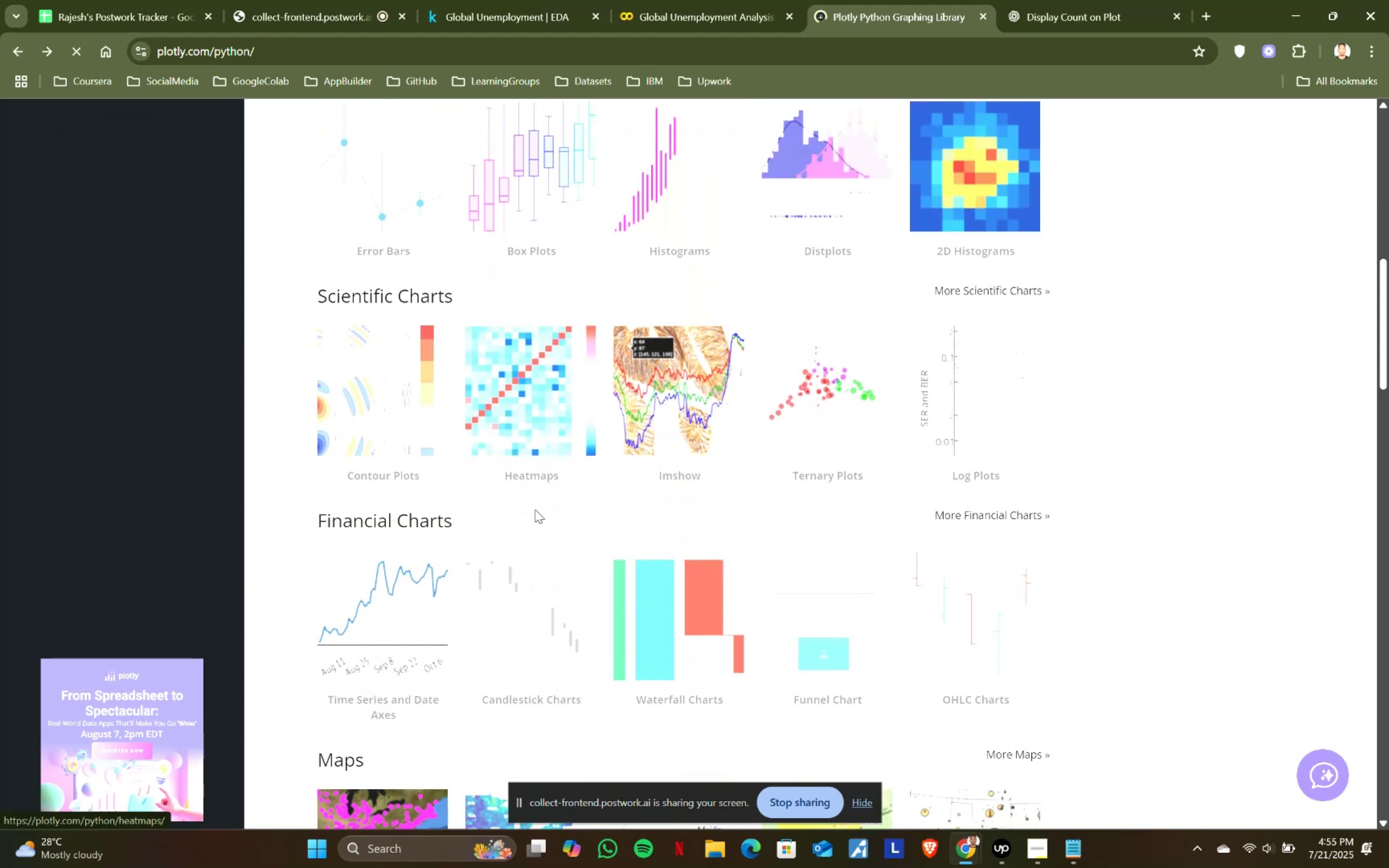 
left_click([373, 611])
 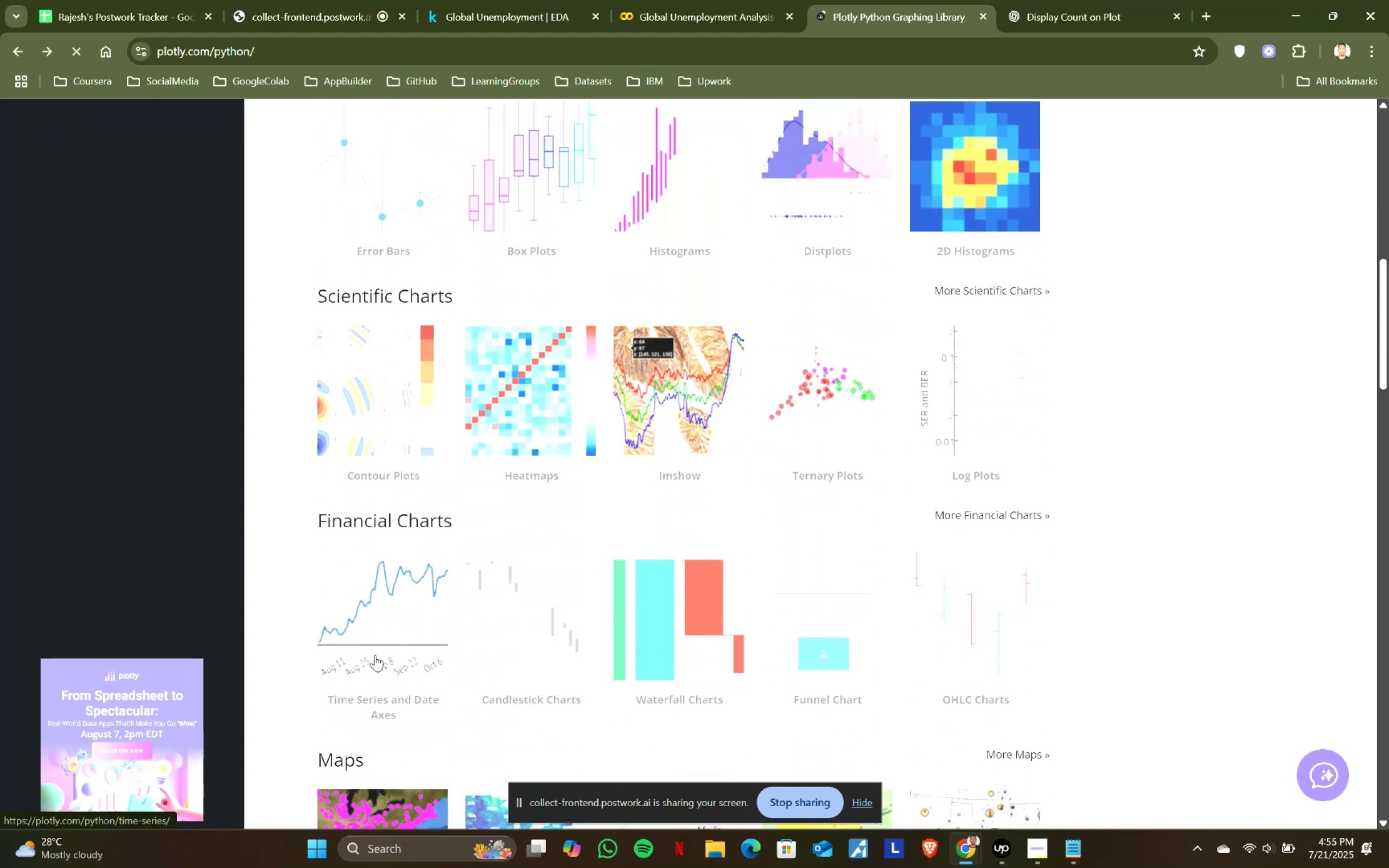 
scroll: coordinate [375, 655], scroll_direction: up, amount: 3.0
 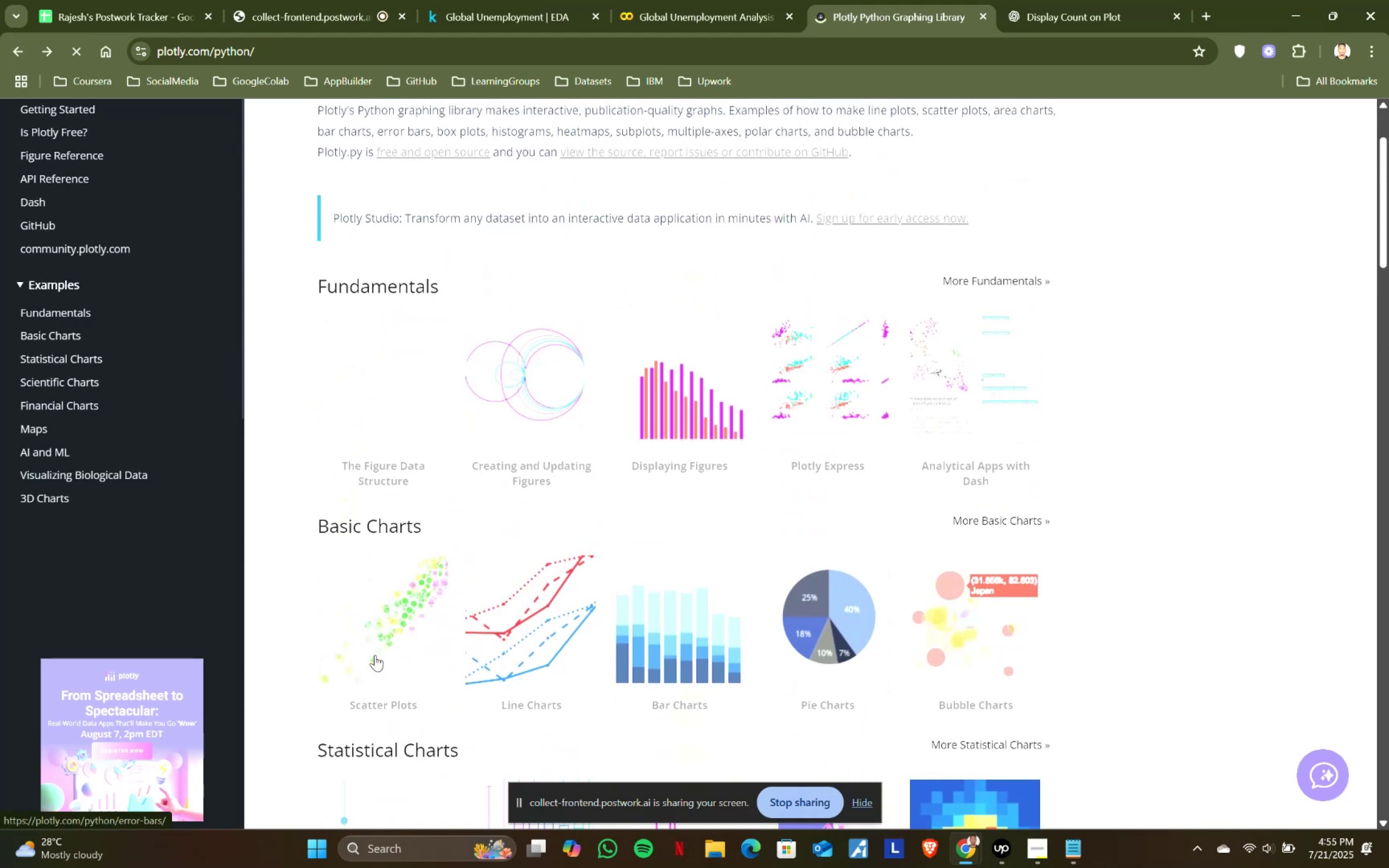 
scroll: coordinate [373, 696], scroll_direction: down, amount: 6.0
 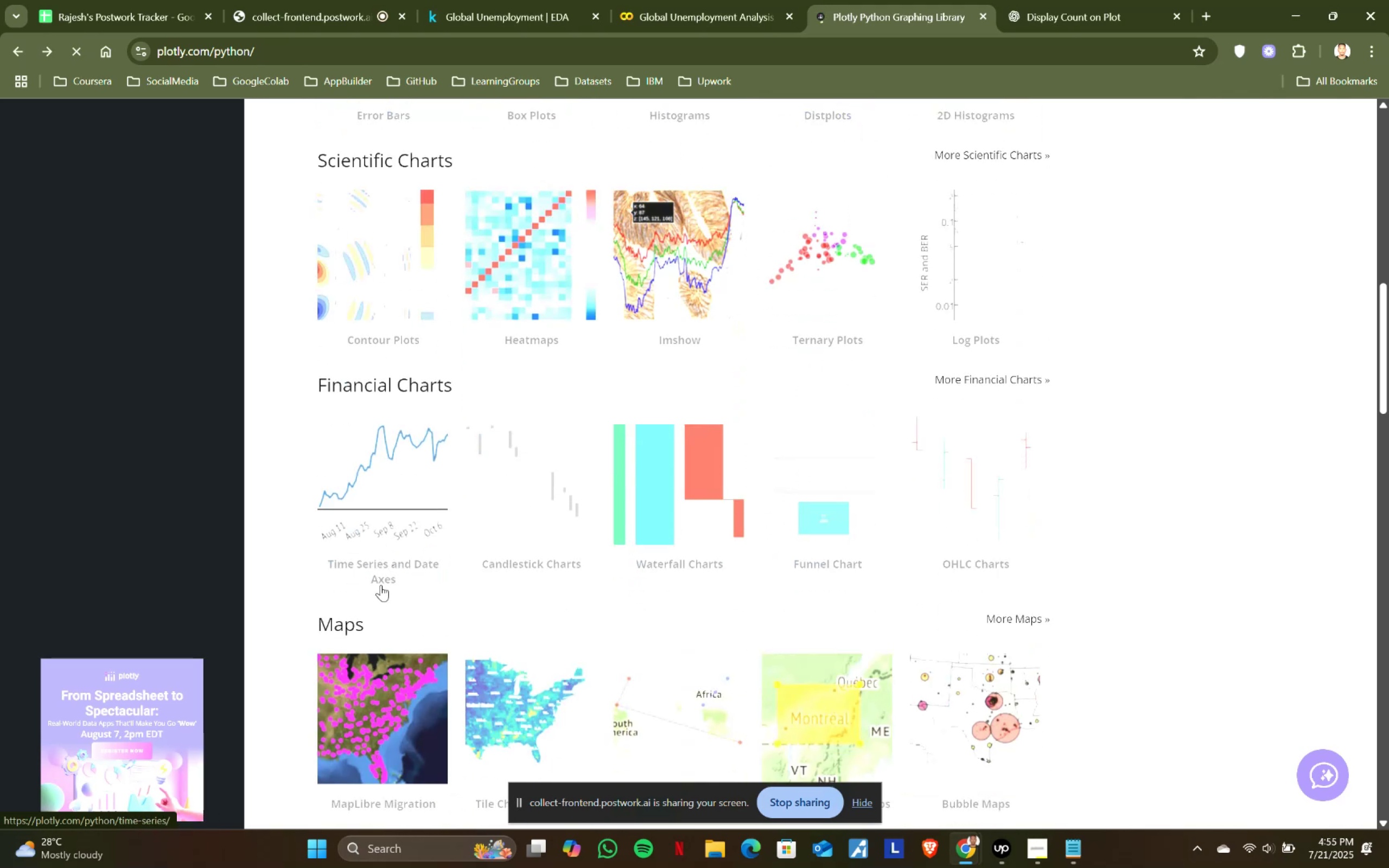 
left_click([386, 563])
 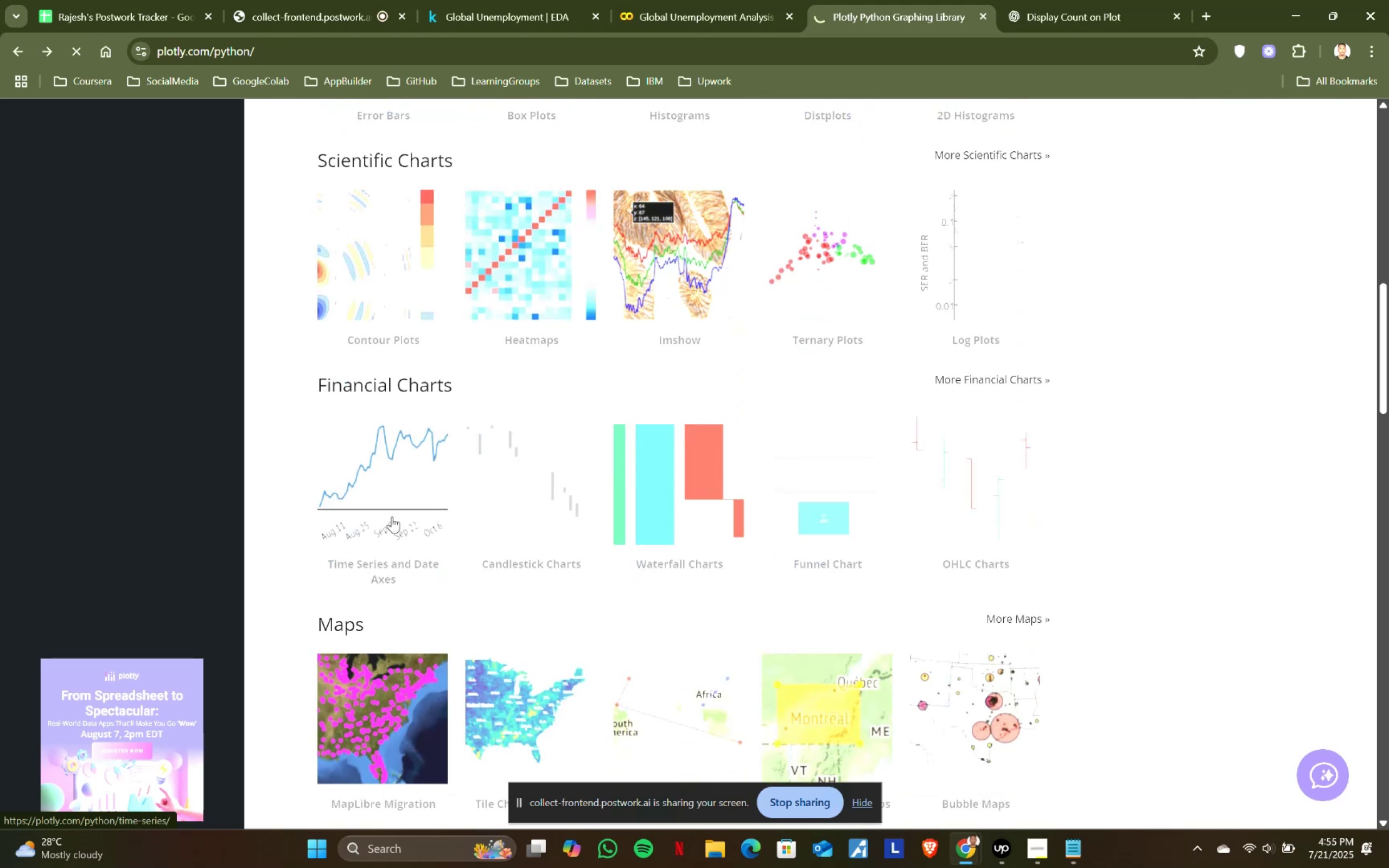 
left_click([392, 509])
 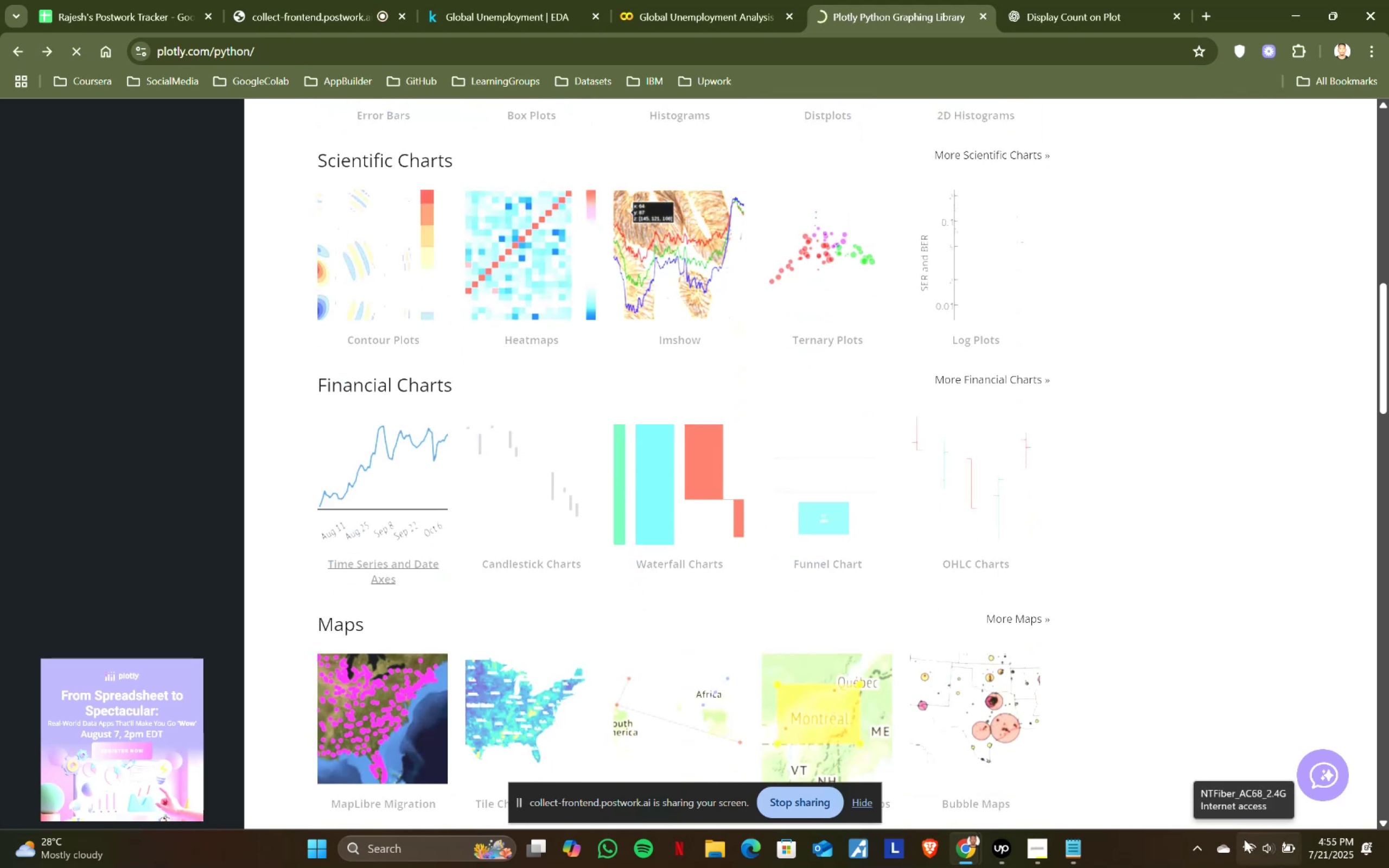 
wait(6.11)
 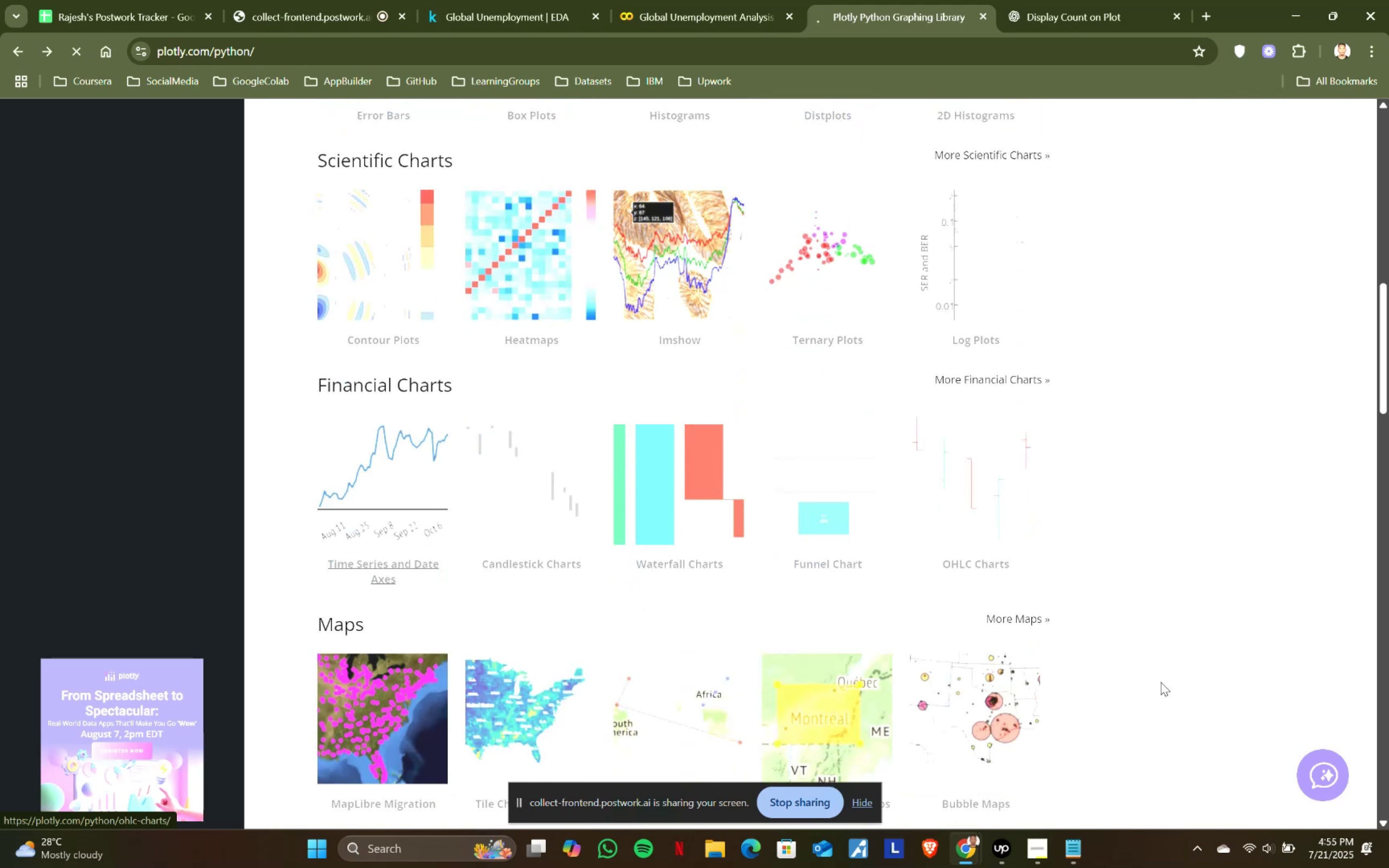 
left_click([1248, 840])
 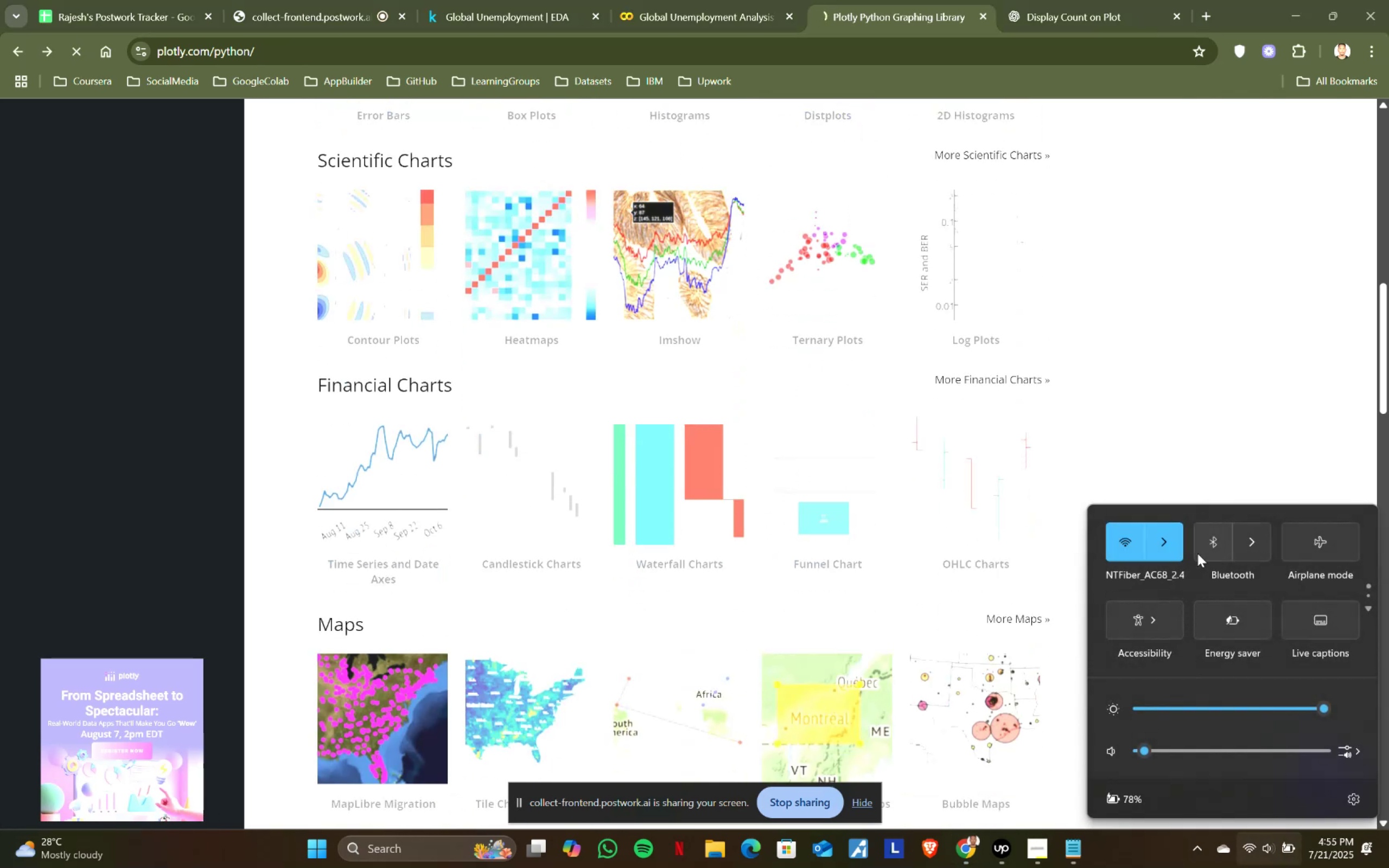 
left_click([1168, 548])
 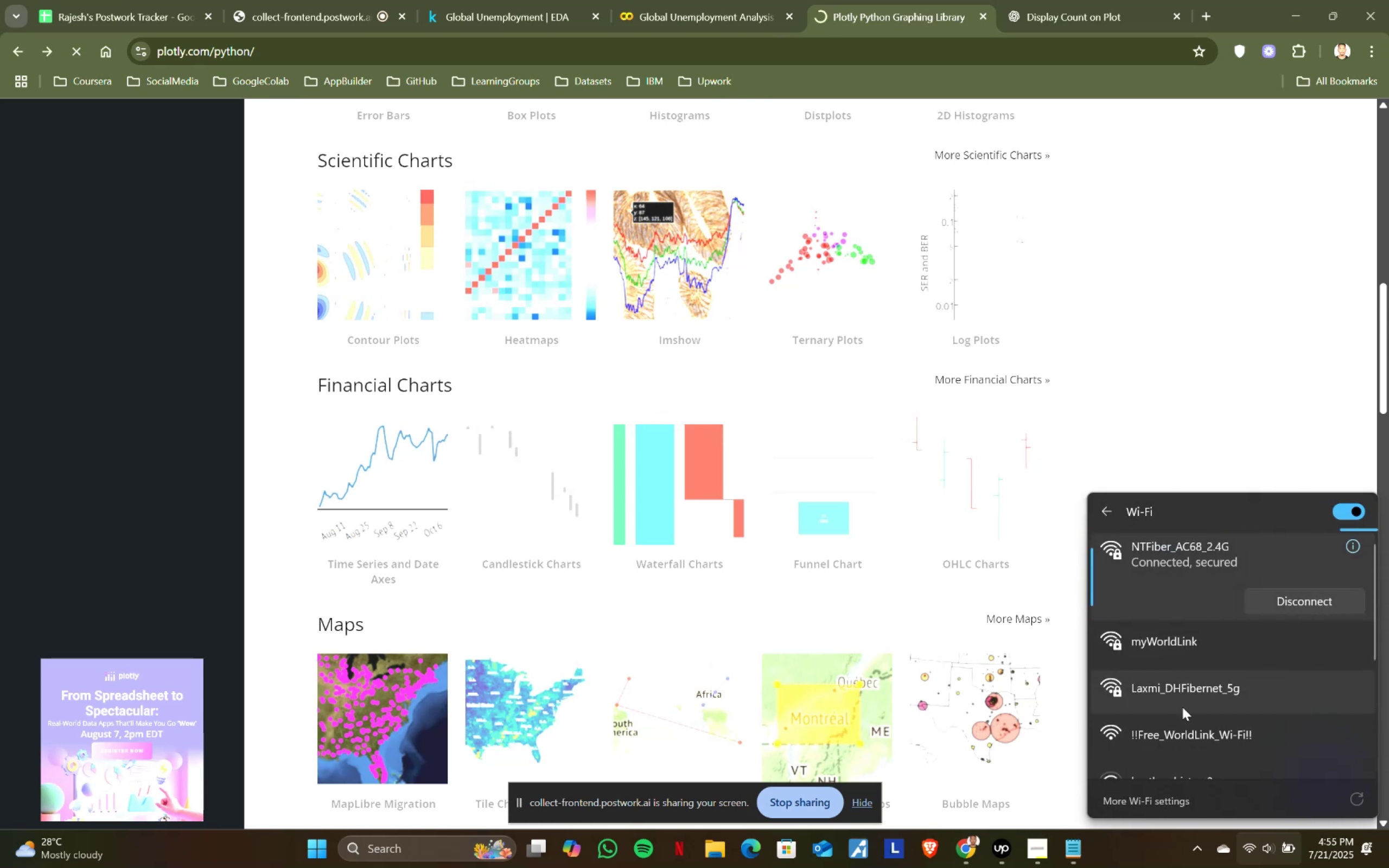 
left_click([1190, 695])
 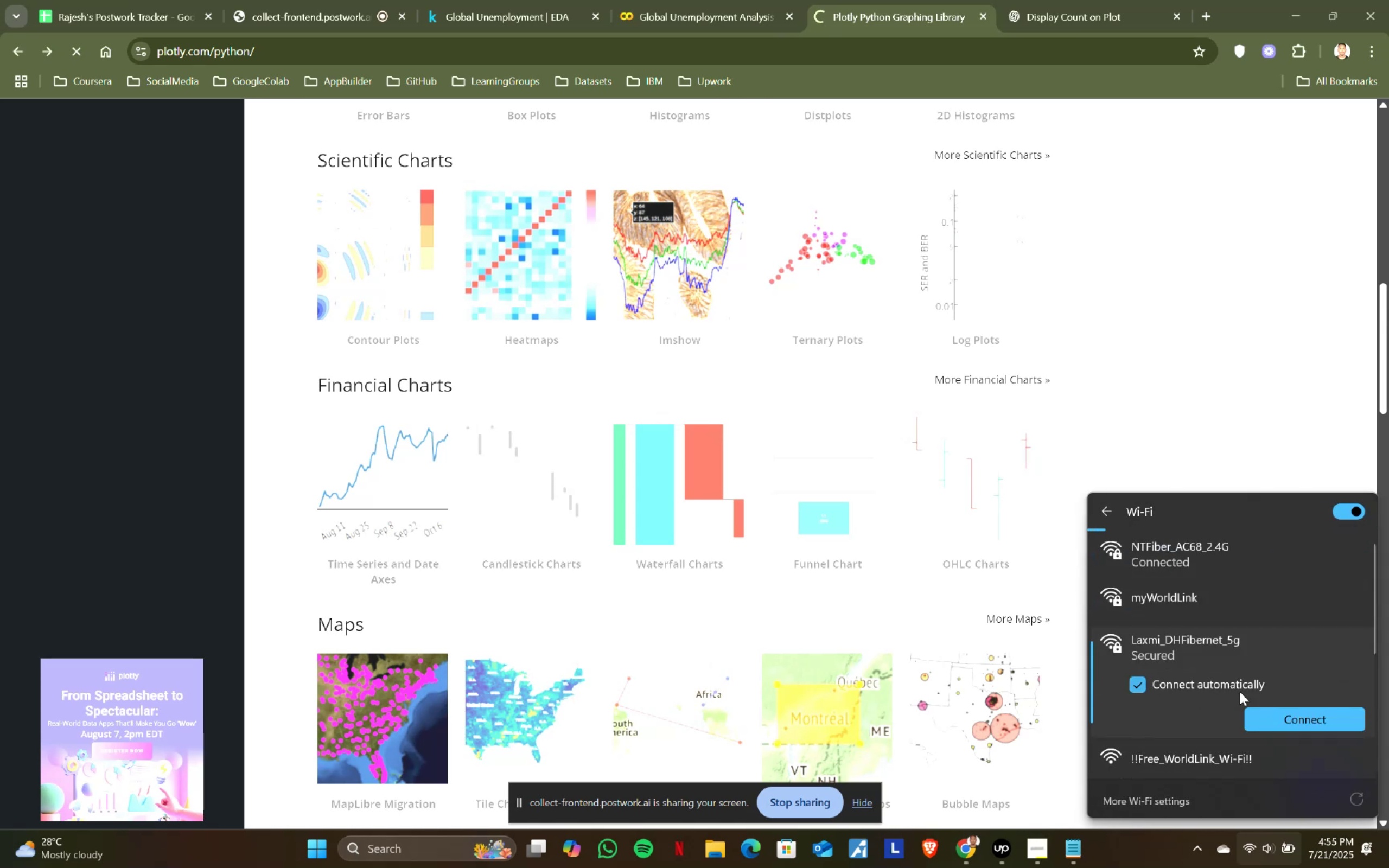 
left_click([1278, 714])
 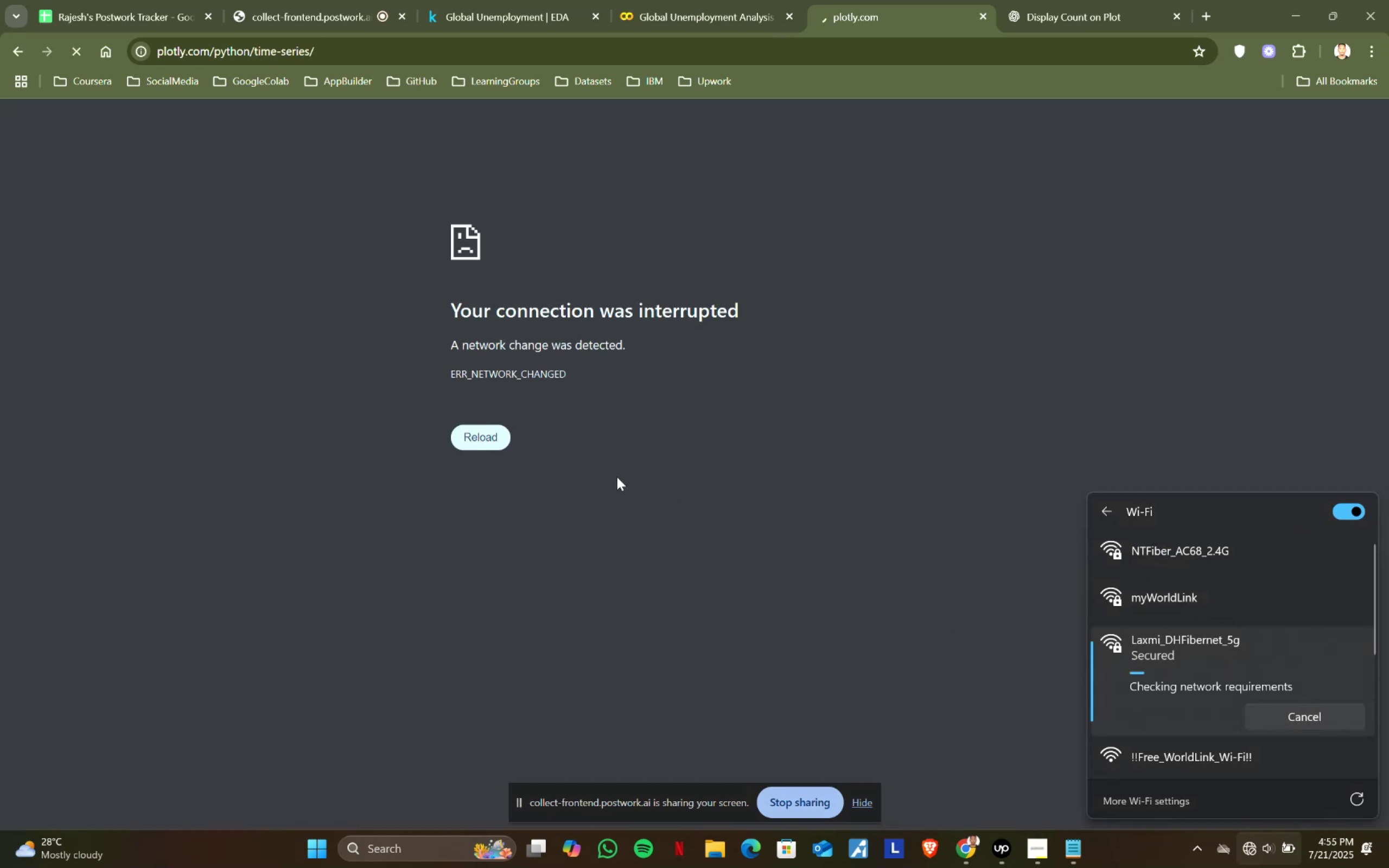 
left_click([754, 499])
 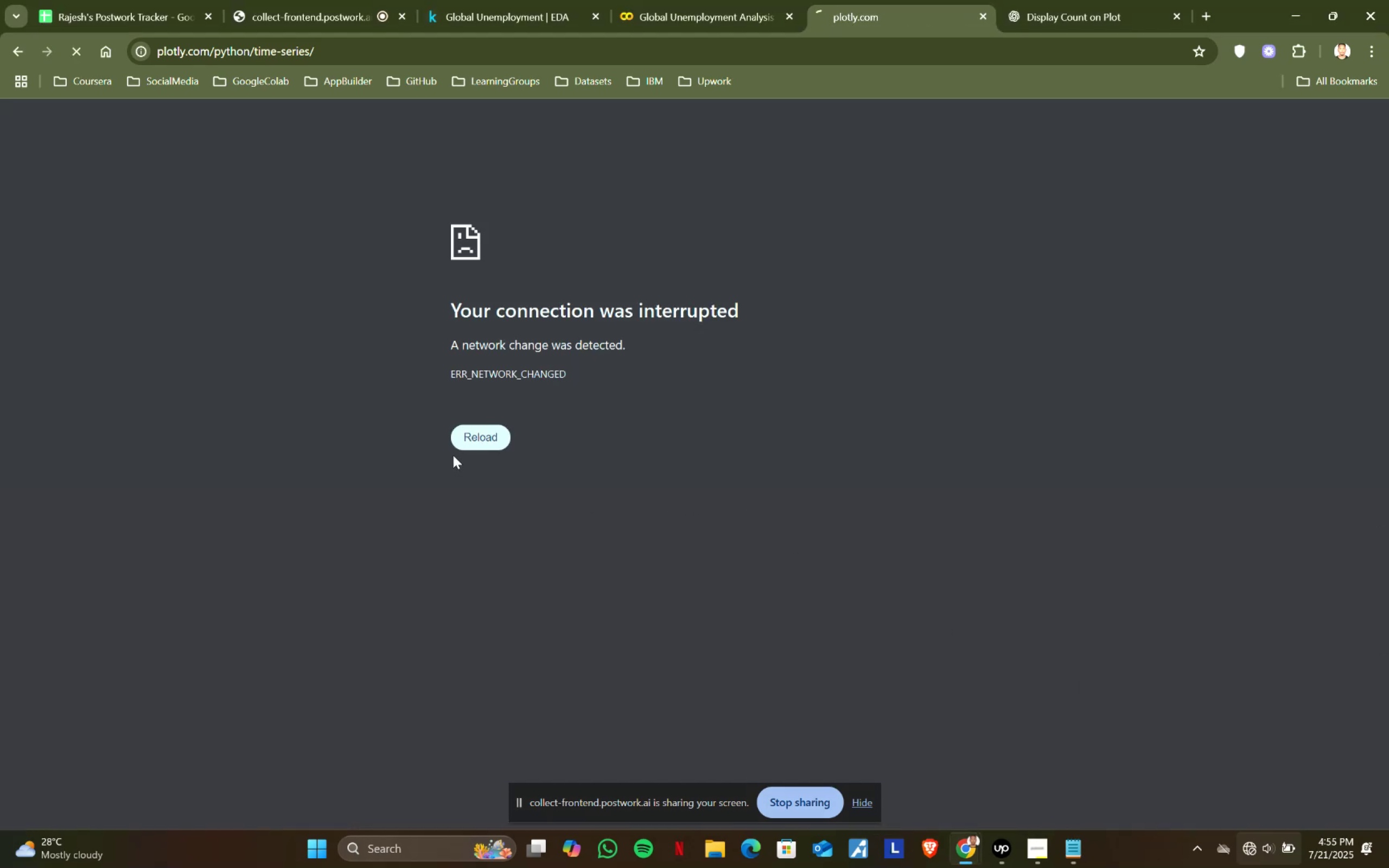 
left_click([487, 444])
 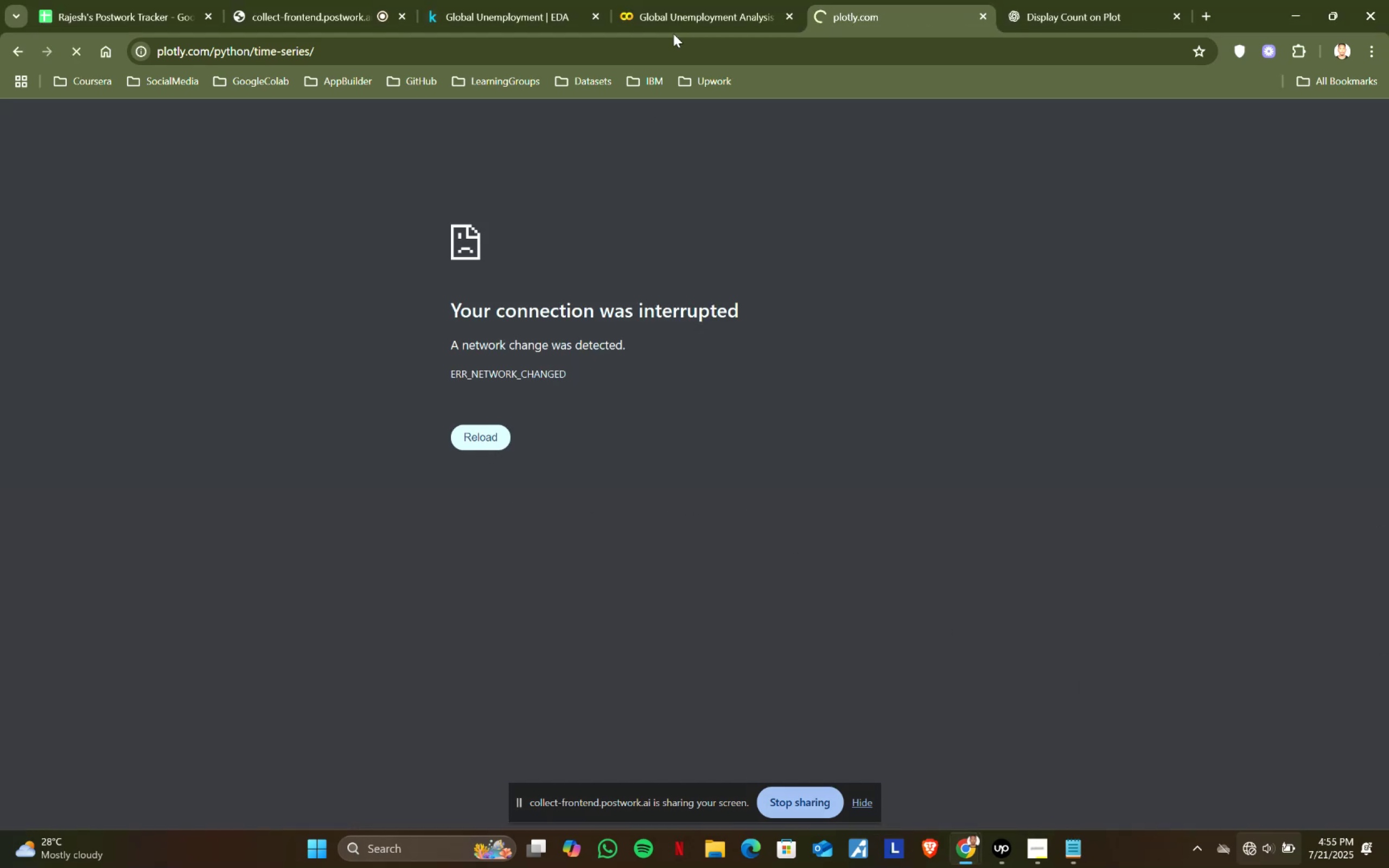 
left_click([681, 0])
 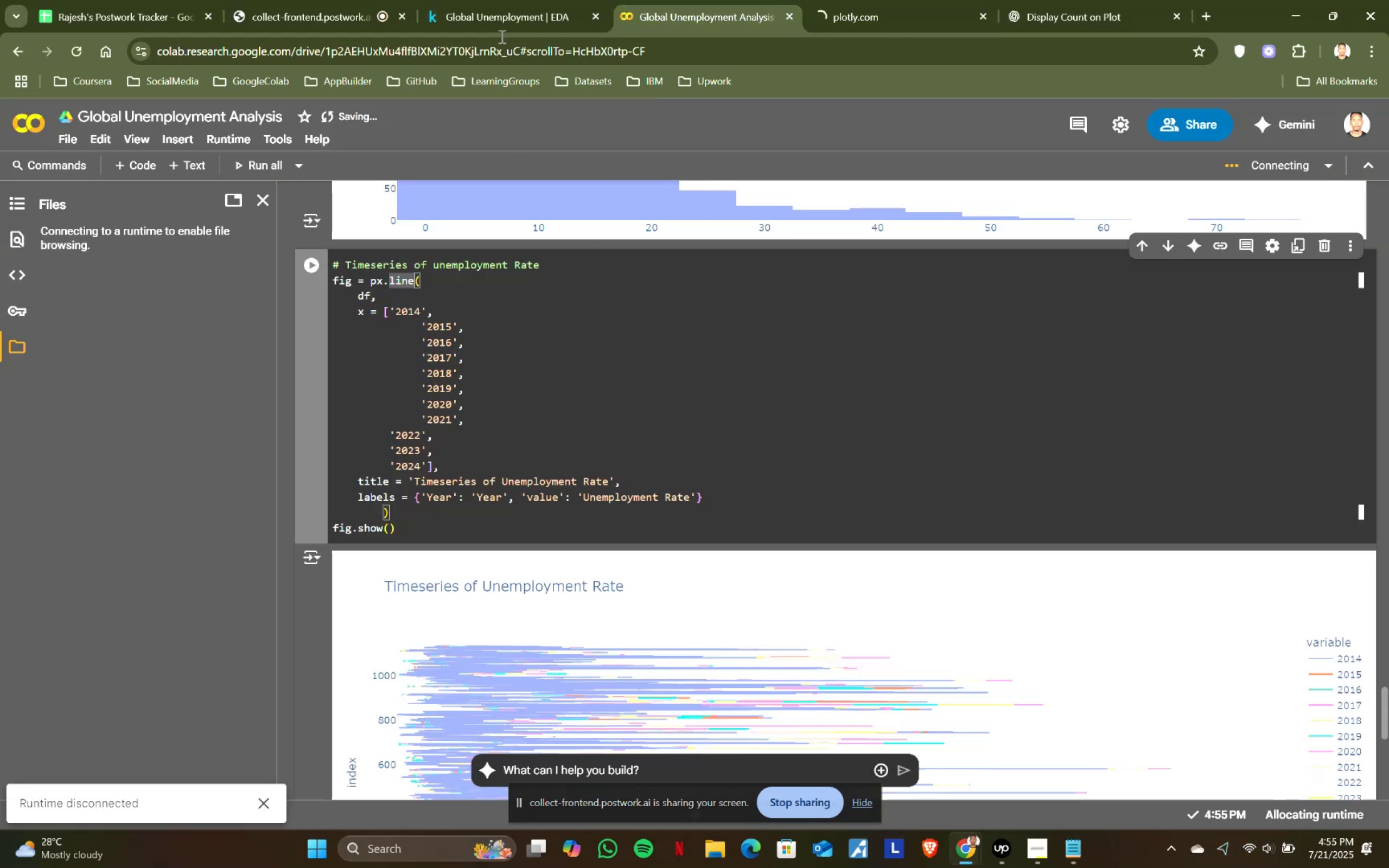 
left_click([361, 0])
 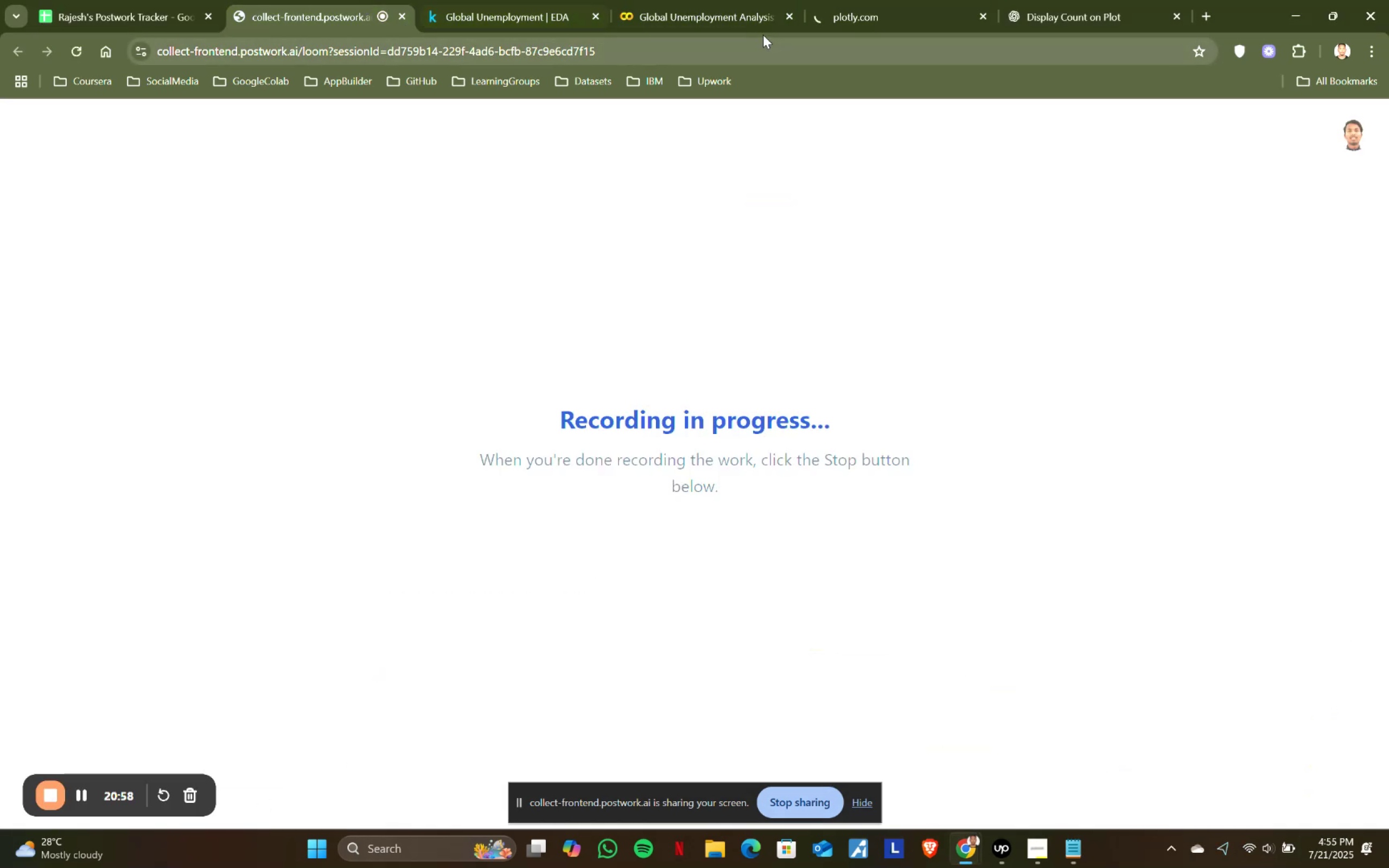 
left_click([848, 11])
 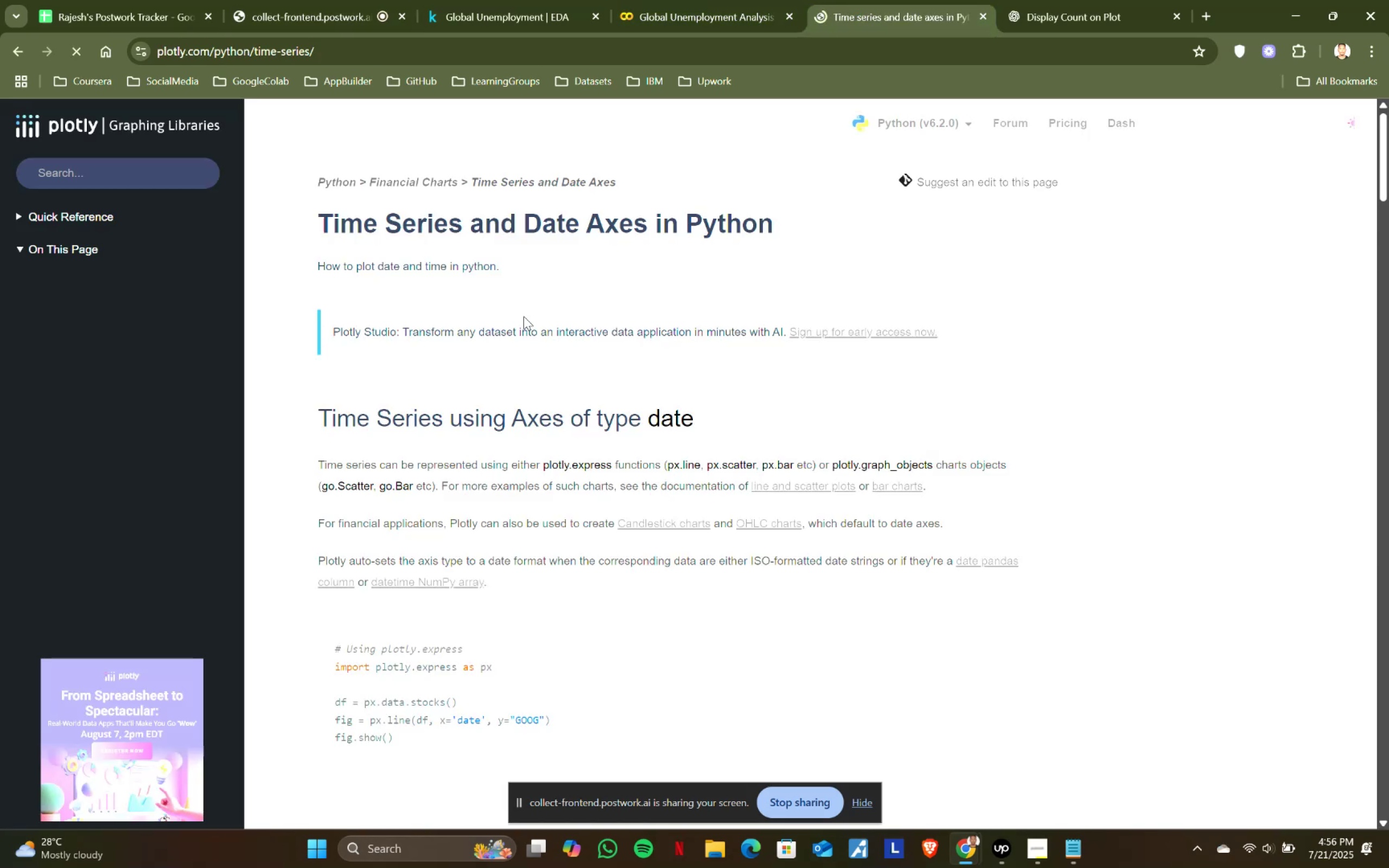 
wait(6.97)
 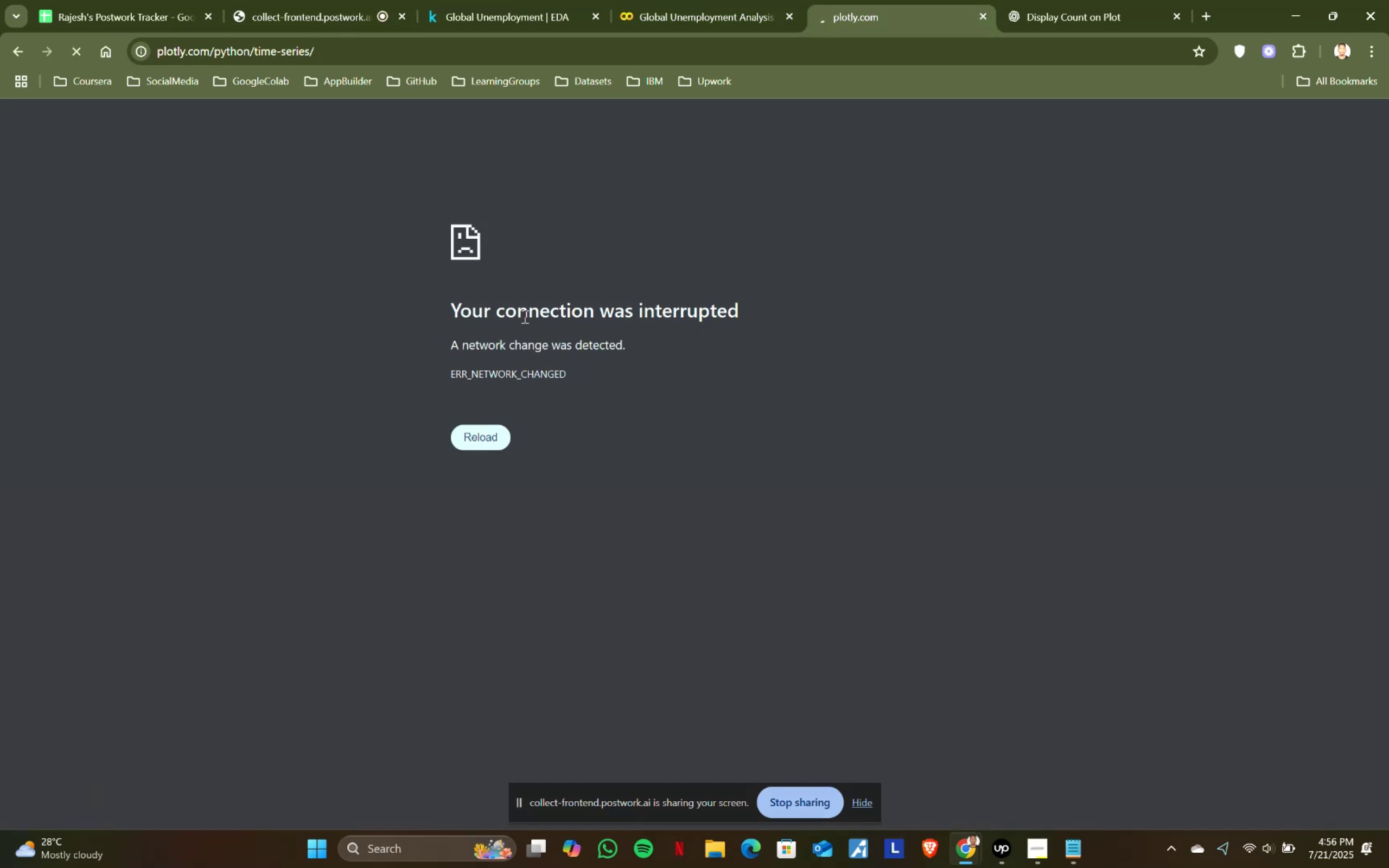 
scroll: coordinate [518, 329], scroll_direction: down, amount: 2.0
 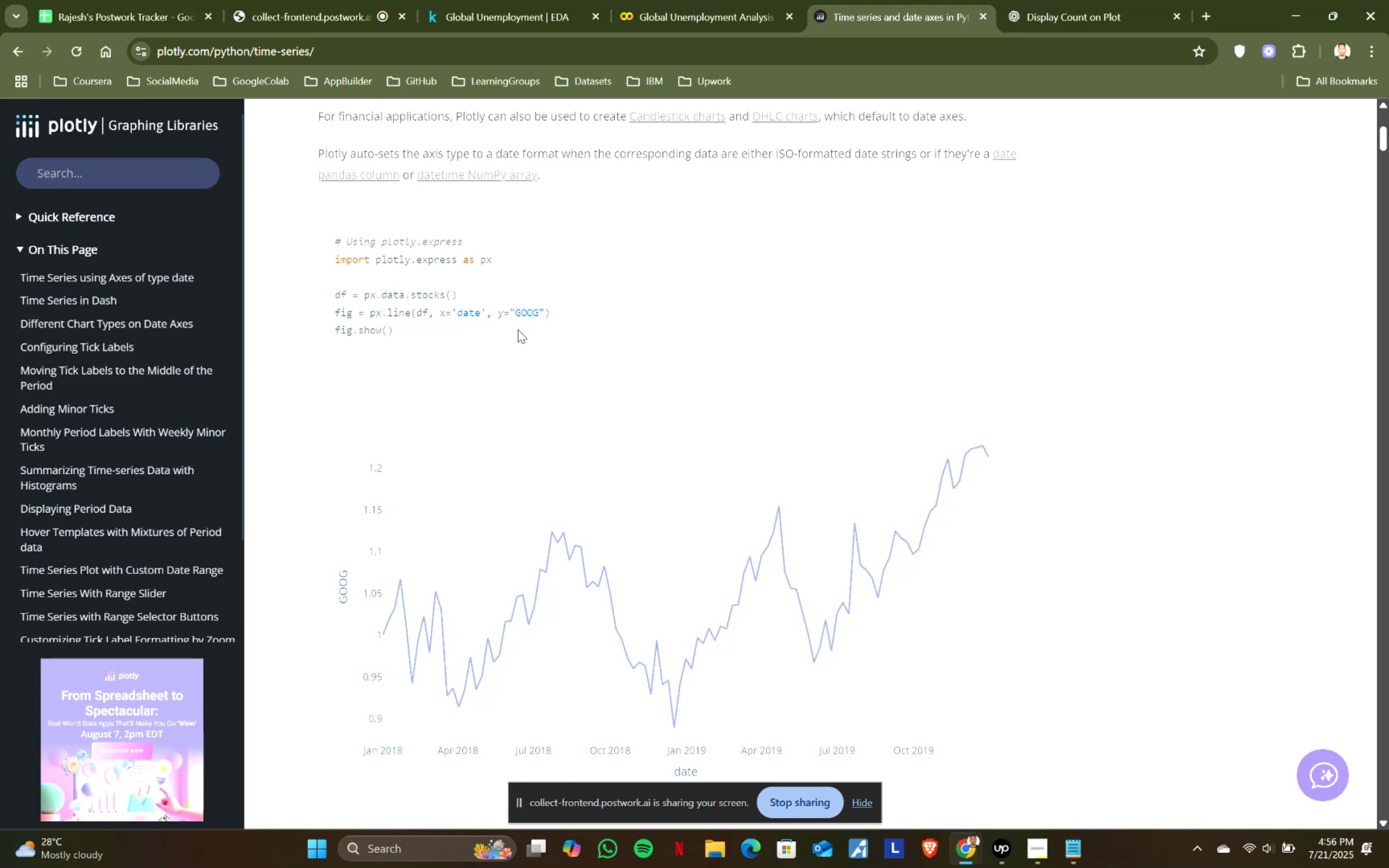 
wait(7.18)
 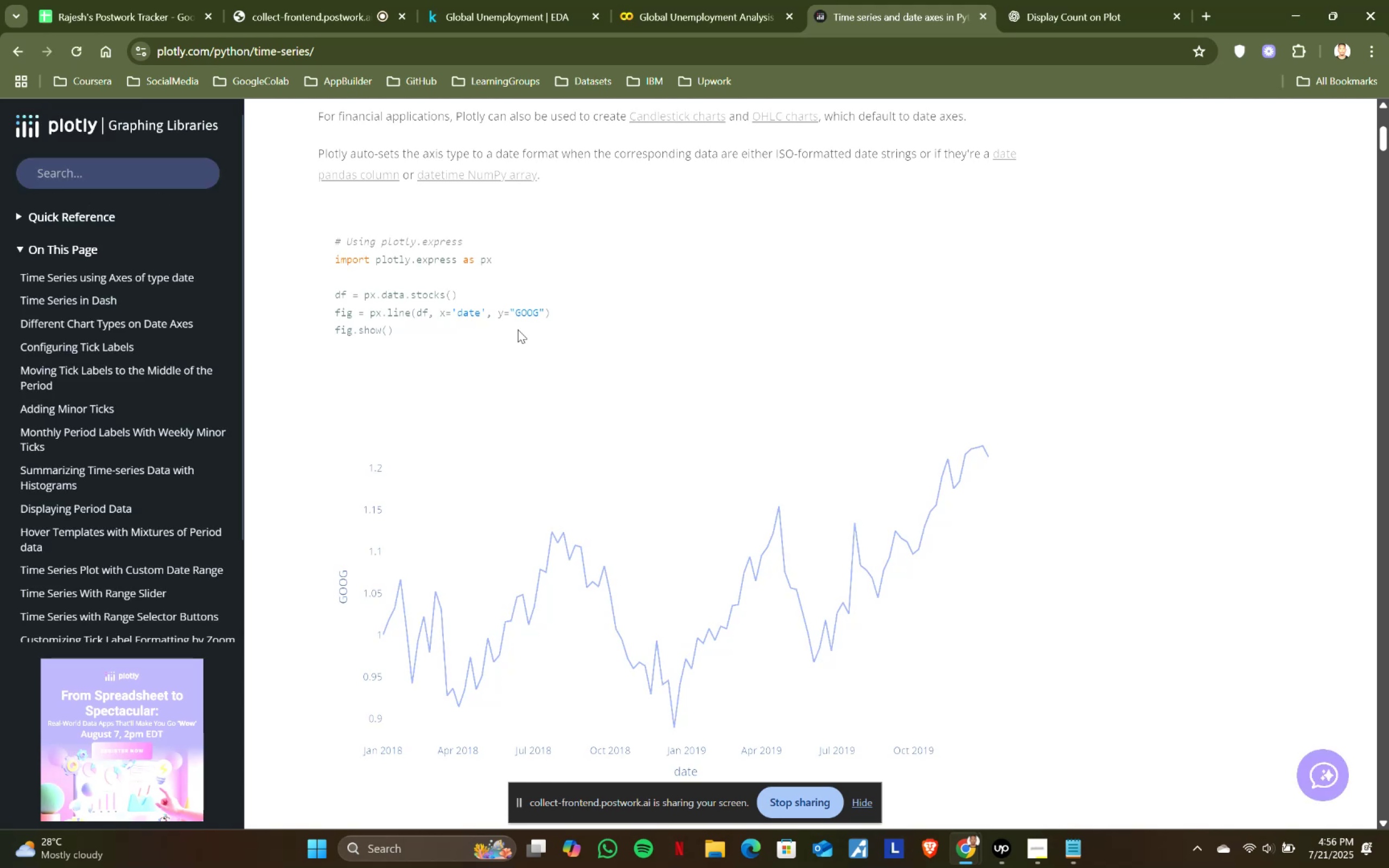 
scroll: coordinate [518, 329], scroll_direction: down, amount: 1.0
 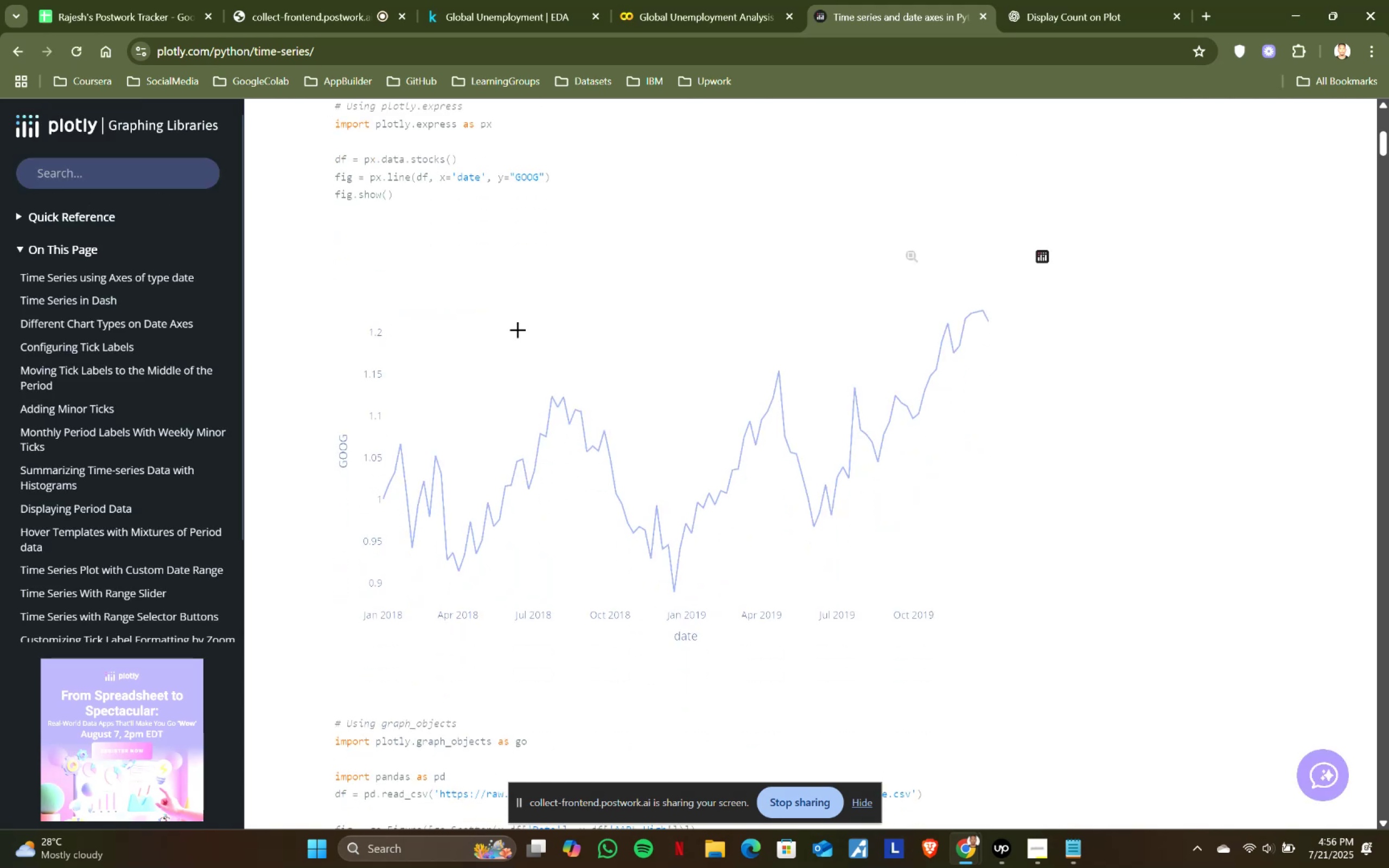 
scroll: coordinate [518, 329], scroll_direction: up, amount: 1.0
 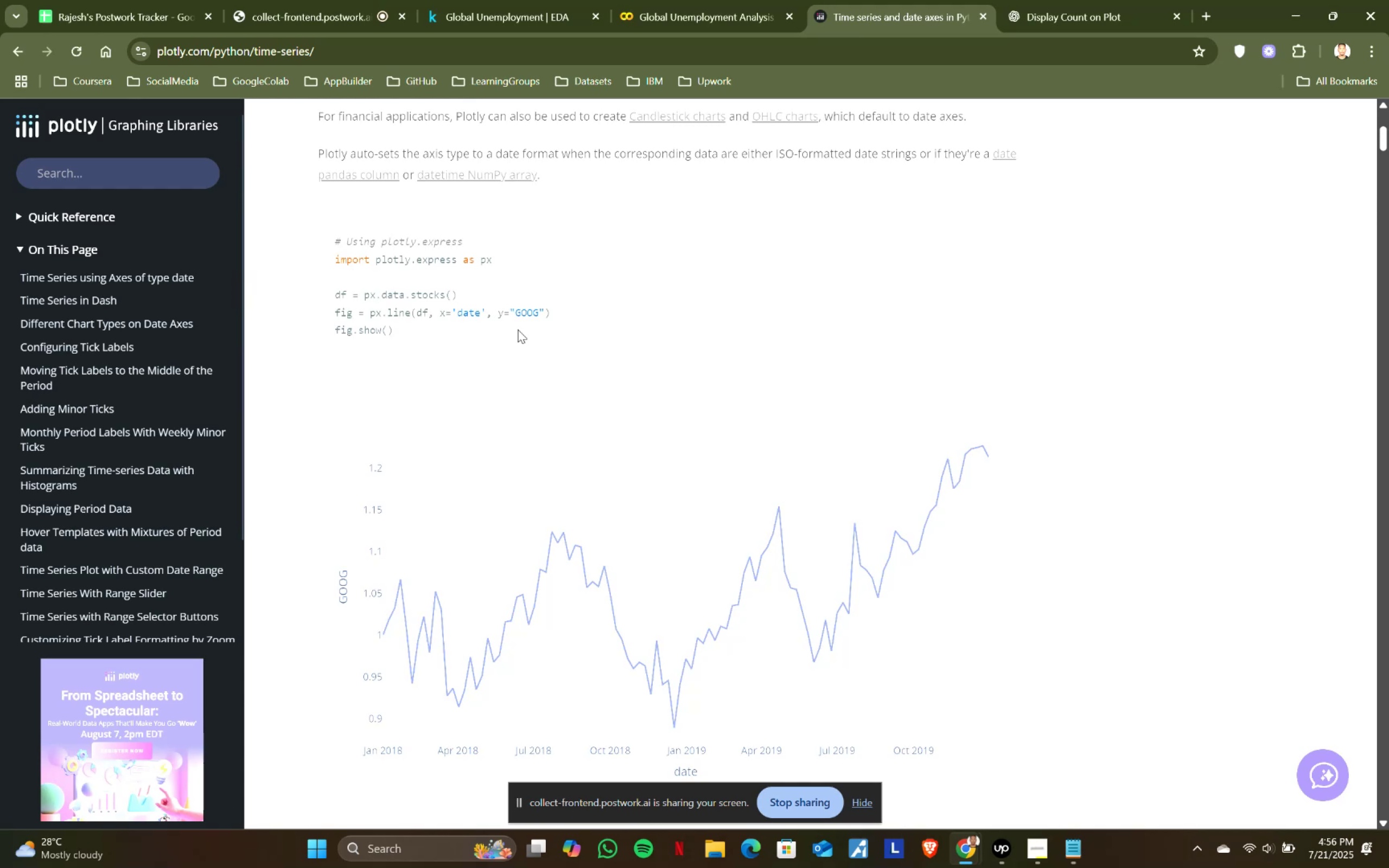 
wait(6.09)
 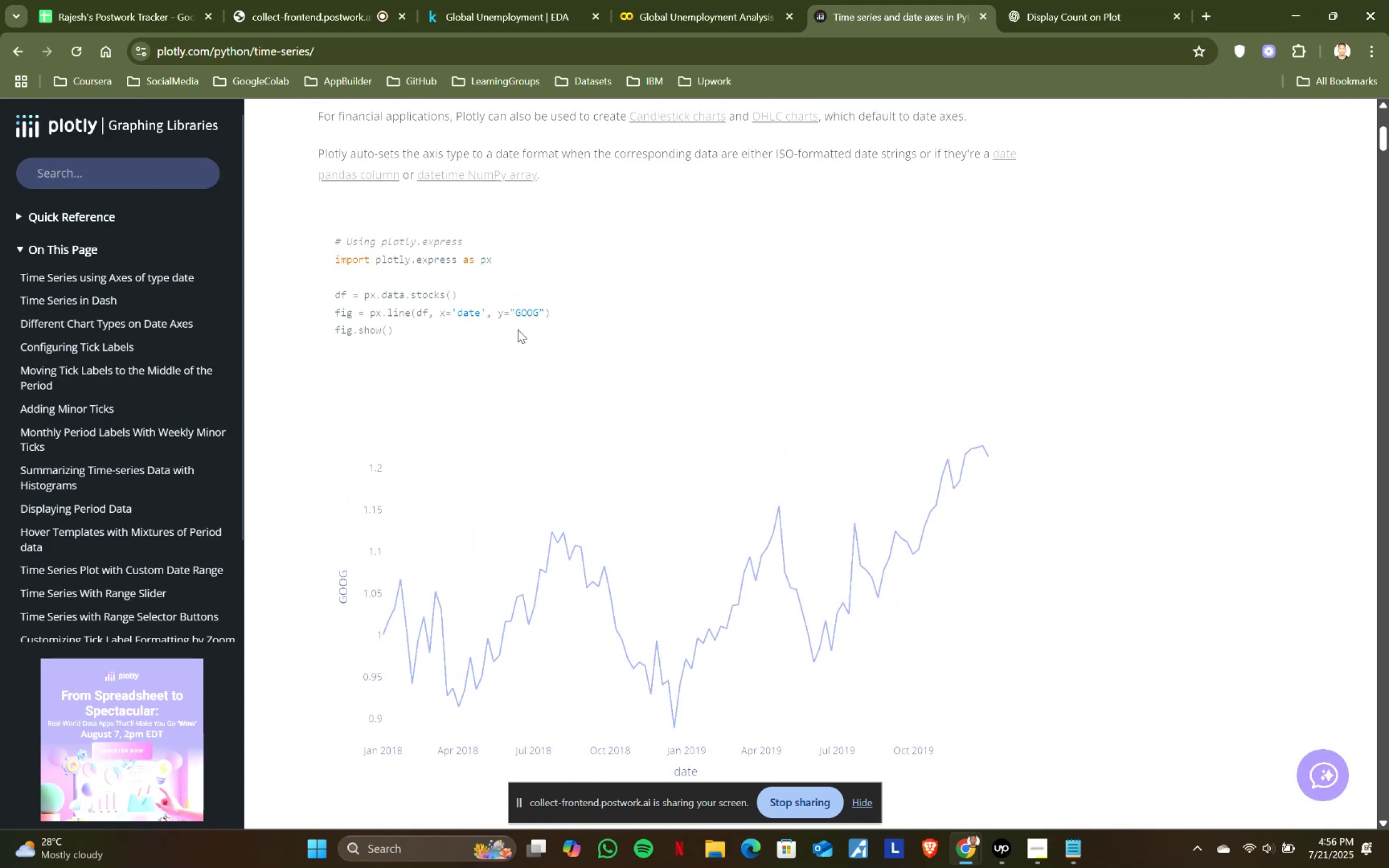 
left_click([655, 0])
 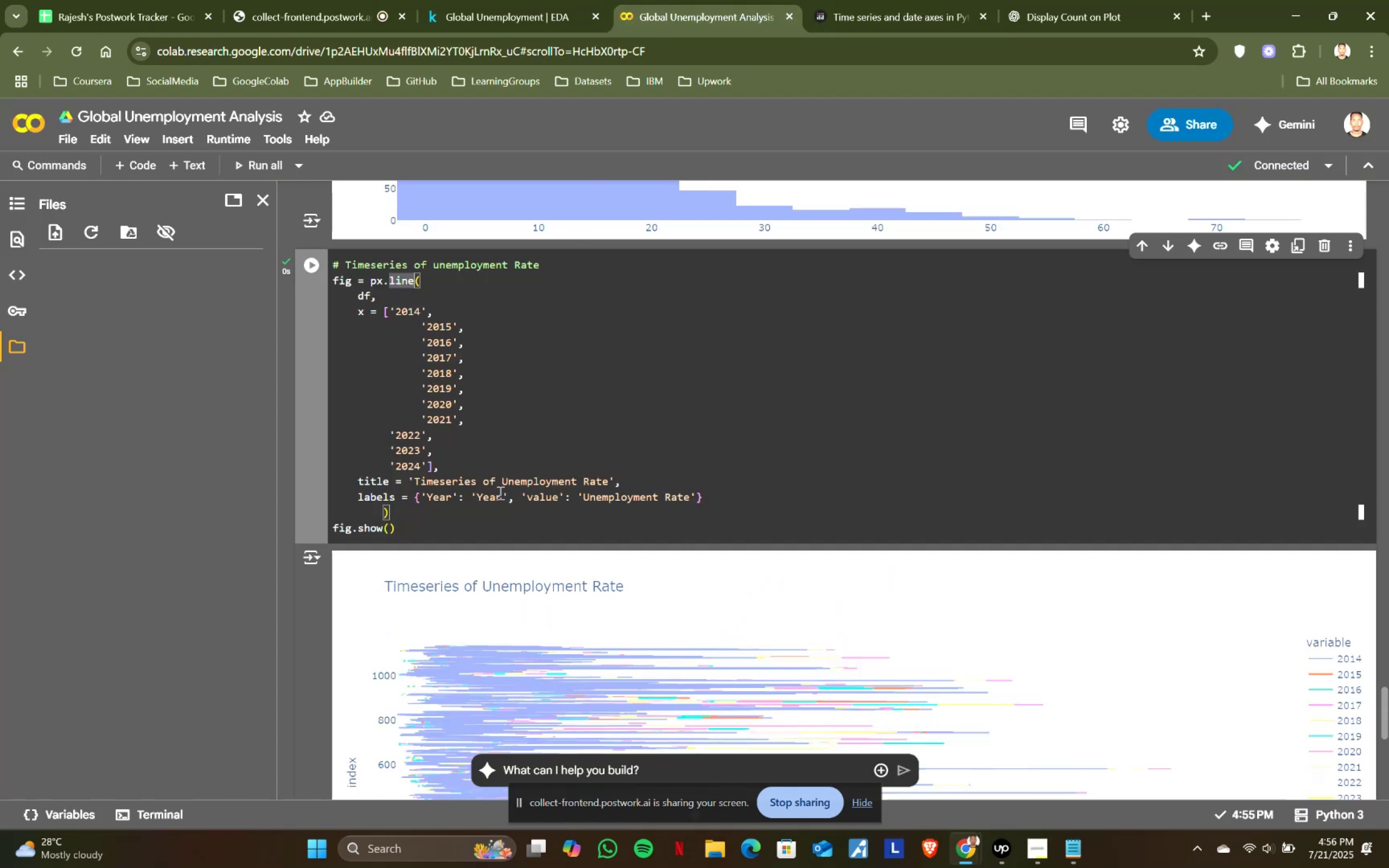 
scroll: coordinate [483, 512], scroll_direction: down, amount: 1.0
 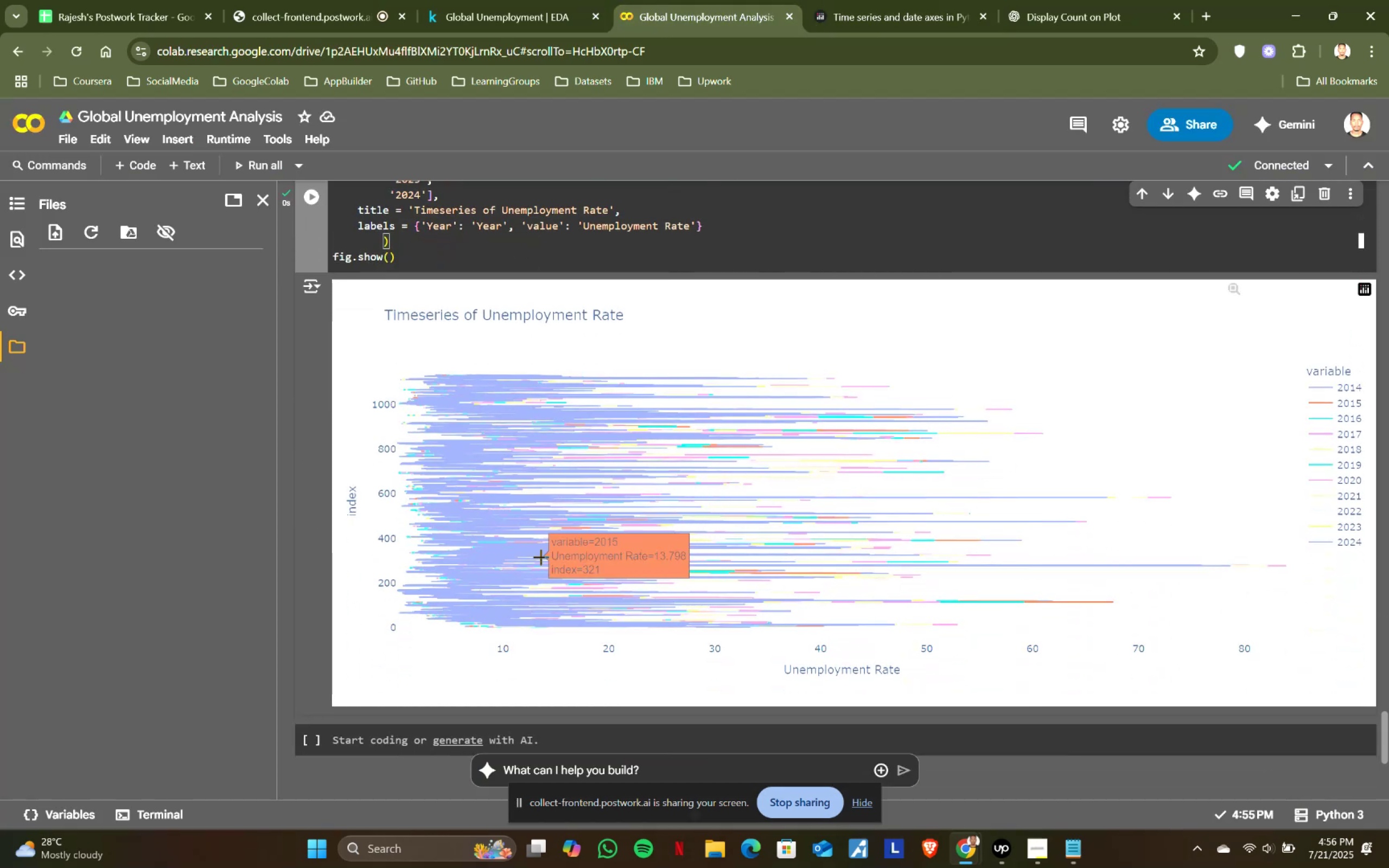 
scroll: coordinate [530, 523], scroll_direction: up, amount: 2.0
 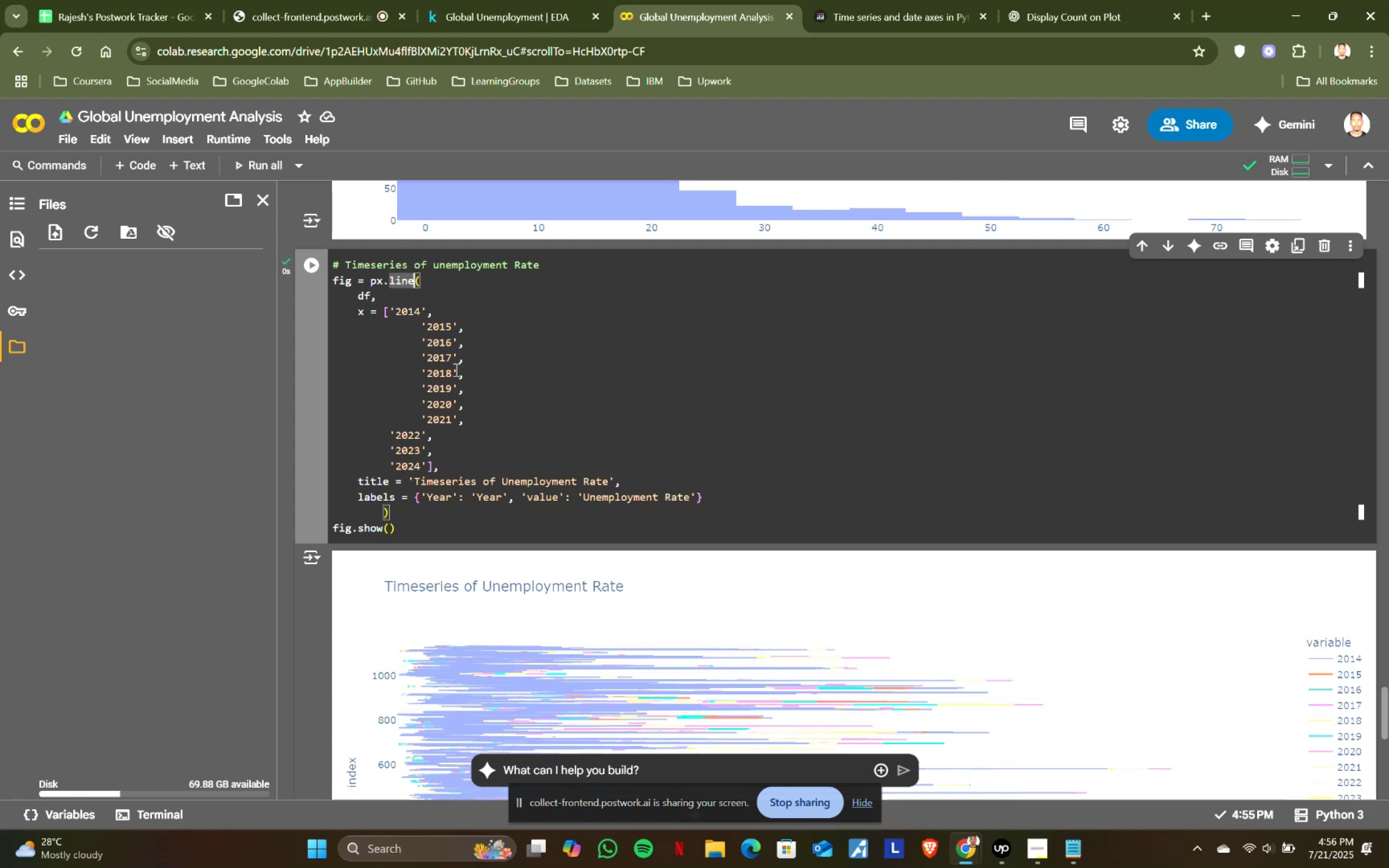 
left_click_drag(start_coordinate=[409, 539], to_coordinate=[330, 281])
 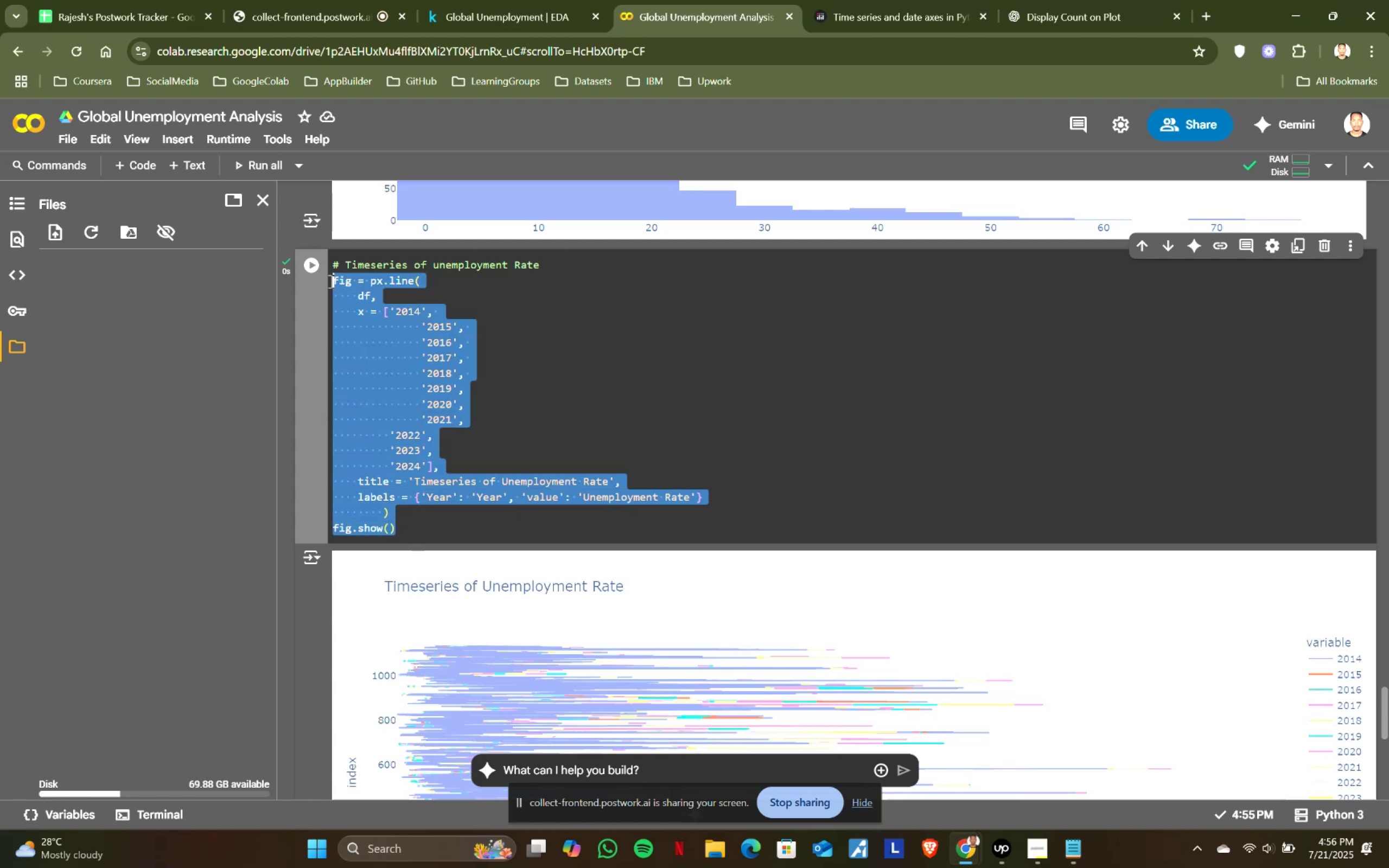 
key(Control+ControlLeft)
 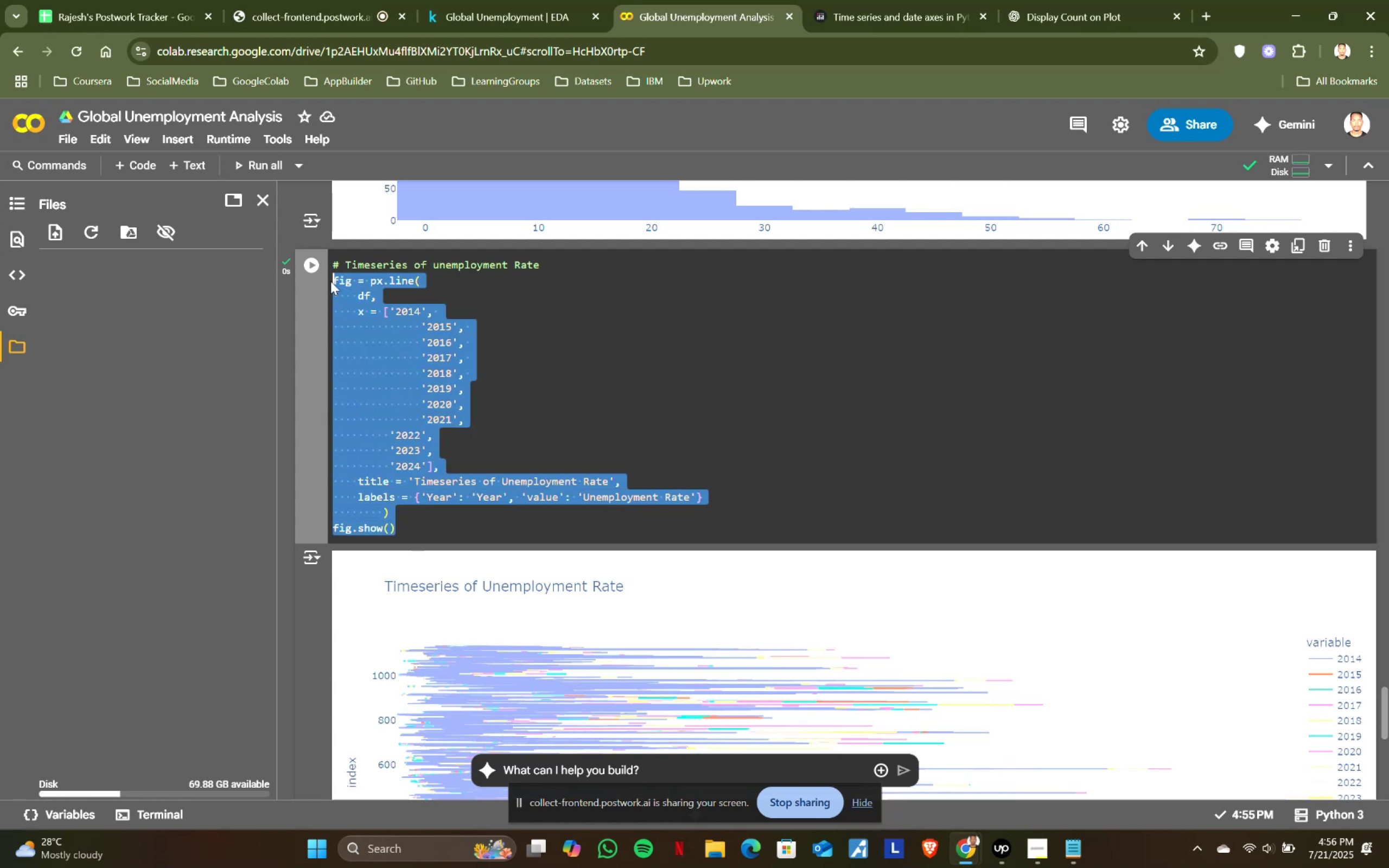 
key(Control+C)
 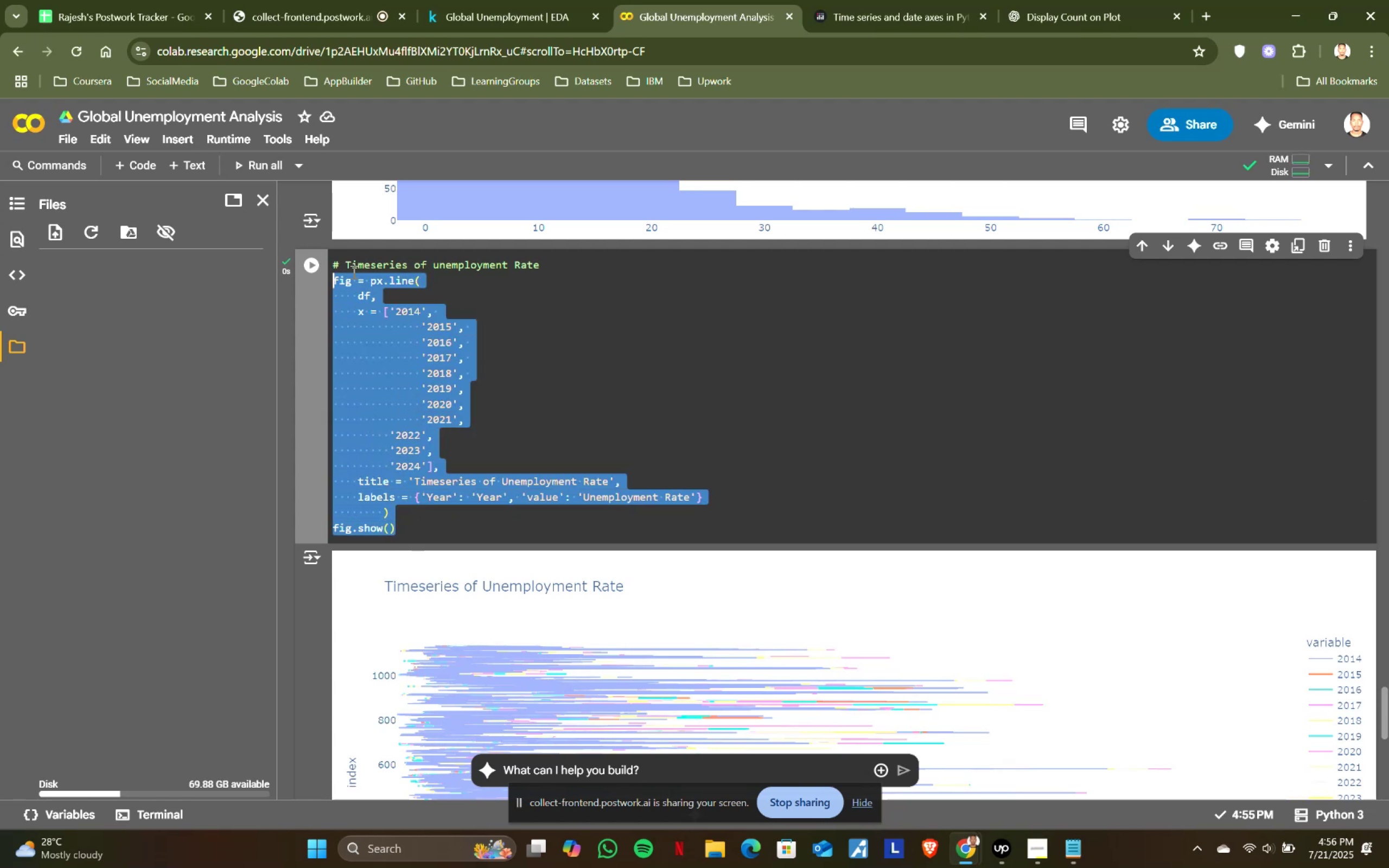 
key(Control+ControlLeft)
 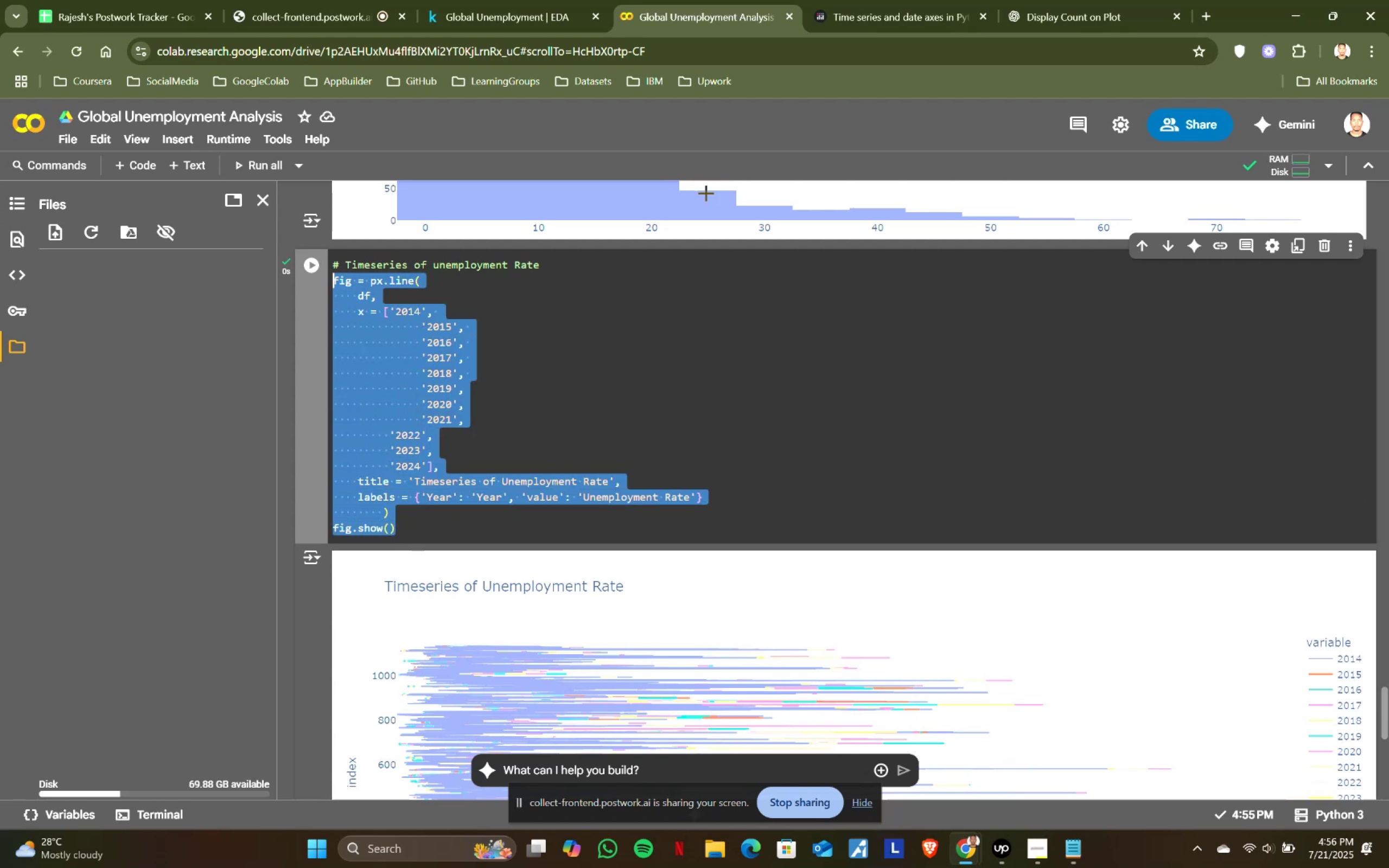 
key(Control+C)
 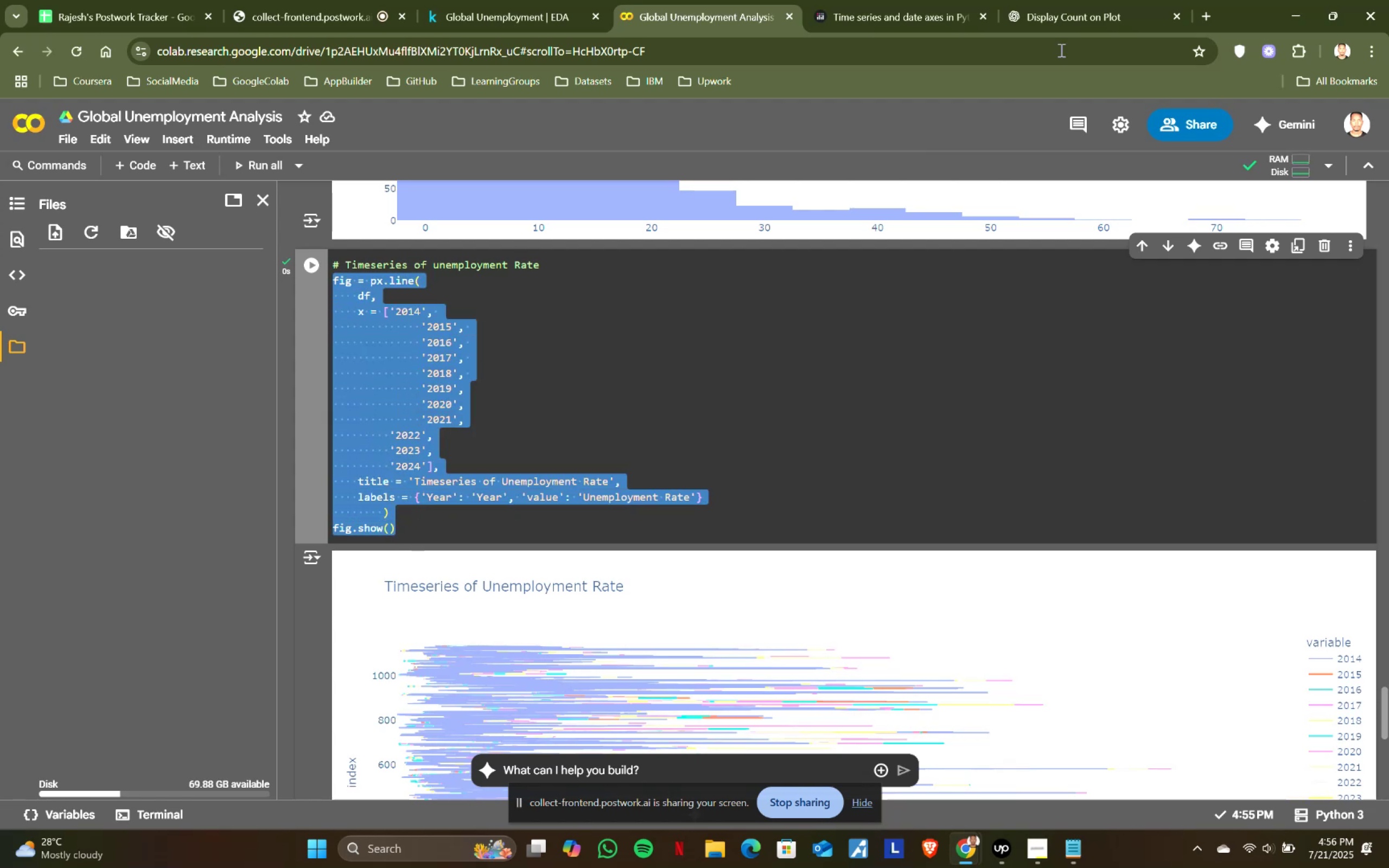 
key(Control+ControlLeft)
 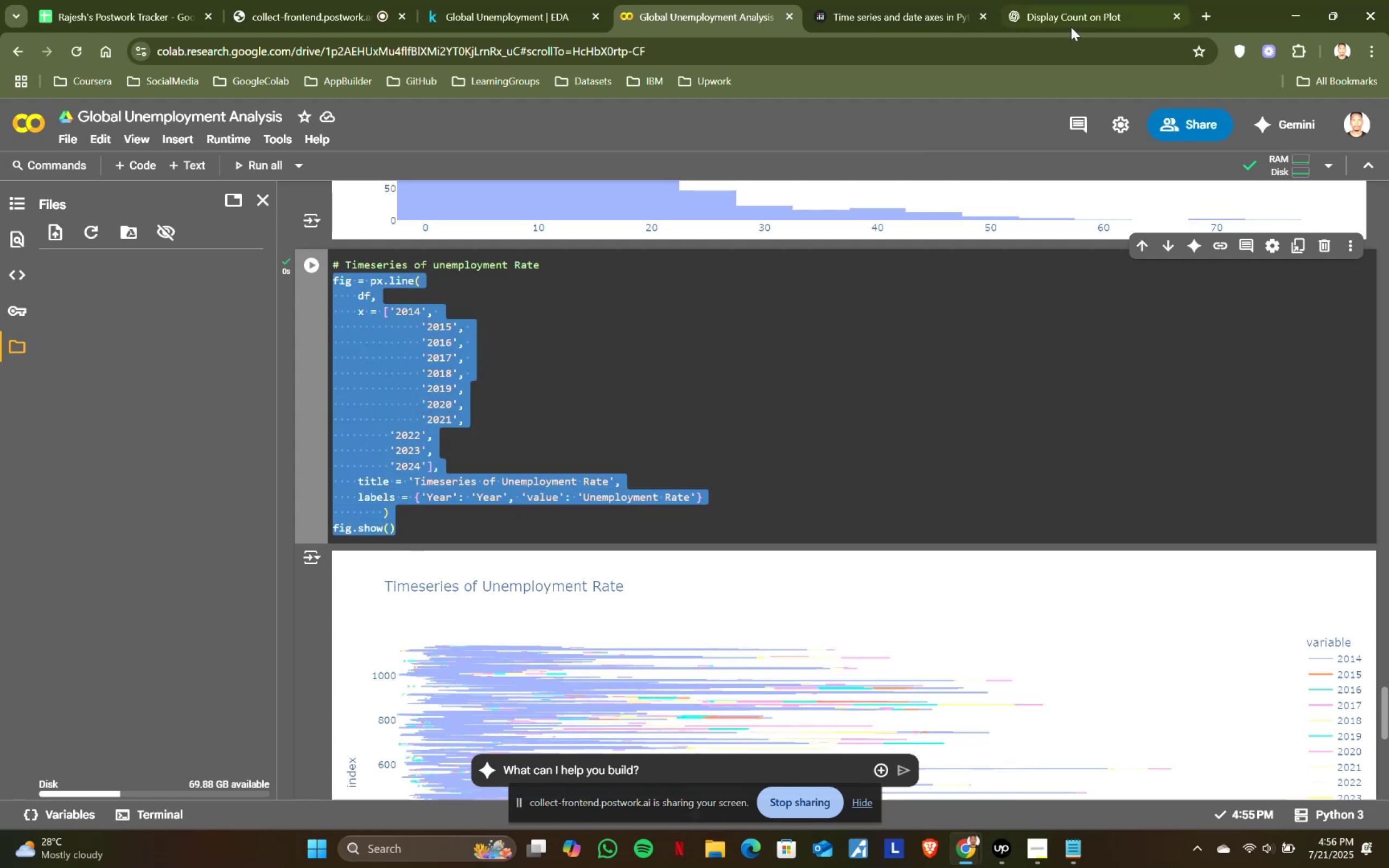 
key(Control+C)
 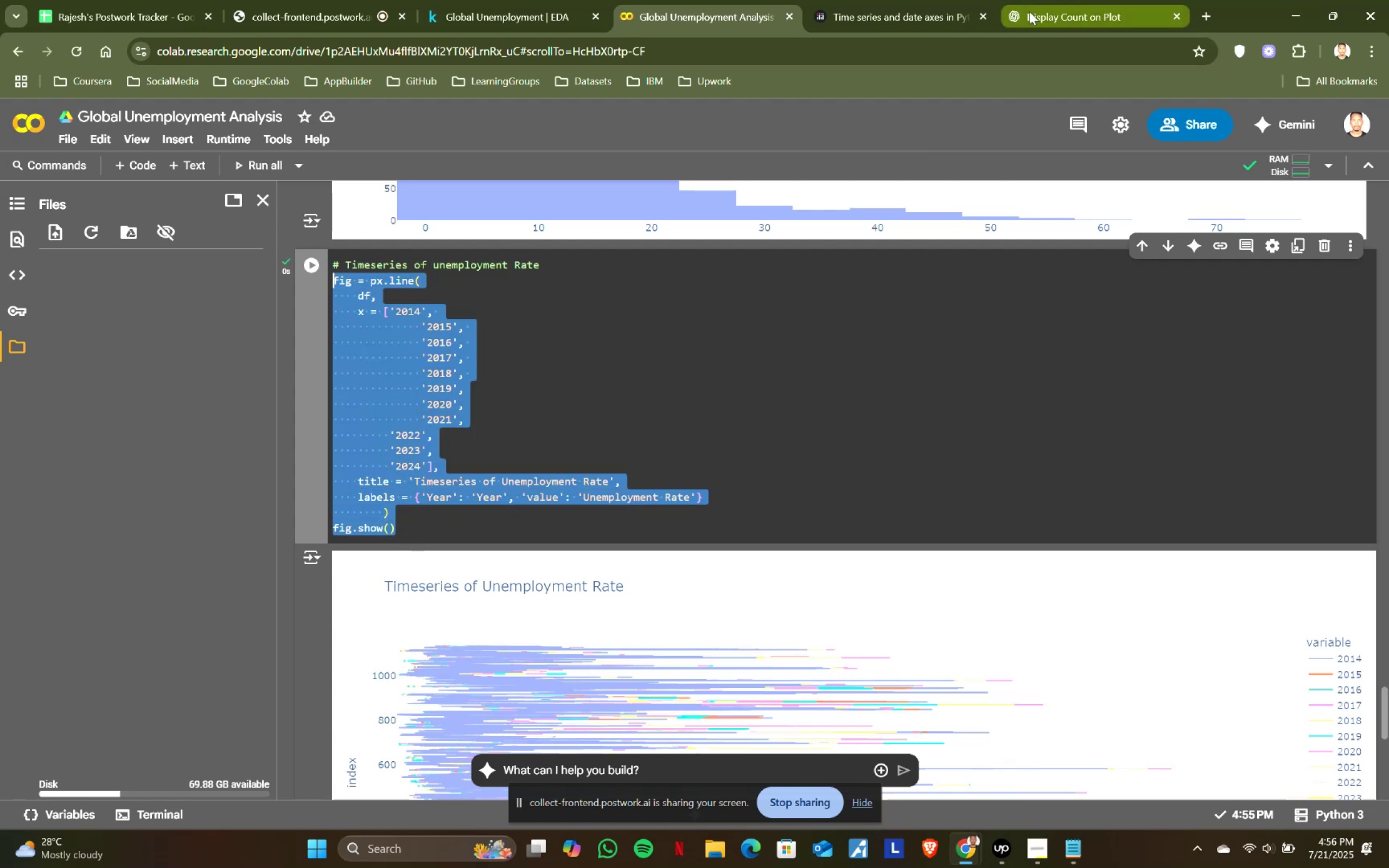 
left_click([1034, 10])
 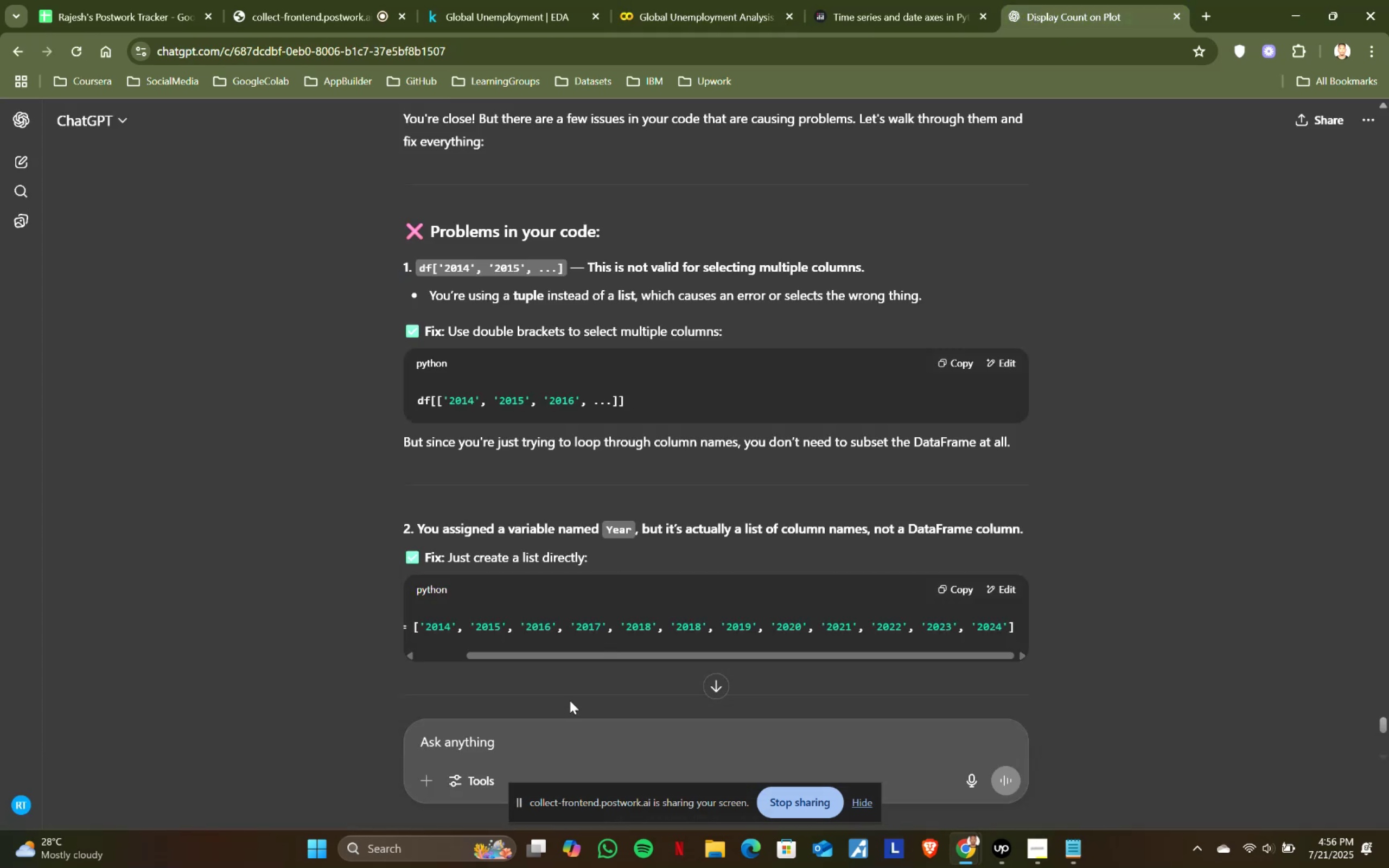 
left_click([546, 727])
 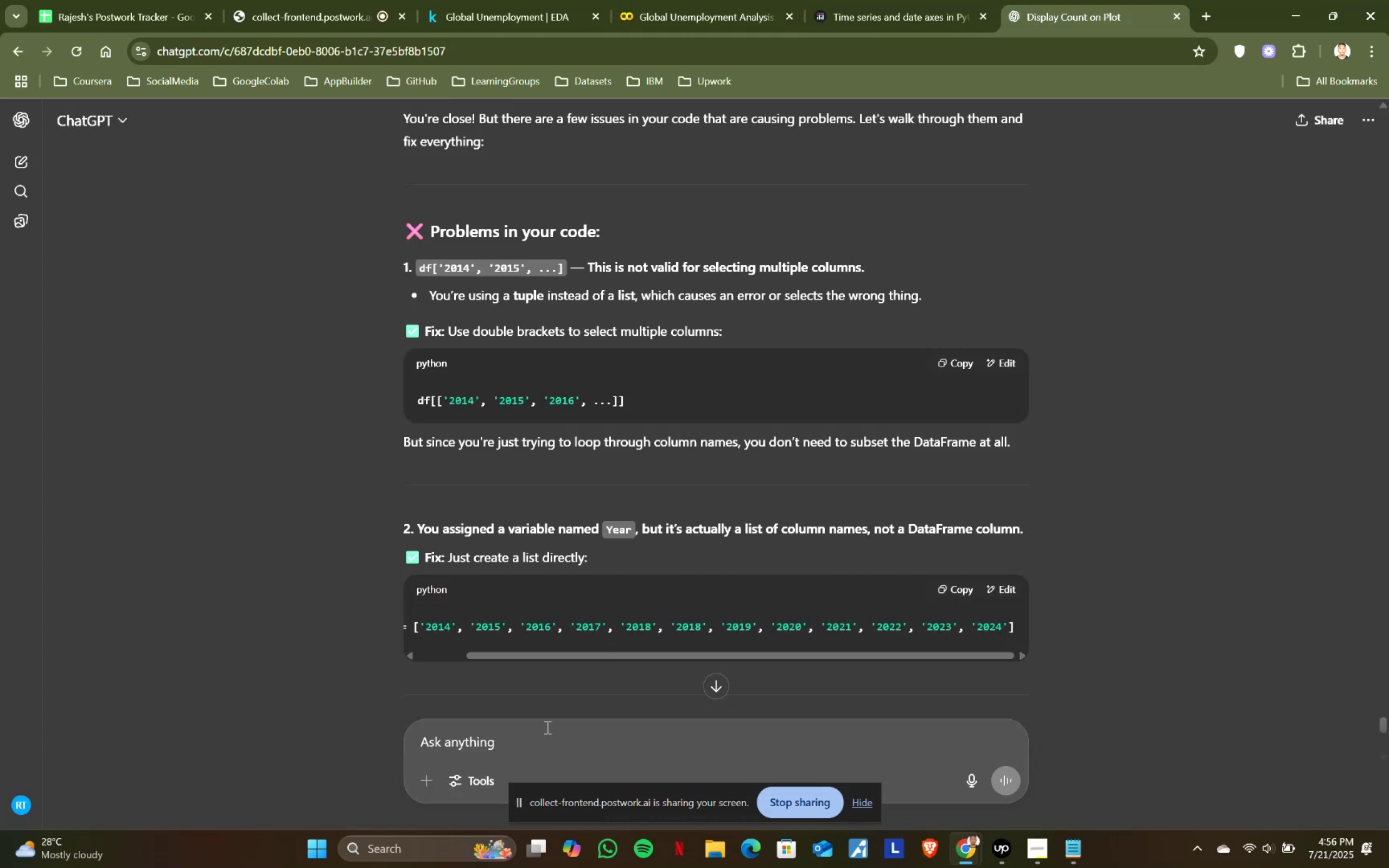 
key(Control+ControlLeft)
 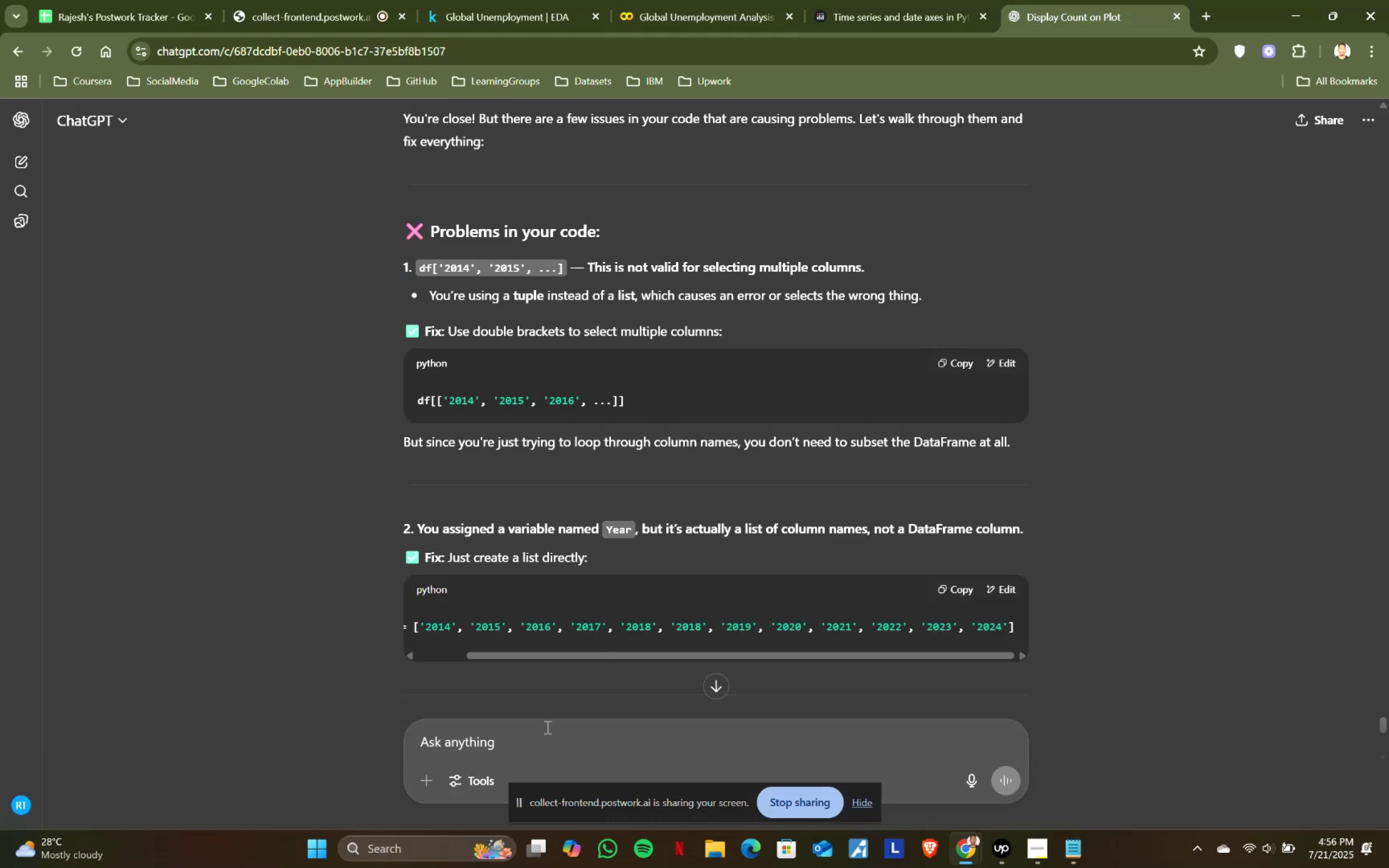 
key(Control+V)
 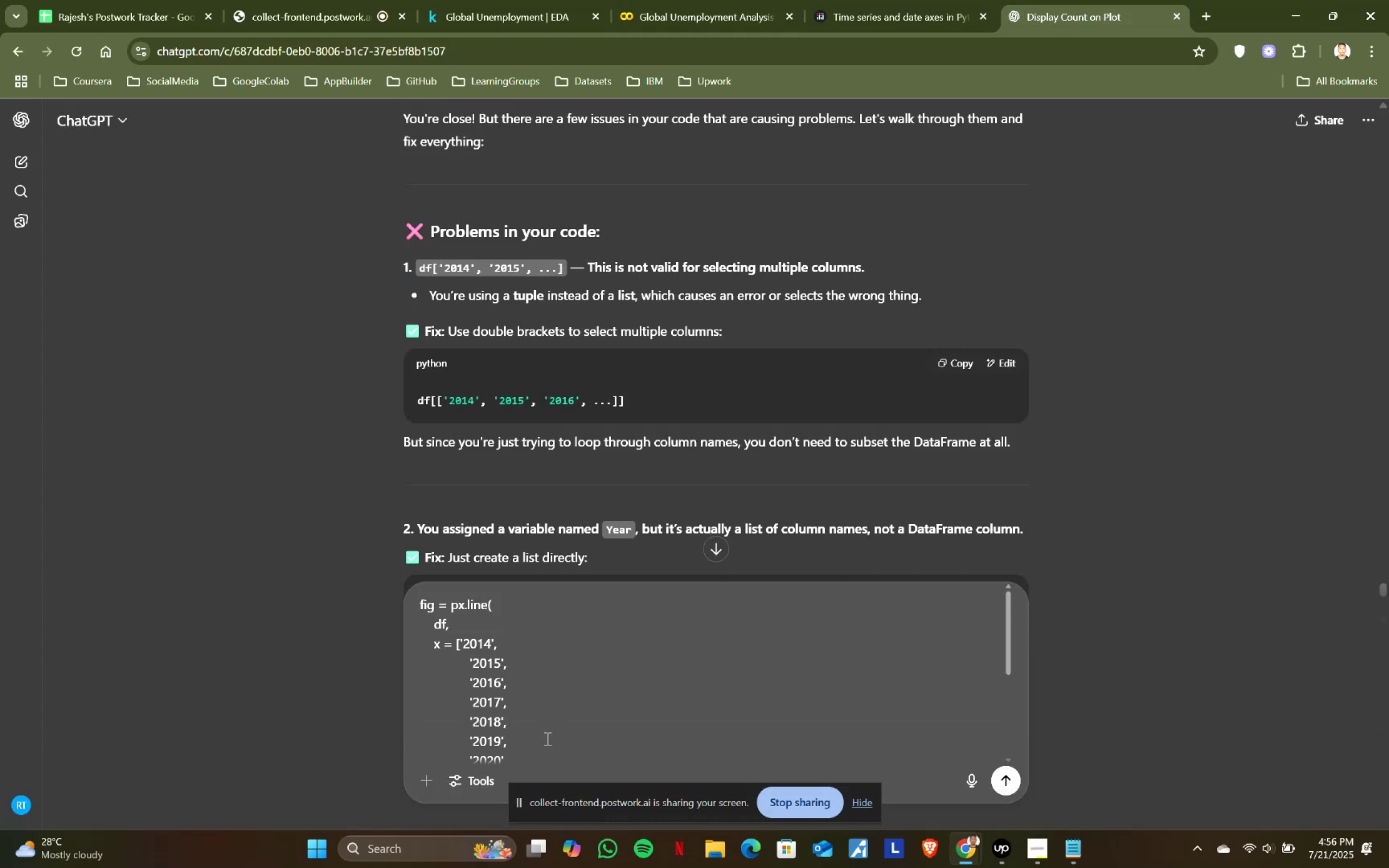 
key(Shift+Enter)
 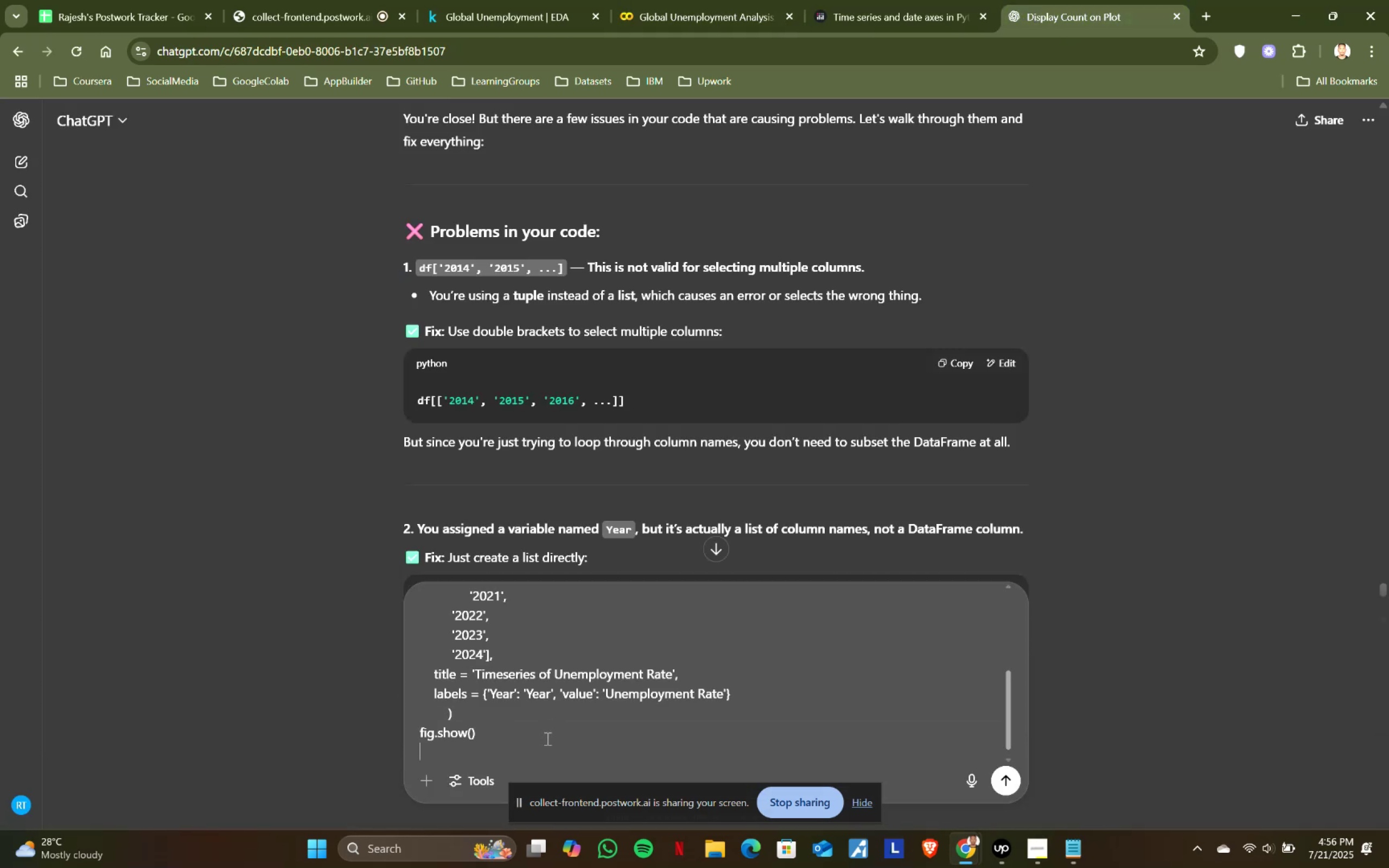 
key(Shift+Enter)
 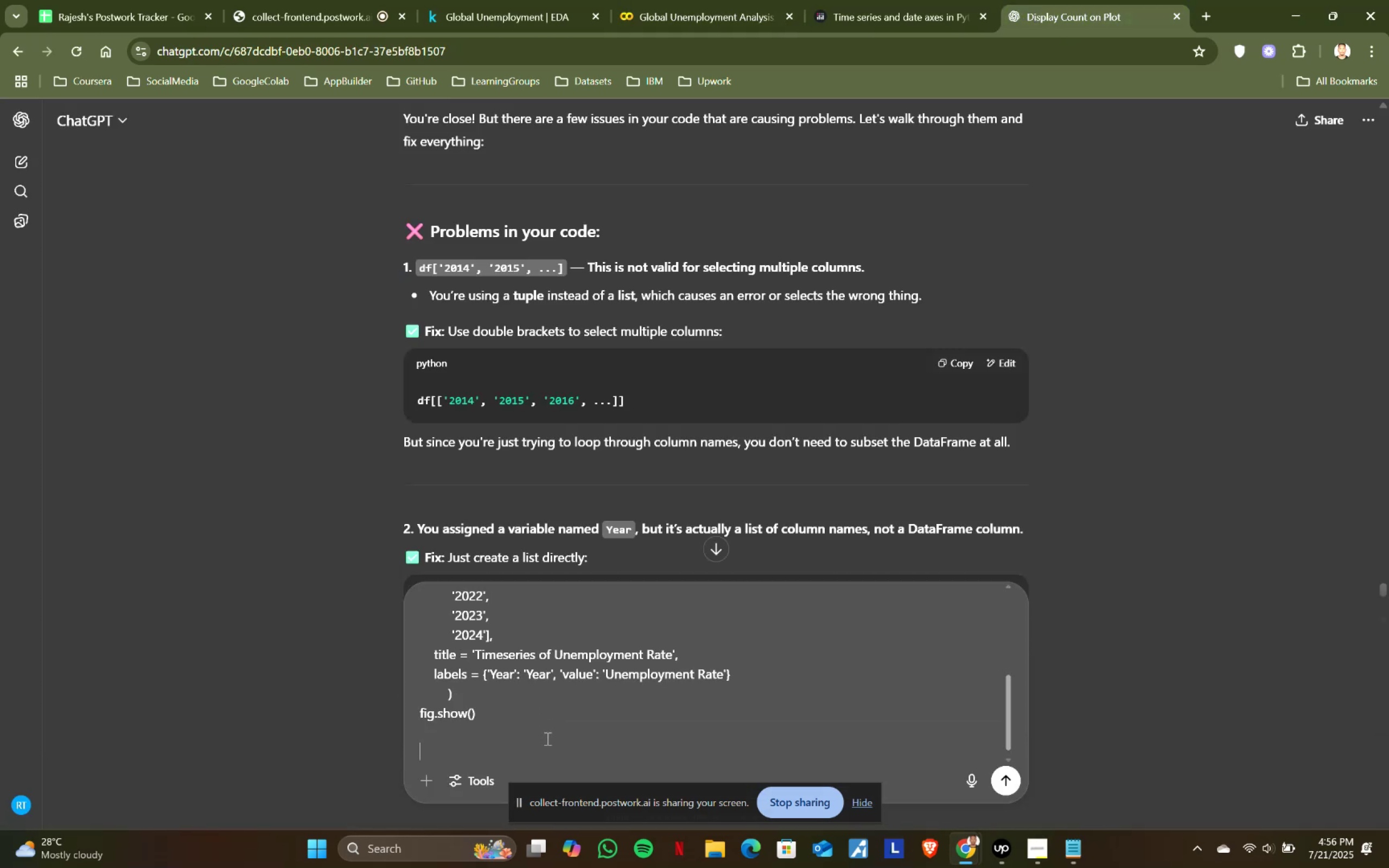 
type(is the code correct?)
 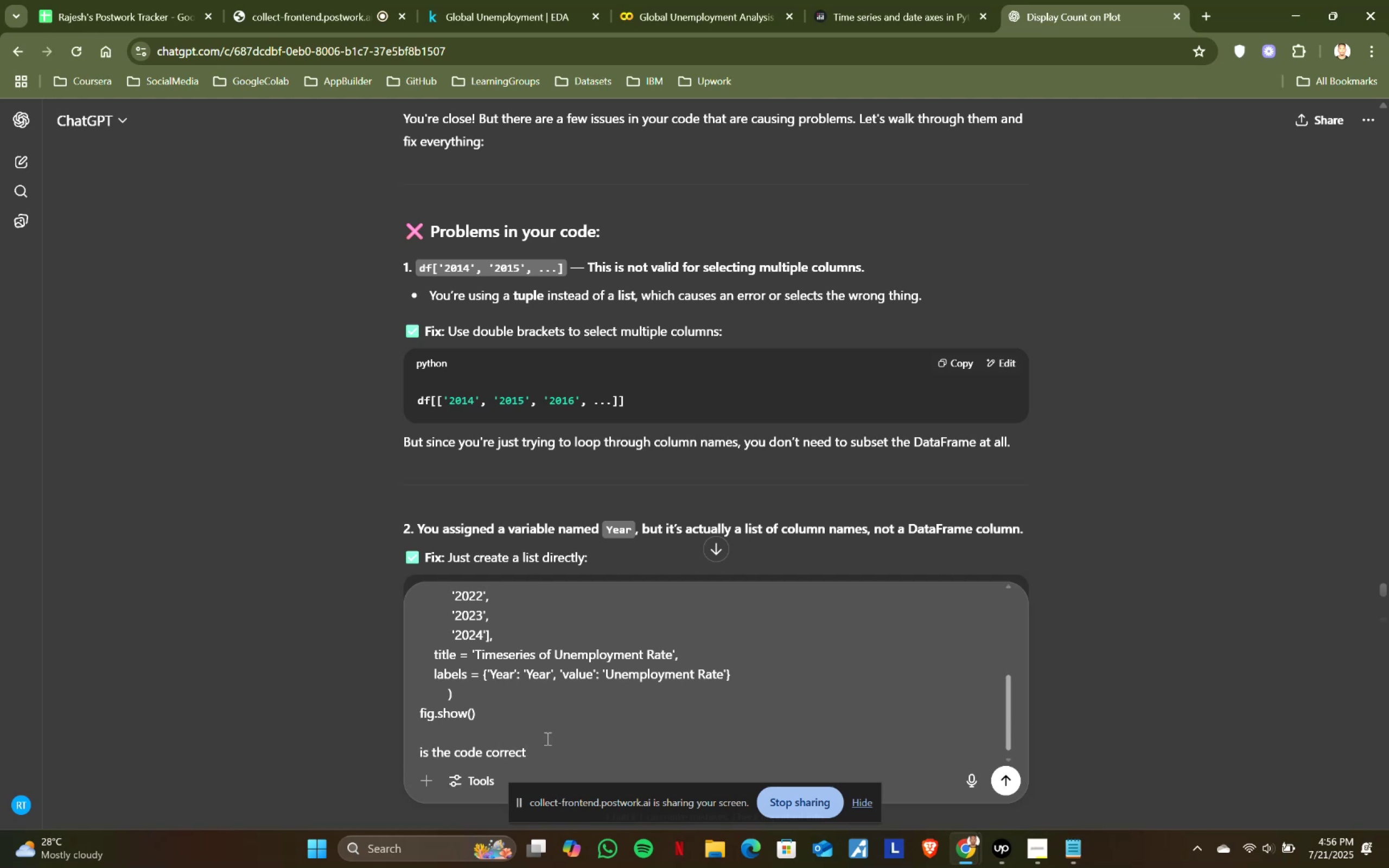 
key(Enter)
 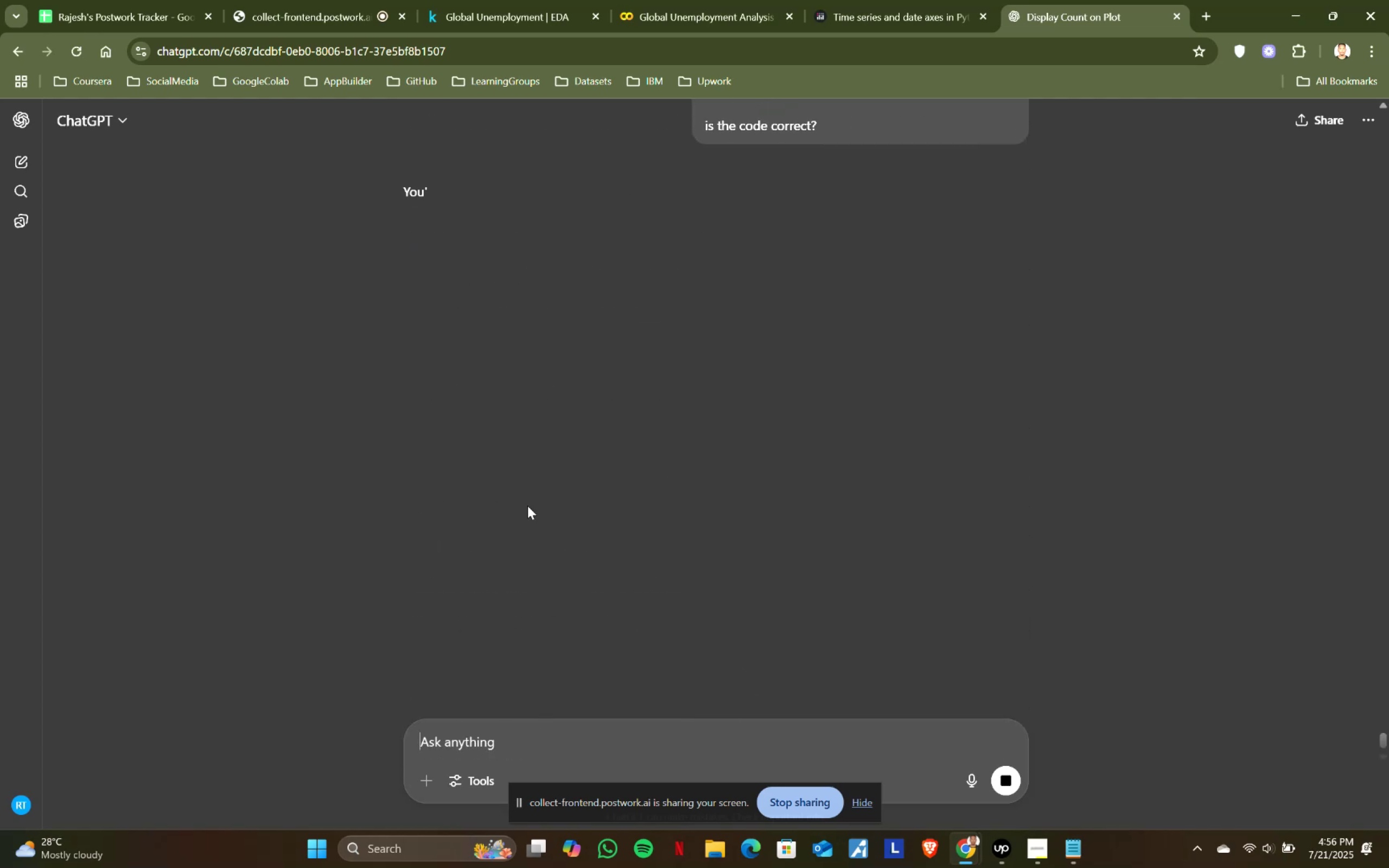 
scroll: coordinate [532, 510], scroll_direction: up, amount: 2.0
 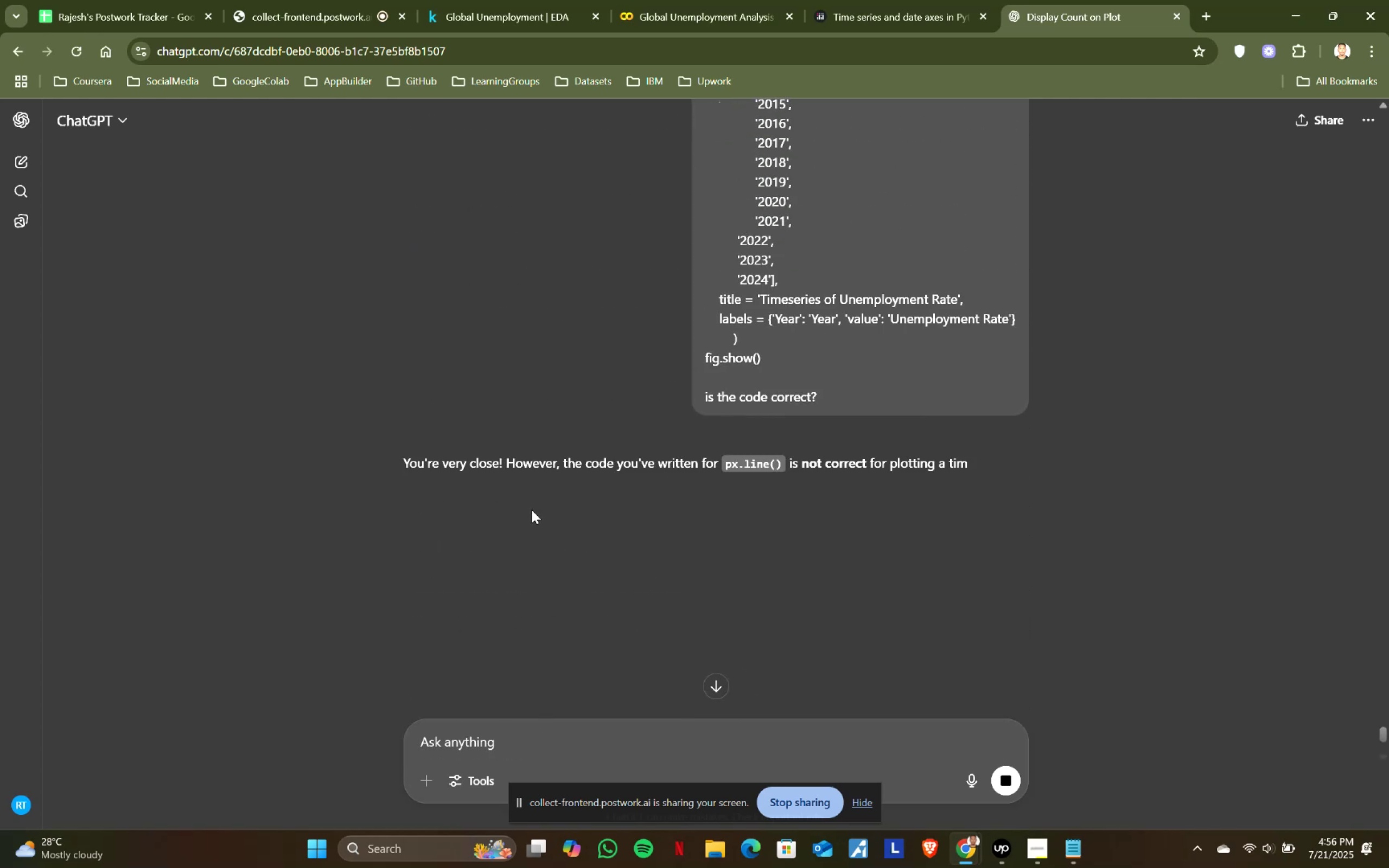 
scroll: coordinate [532, 510], scroll_direction: down, amount: 4.0
 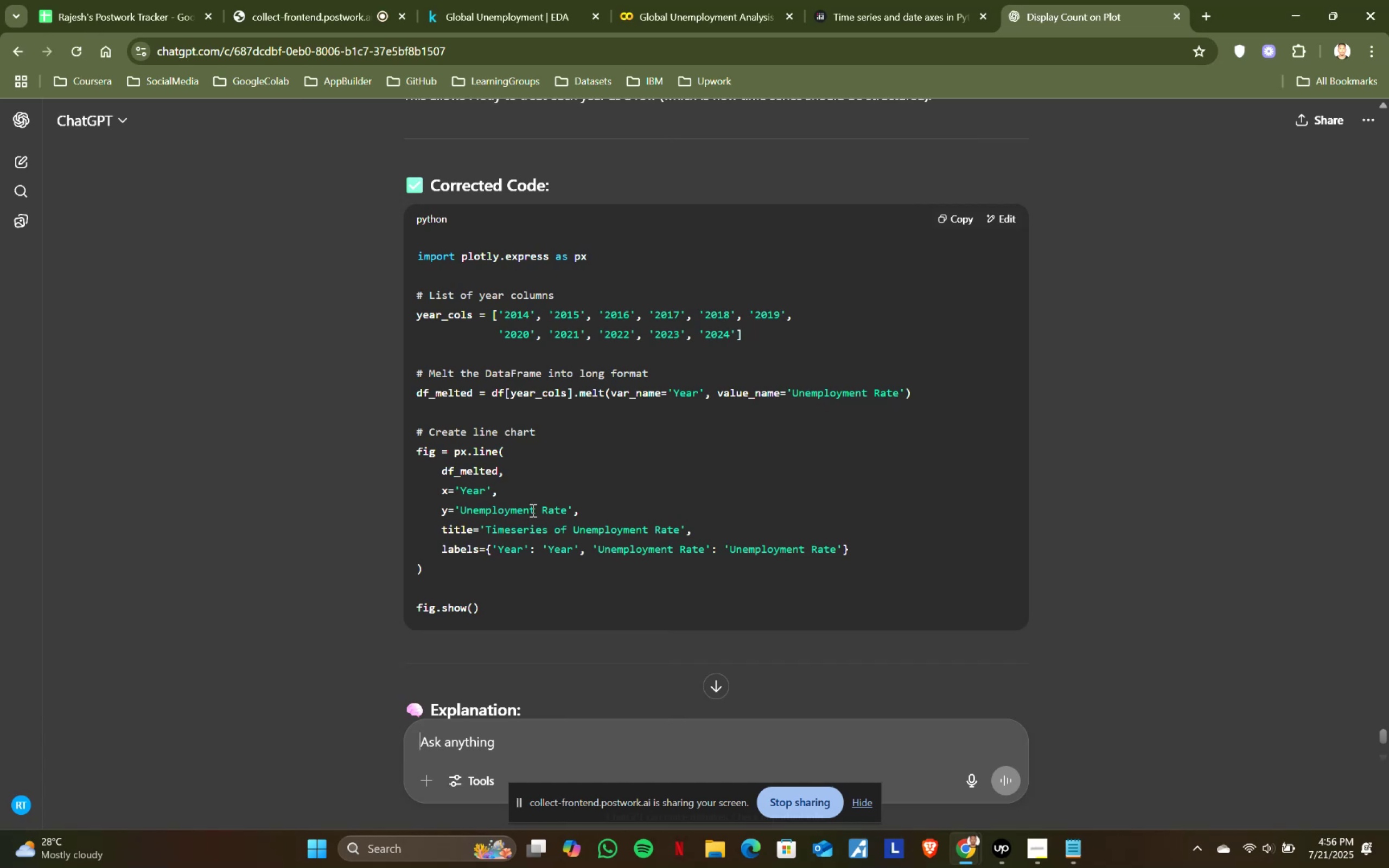 
wait(12.38)
 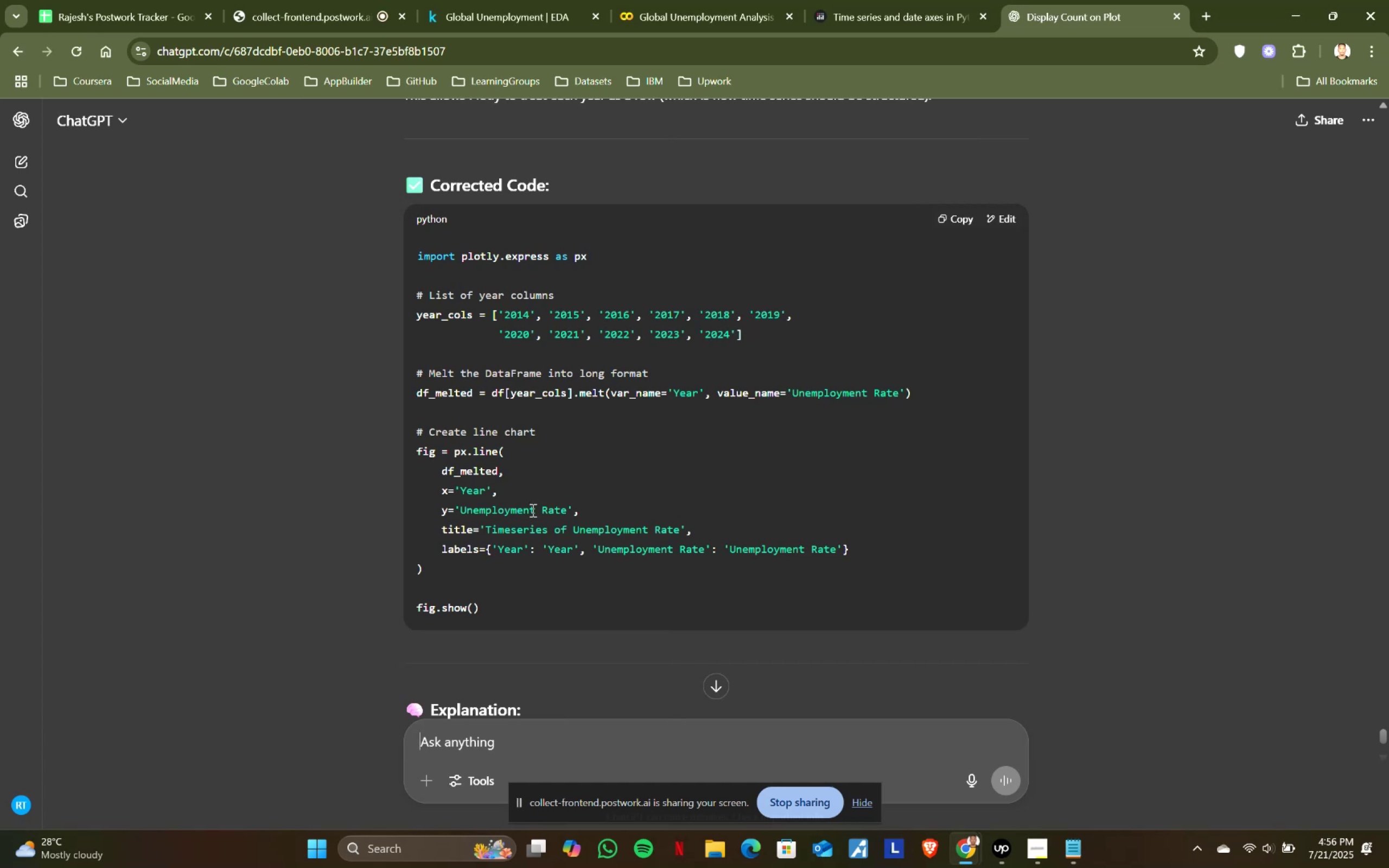 
scroll: coordinate [505, 607], scroll_direction: down, amount: 3.0
 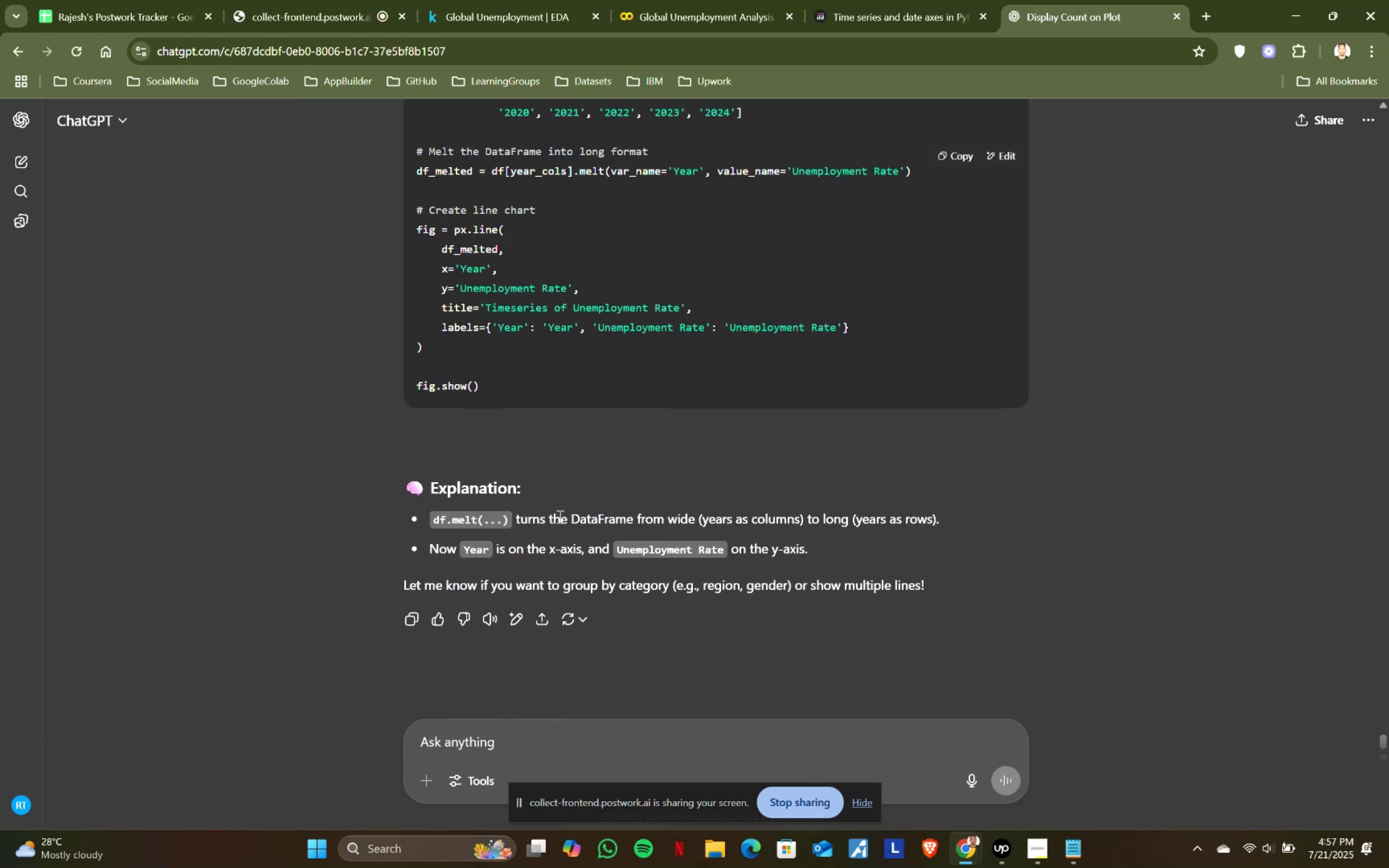 
left_click_drag(start_coordinate=[519, 519], to_coordinate=[562, 519])
 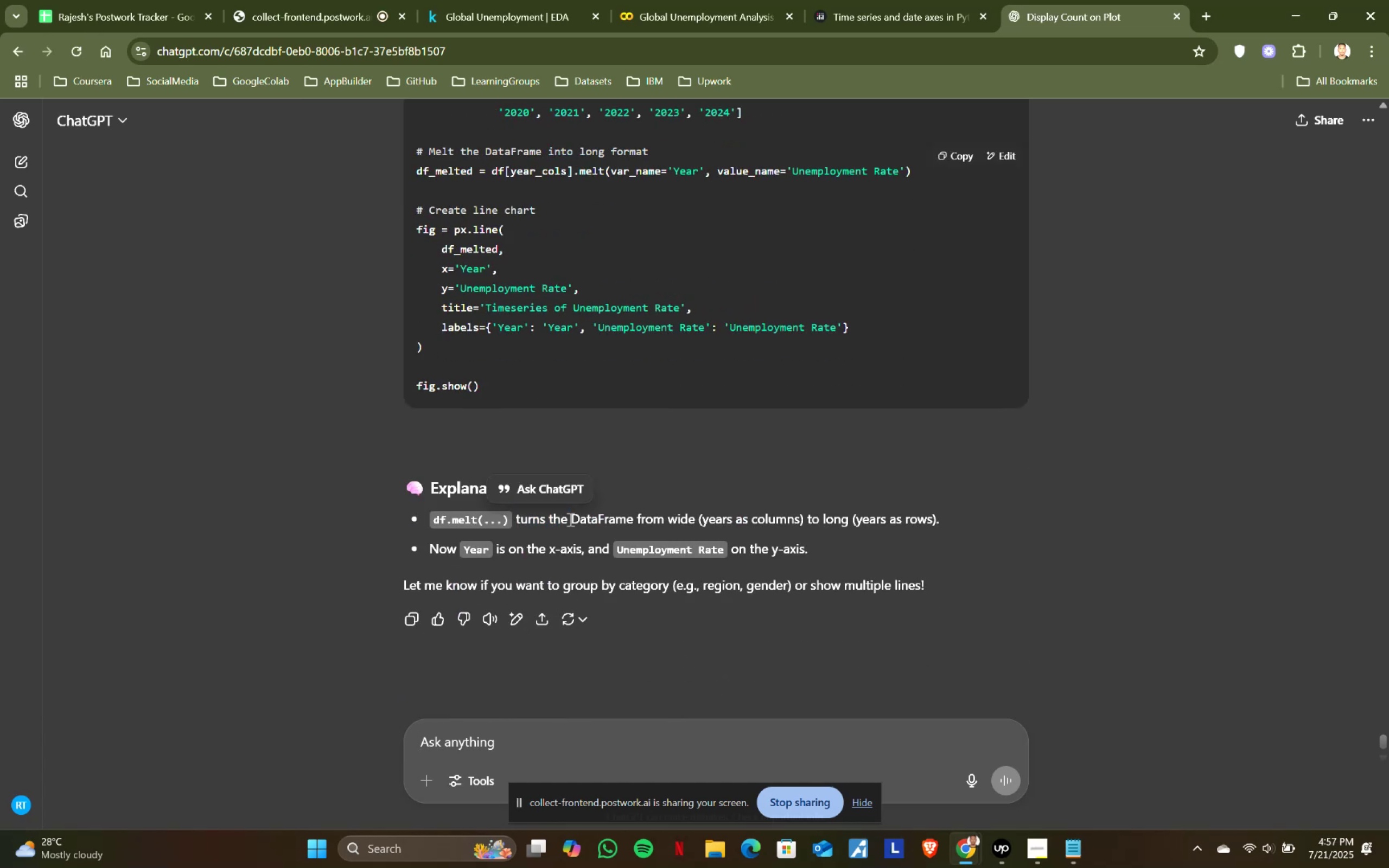 
left_click_drag(start_coordinate=[623, 519], to_coordinate=[766, 519])
 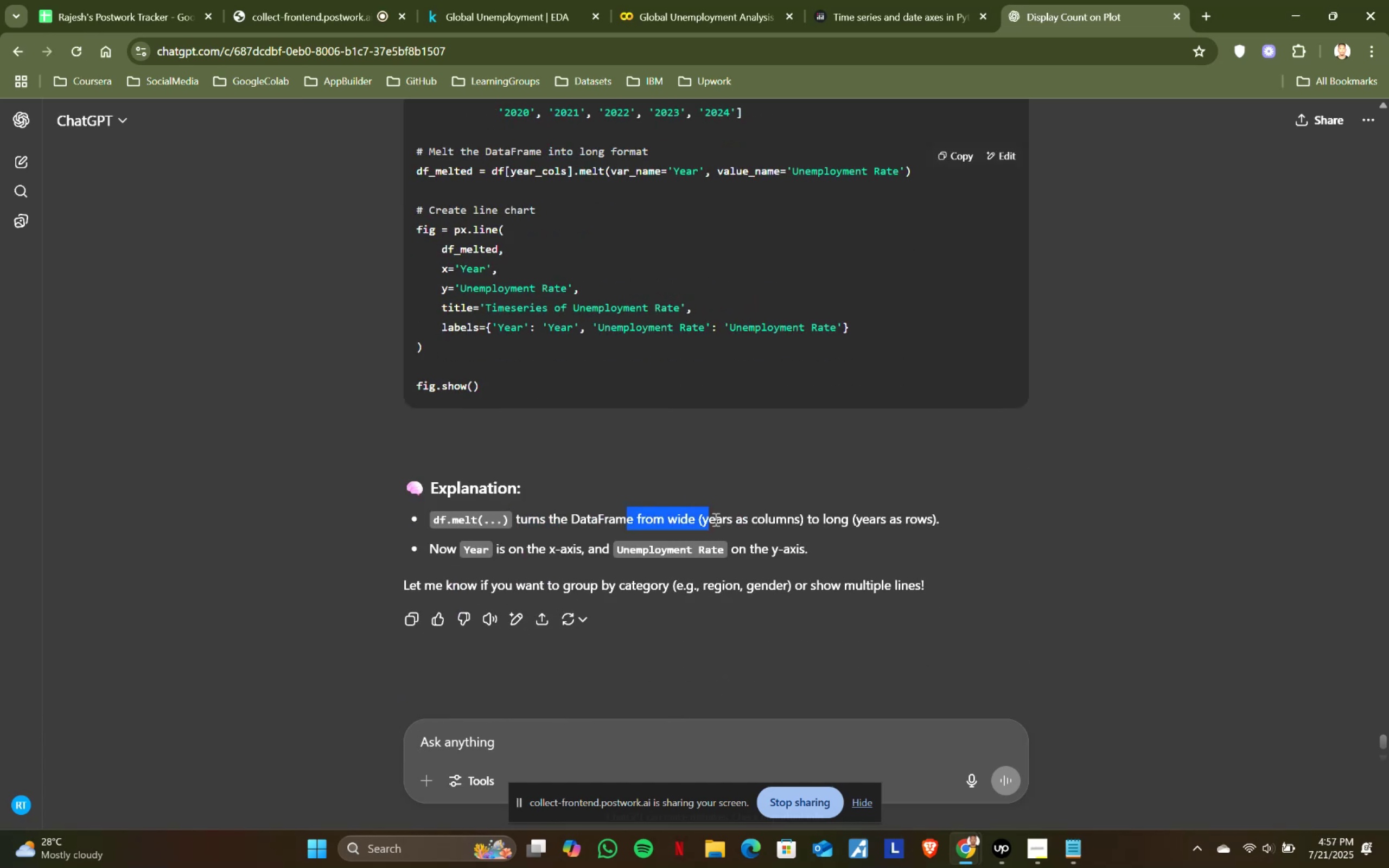 
left_click_drag(start_coordinate=[768, 519], to_coordinate=[772, 519])
 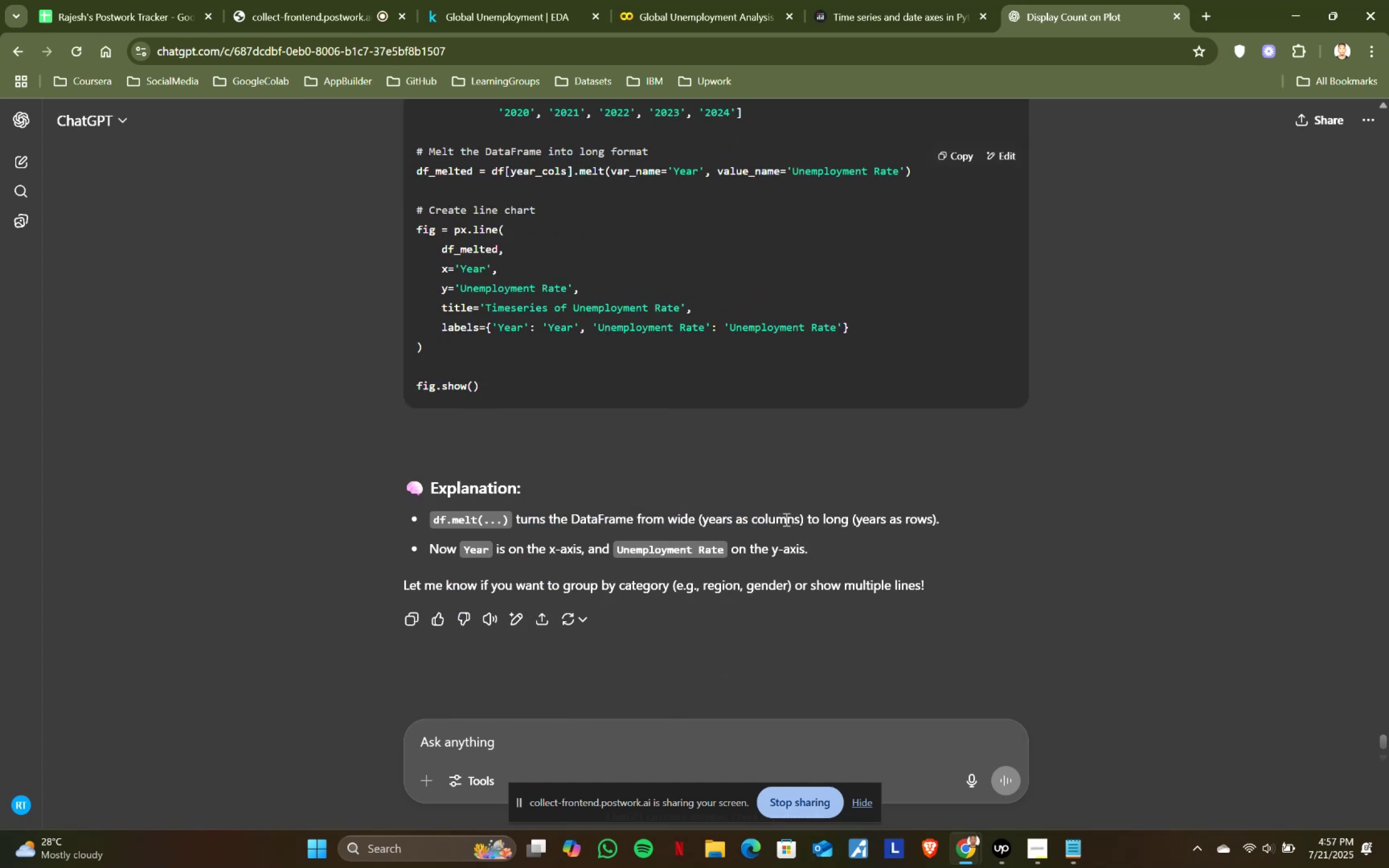 
left_click_drag(start_coordinate=[807, 519], to_coordinate=[837, 520])
 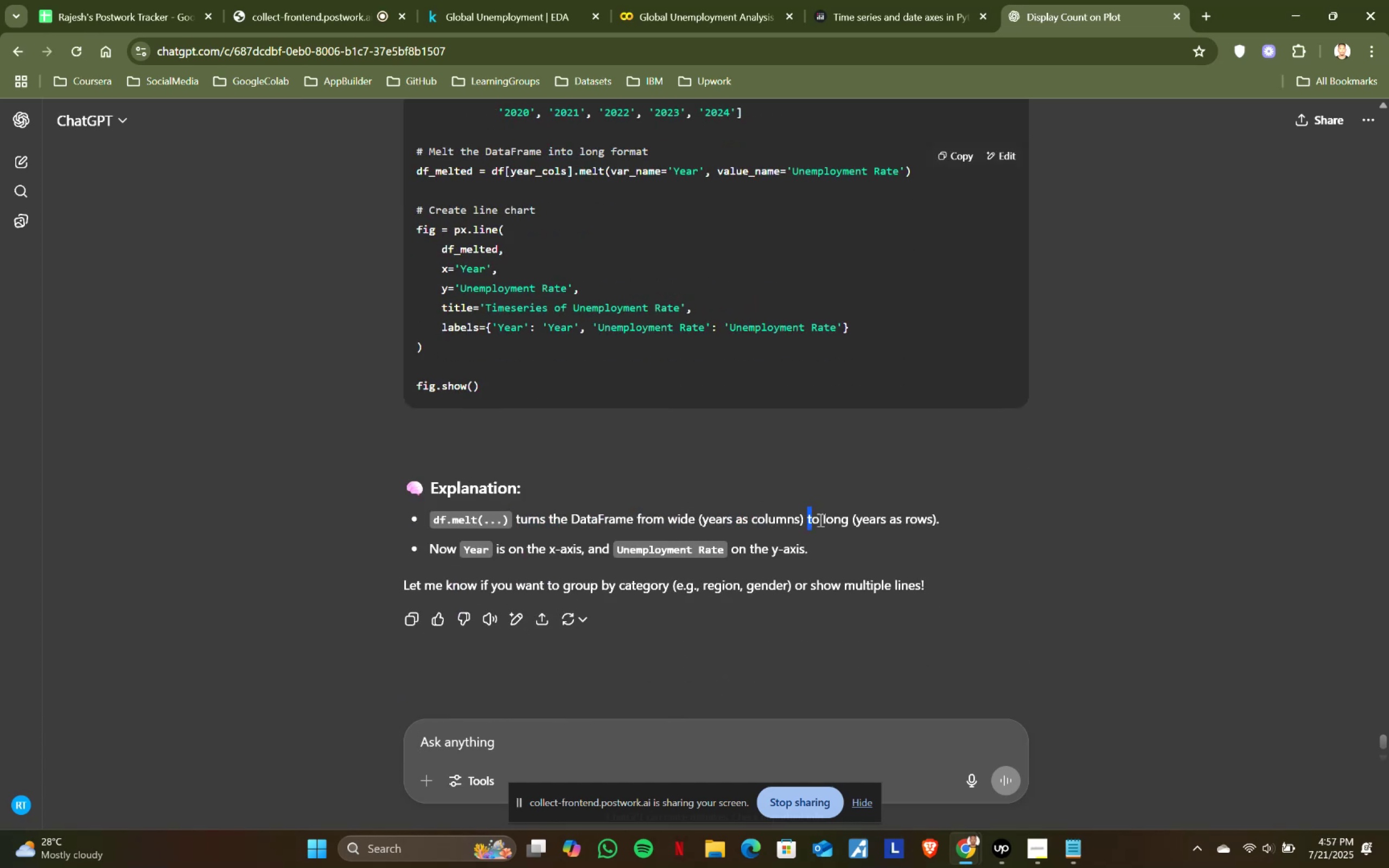 
left_click_drag(start_coordinate=[861, 520], to_coordinate=[876, 520])
 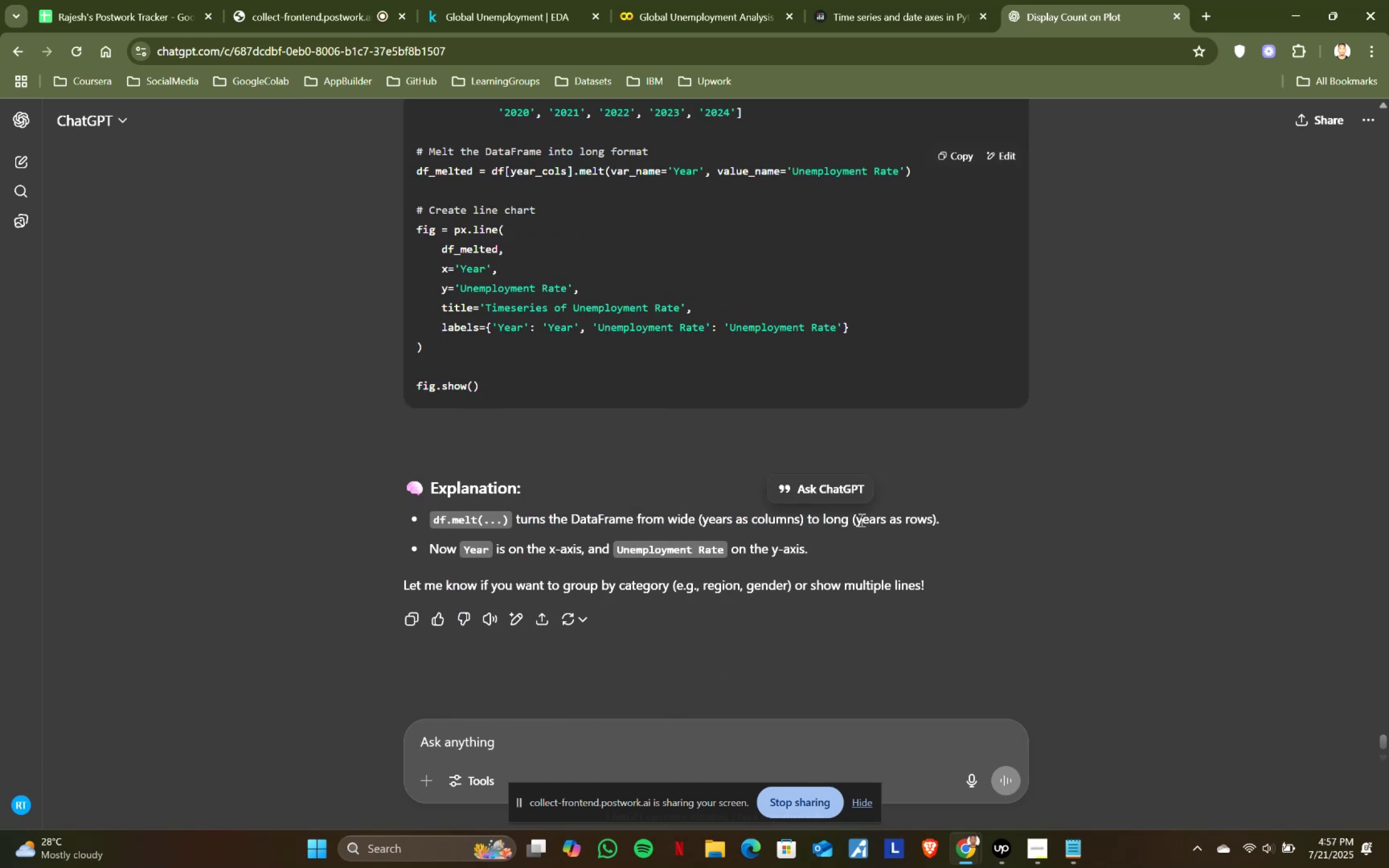 
left_click_drag(start_coordinate=[885, 520], to_coordinate=[913, 520])
 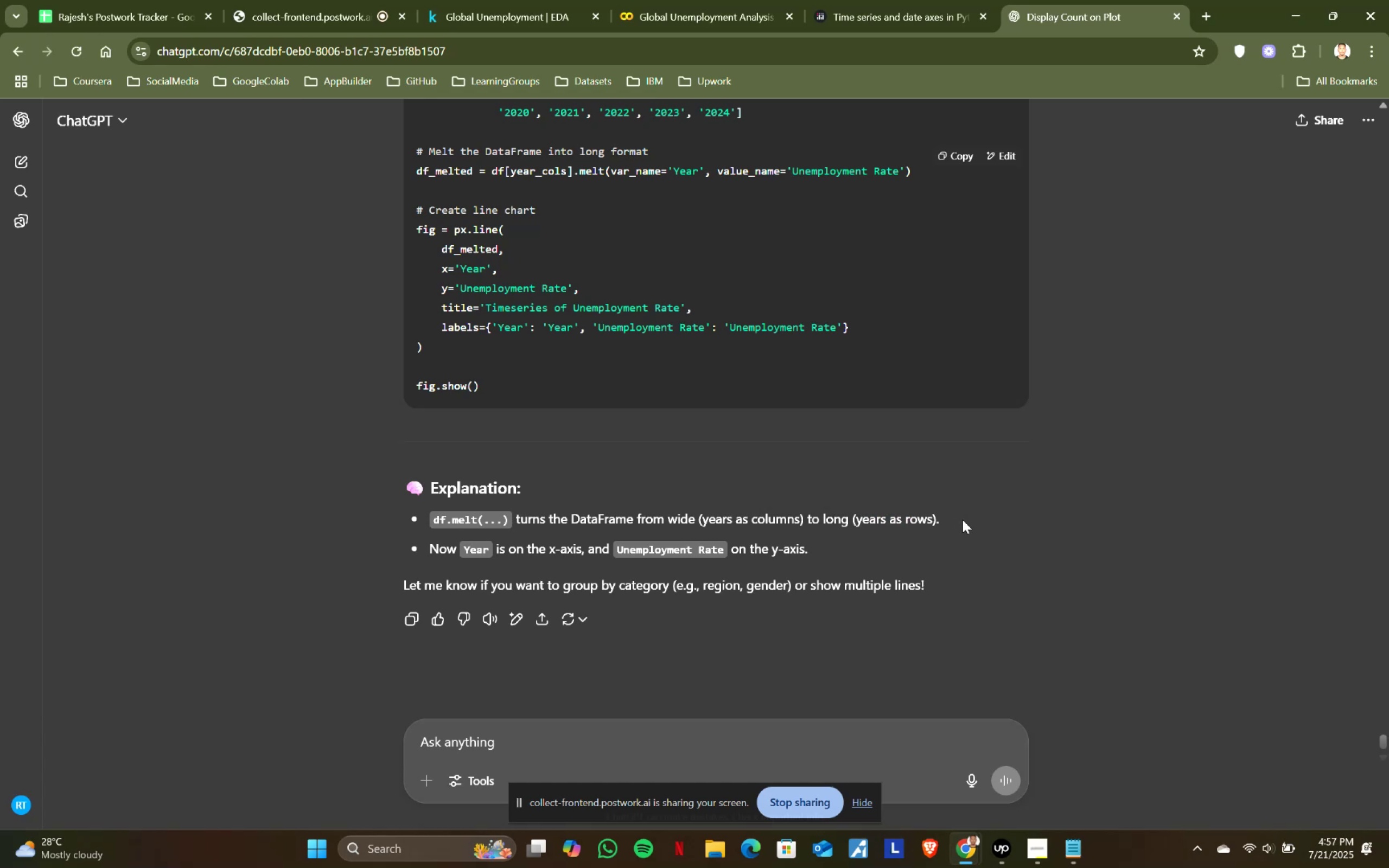 
left_click_drag(start_coordinate=[961, 516], to_coordinate=[640, 518])
 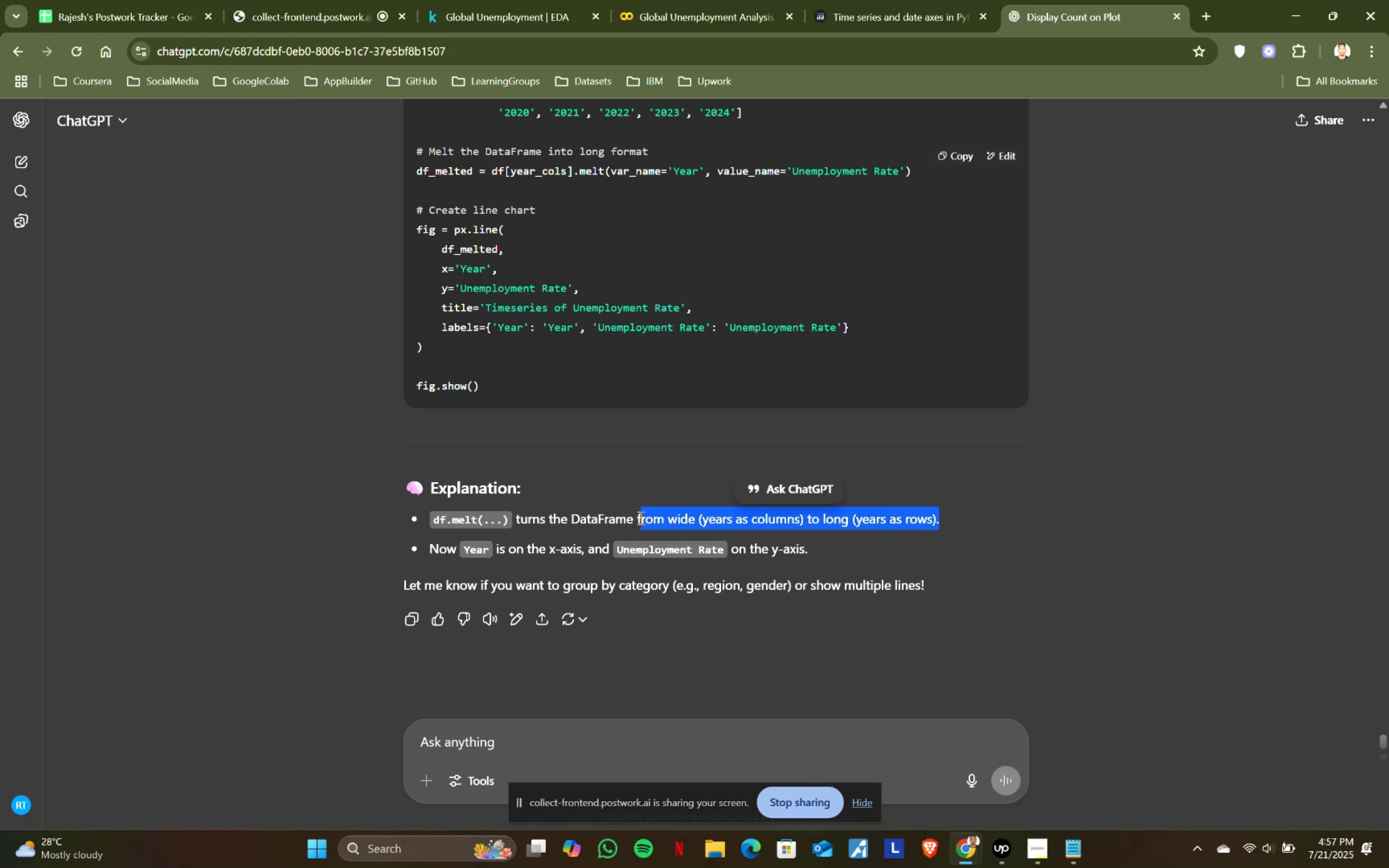 
left_click([640, 518])
 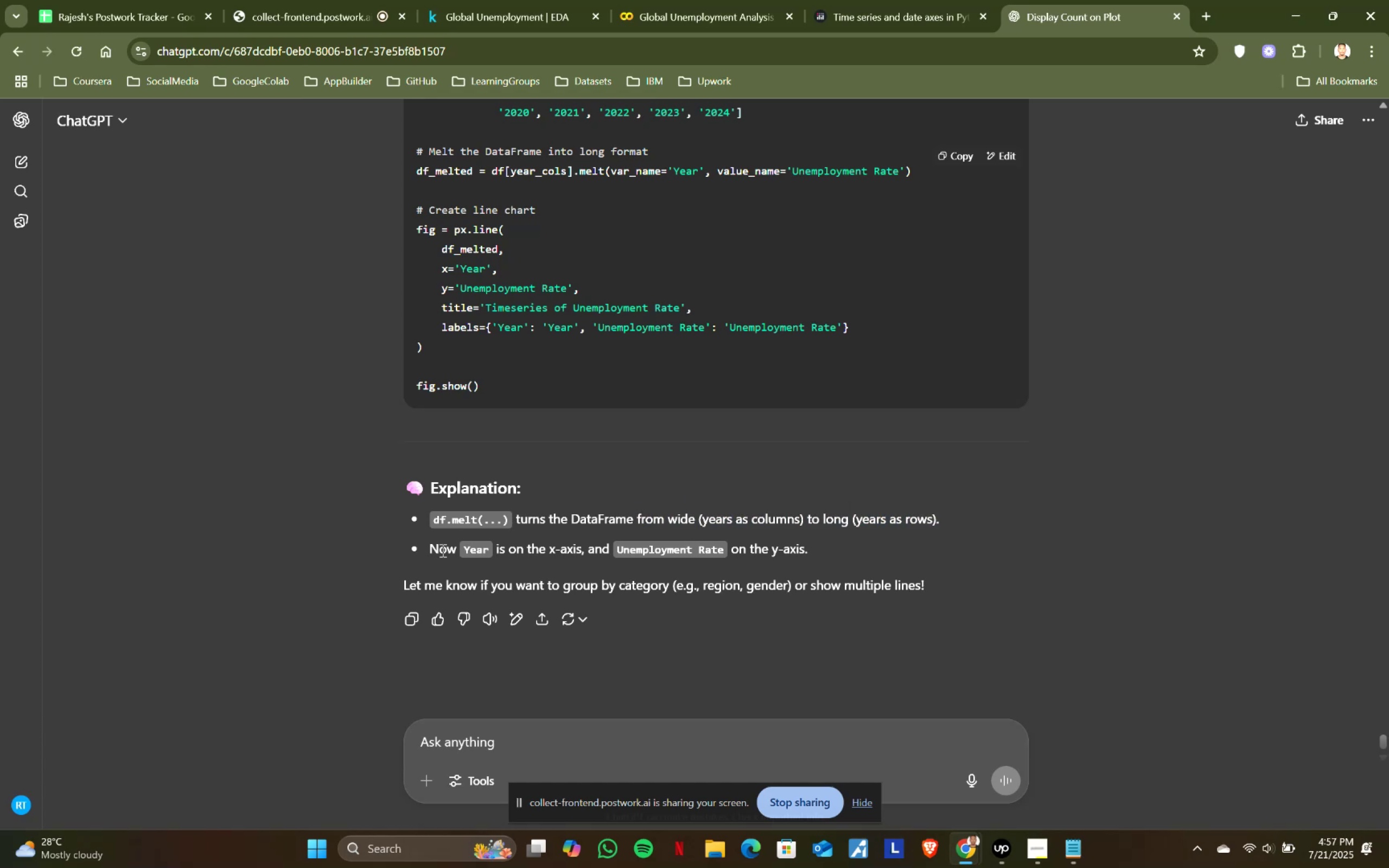 
left_click_drag(start_coordinate=[445, 549], to_coordinate=[510, 549])
 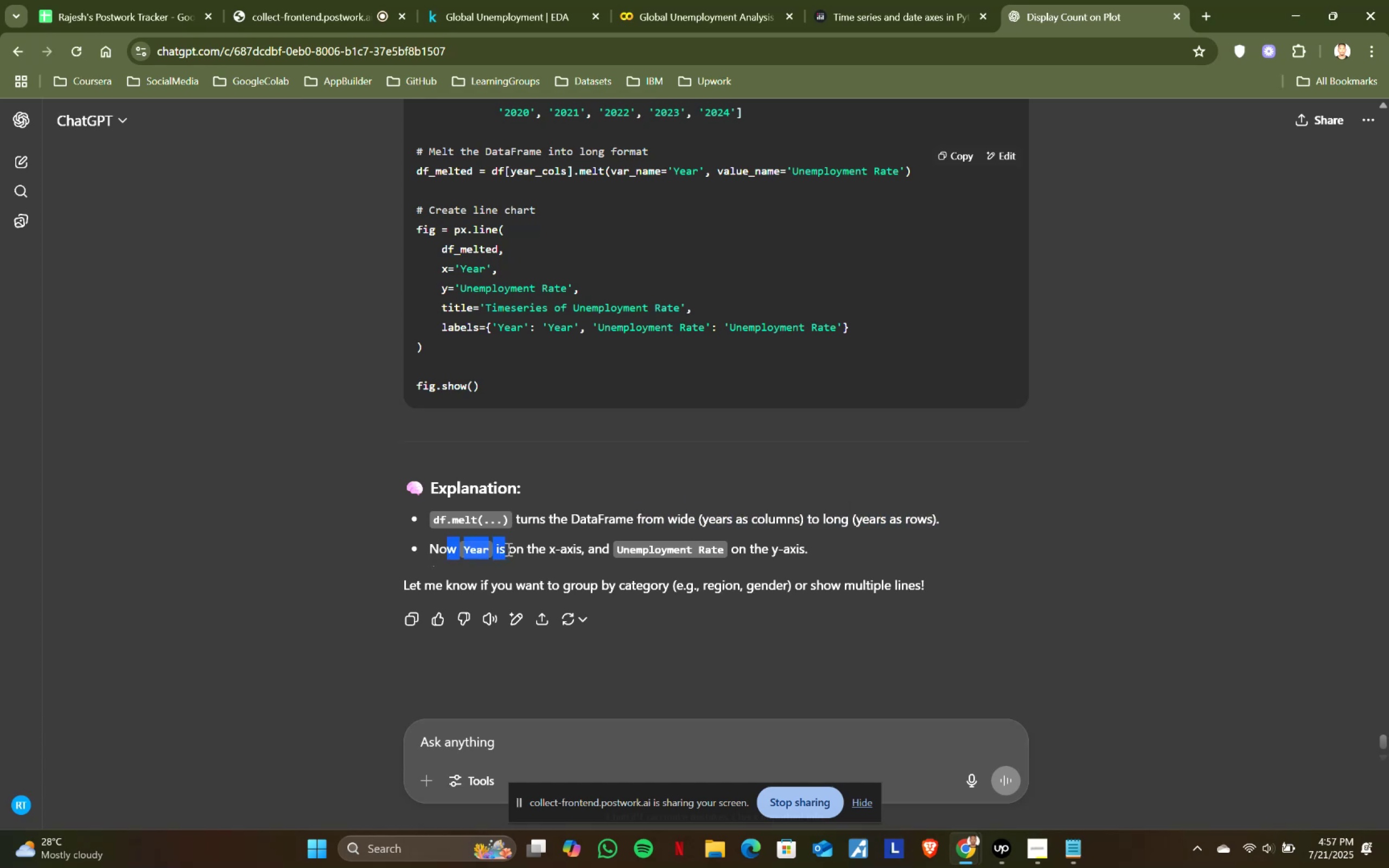 
left_click_drag(start_coordinate=[537, 549], to_coordinate=[585, 549])
 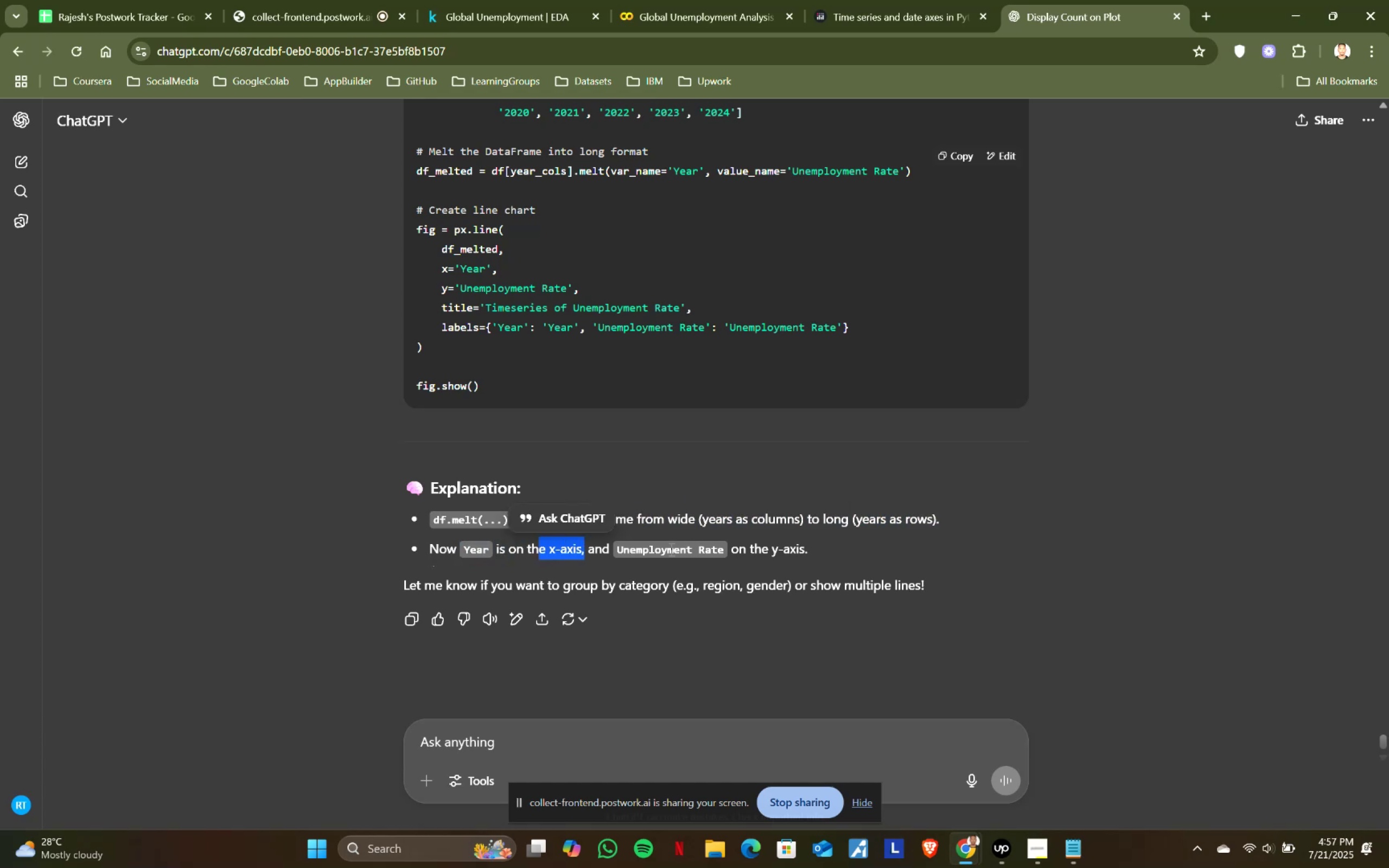 
left_click_drag(start_coordinate=[760, 549], to_coordinate=[831, 550])
 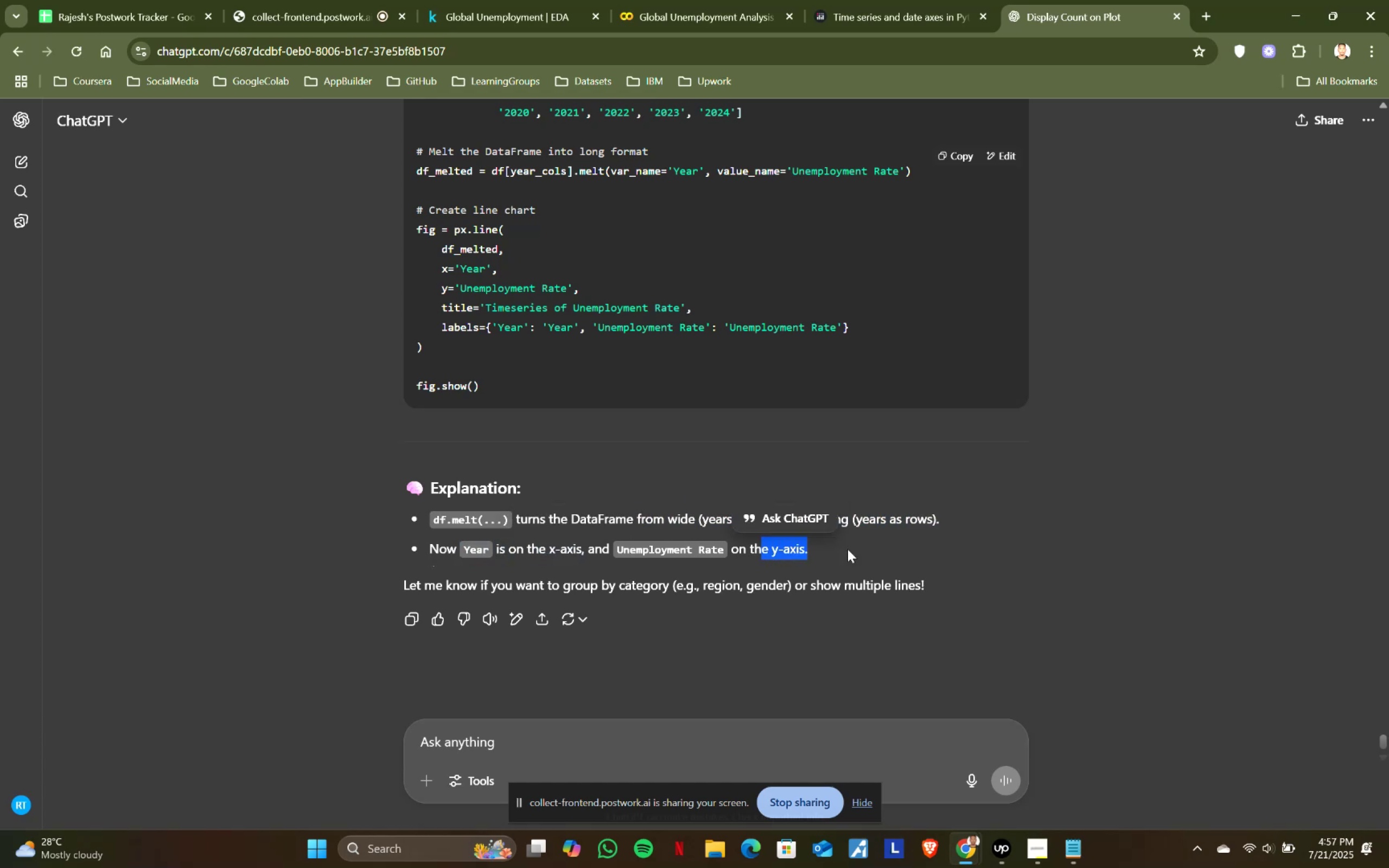 
double_click([848, 549])
 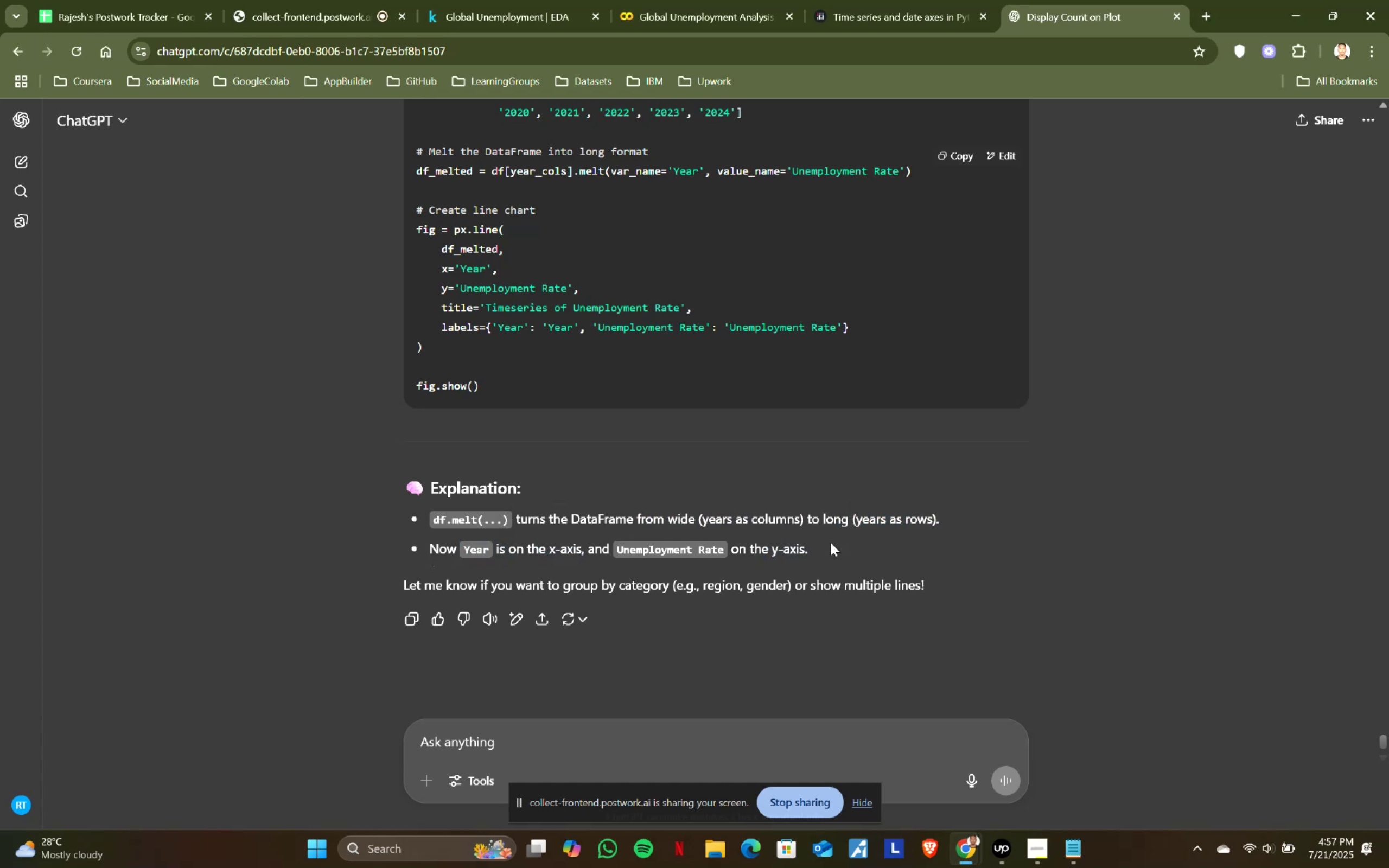 
scroll: coordinate [638, 492], scroll_direction: up, amount: 1.0
 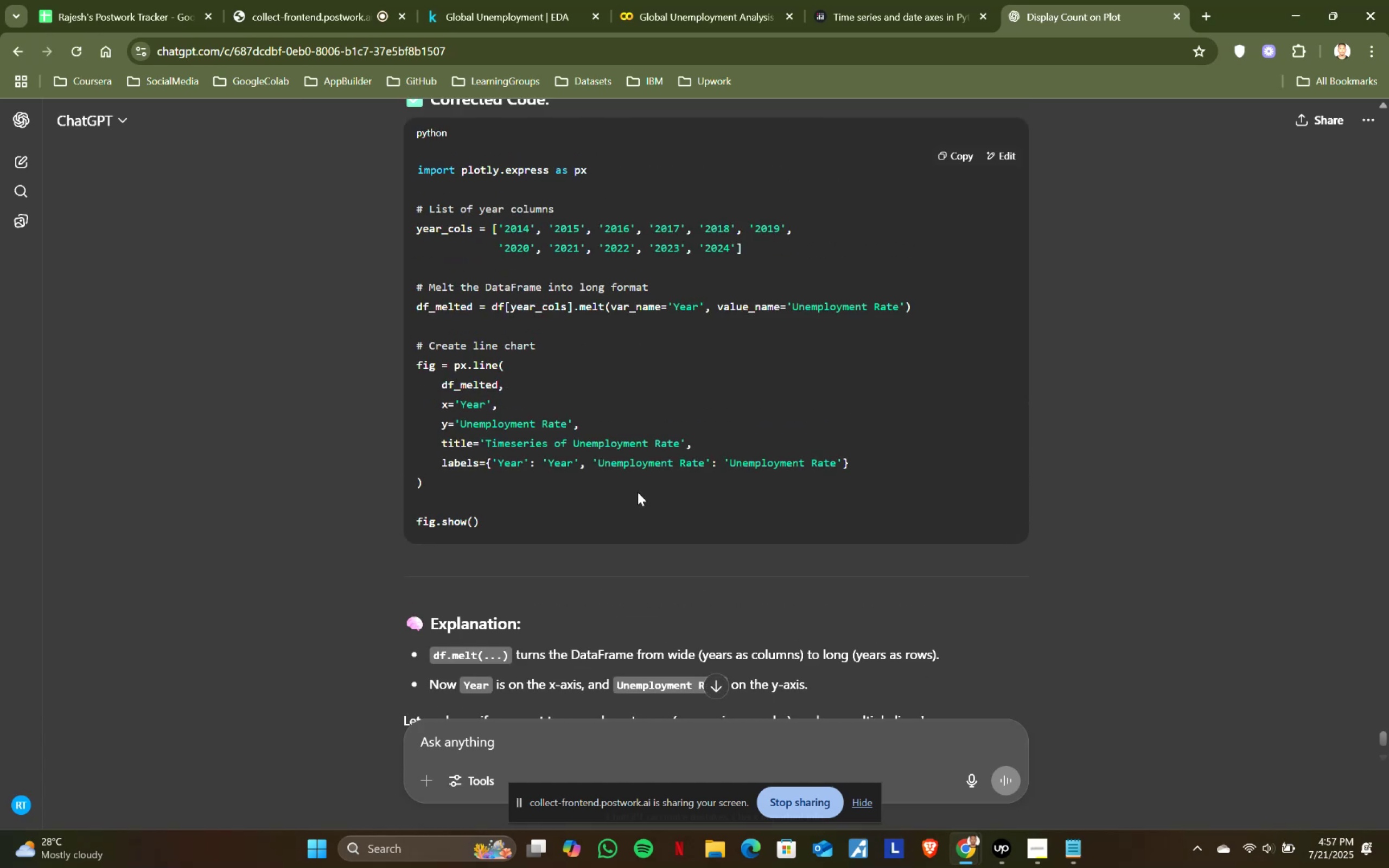 
wait(8.85)
 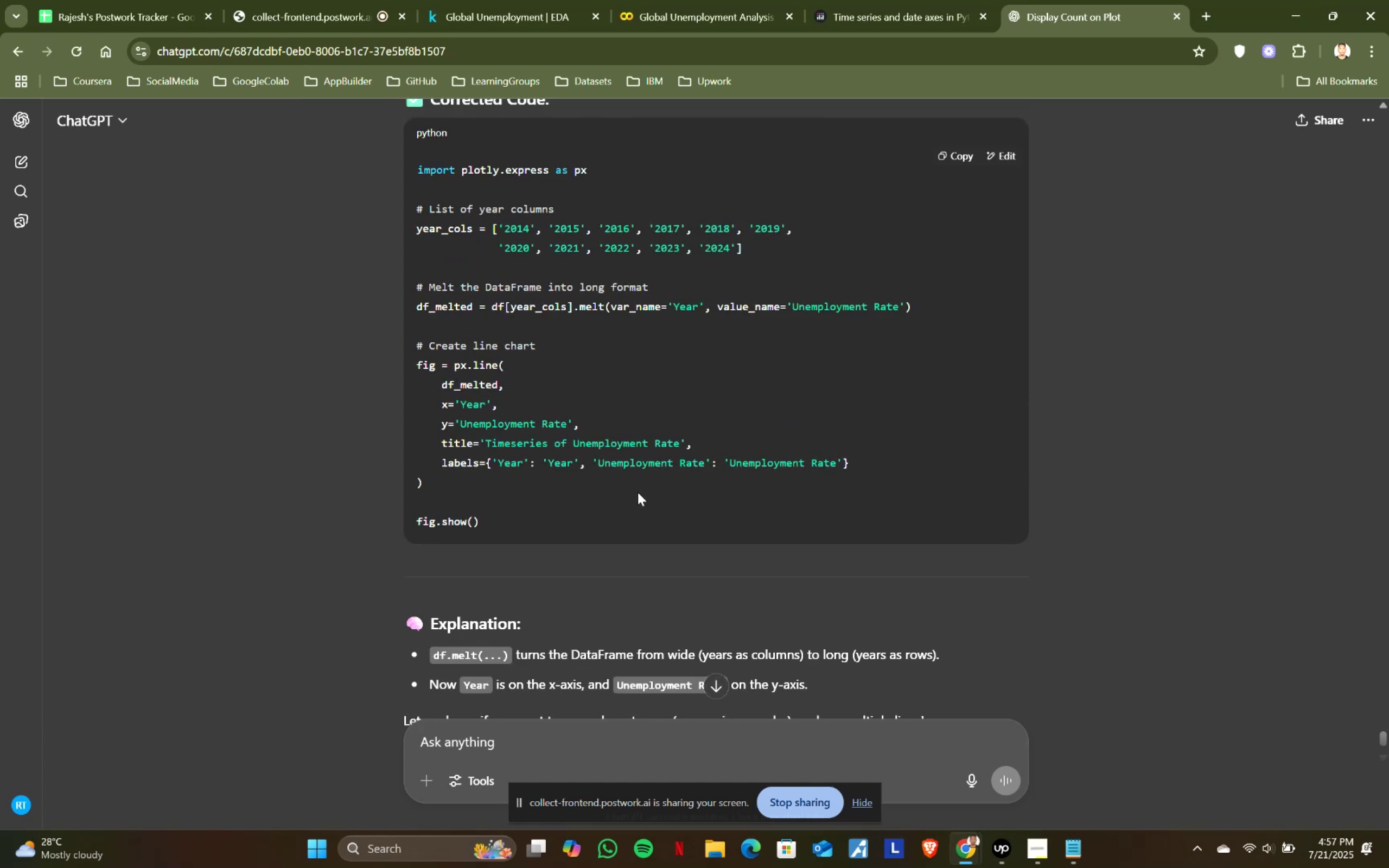 
left_click([699, 4])
 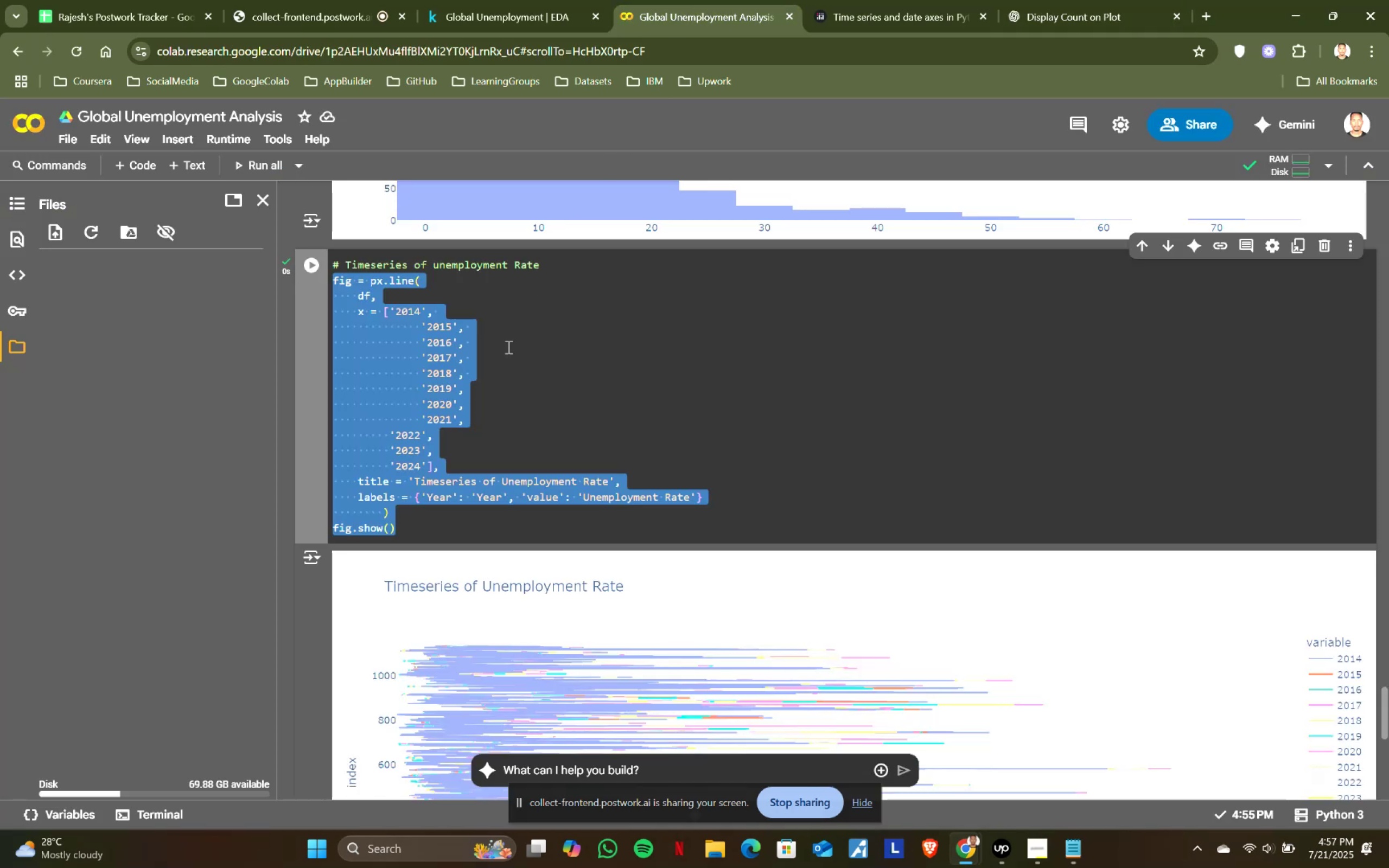 
left_click([507, 347])
 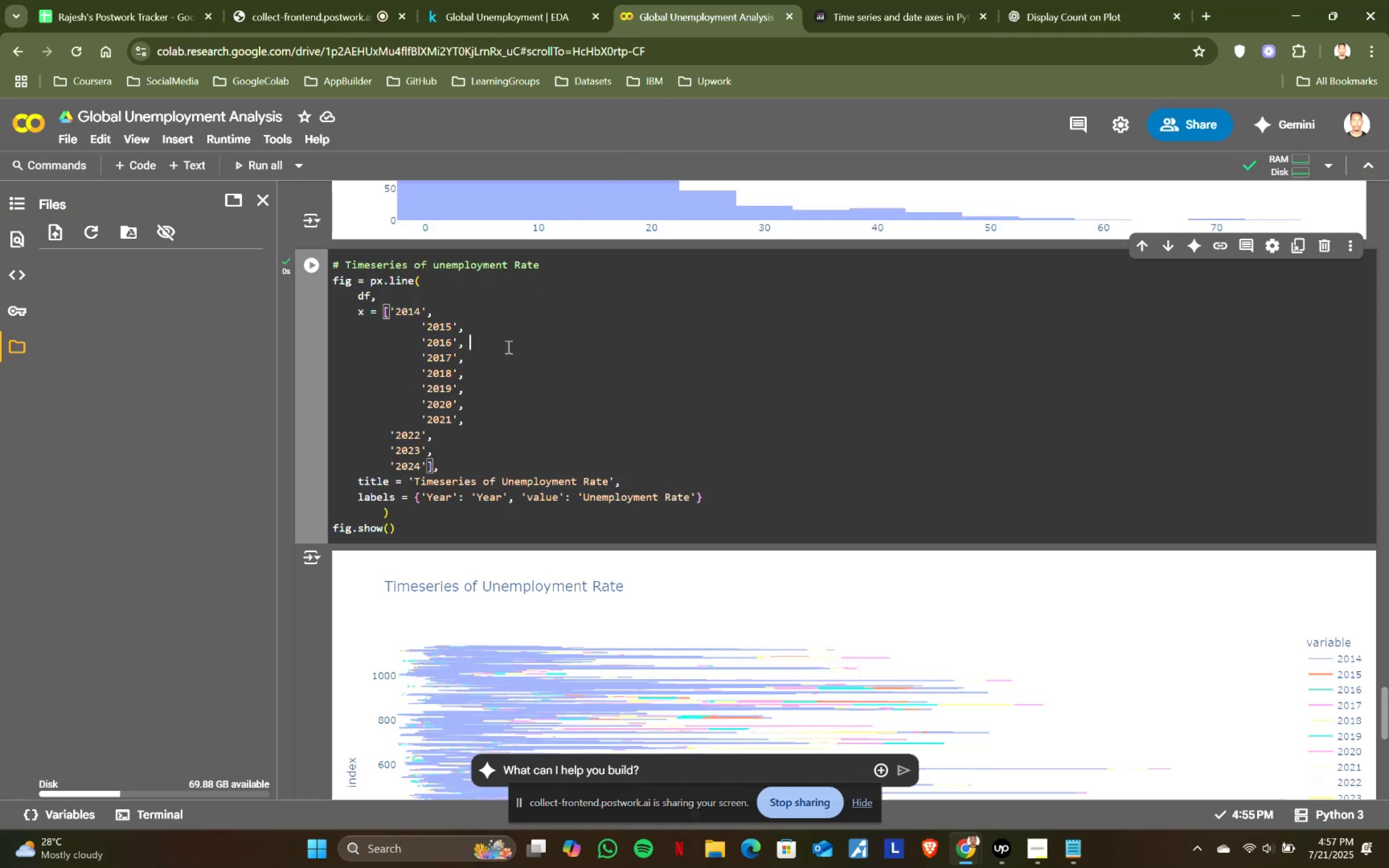 
scroll: coordinate [507, 347], scroll_direction: up, amount: 1.0
 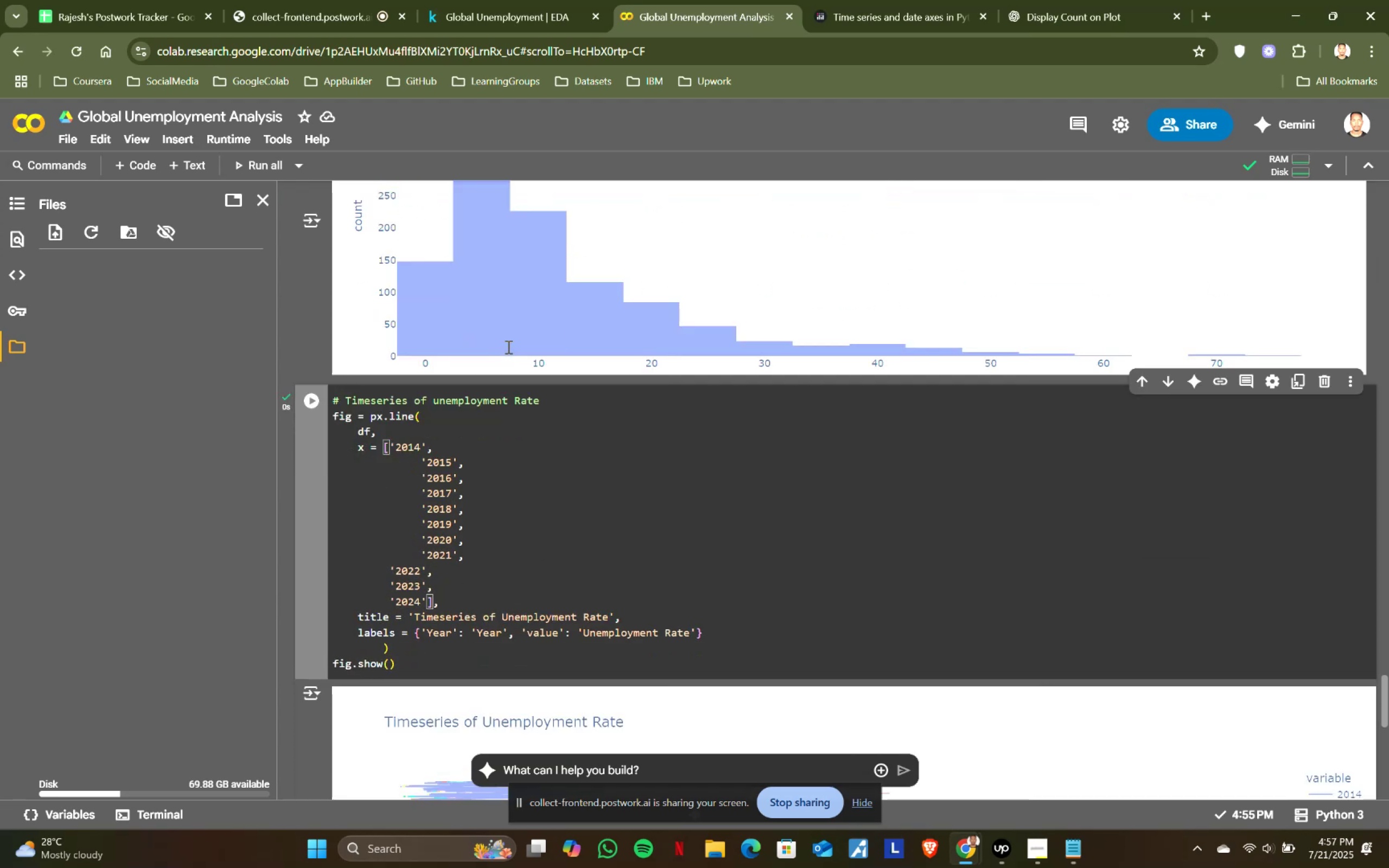 
scroll: coordinate [507, 347], scroll_direction: down, amount: 1.0
 